 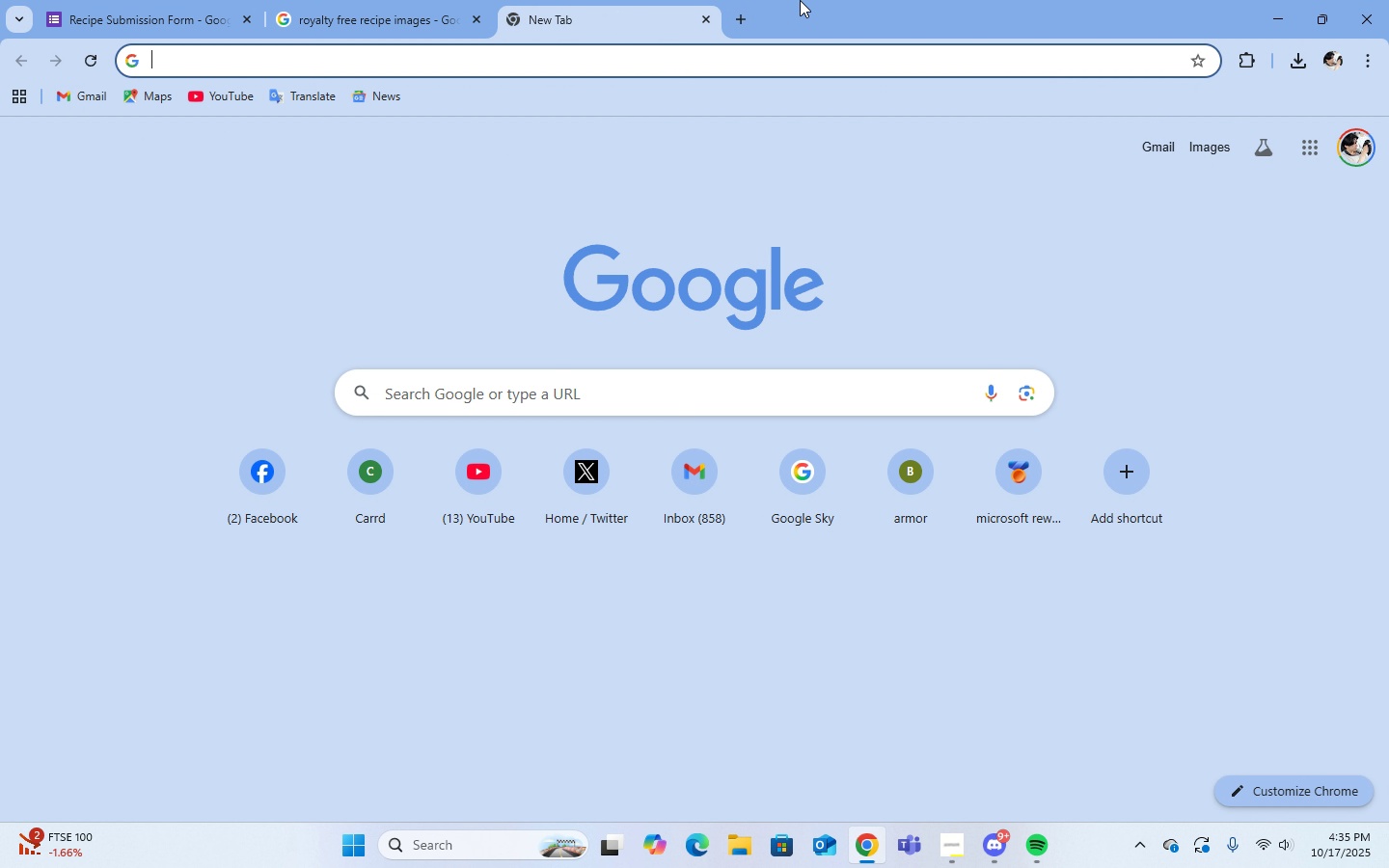 
left_click([1300, 149])
 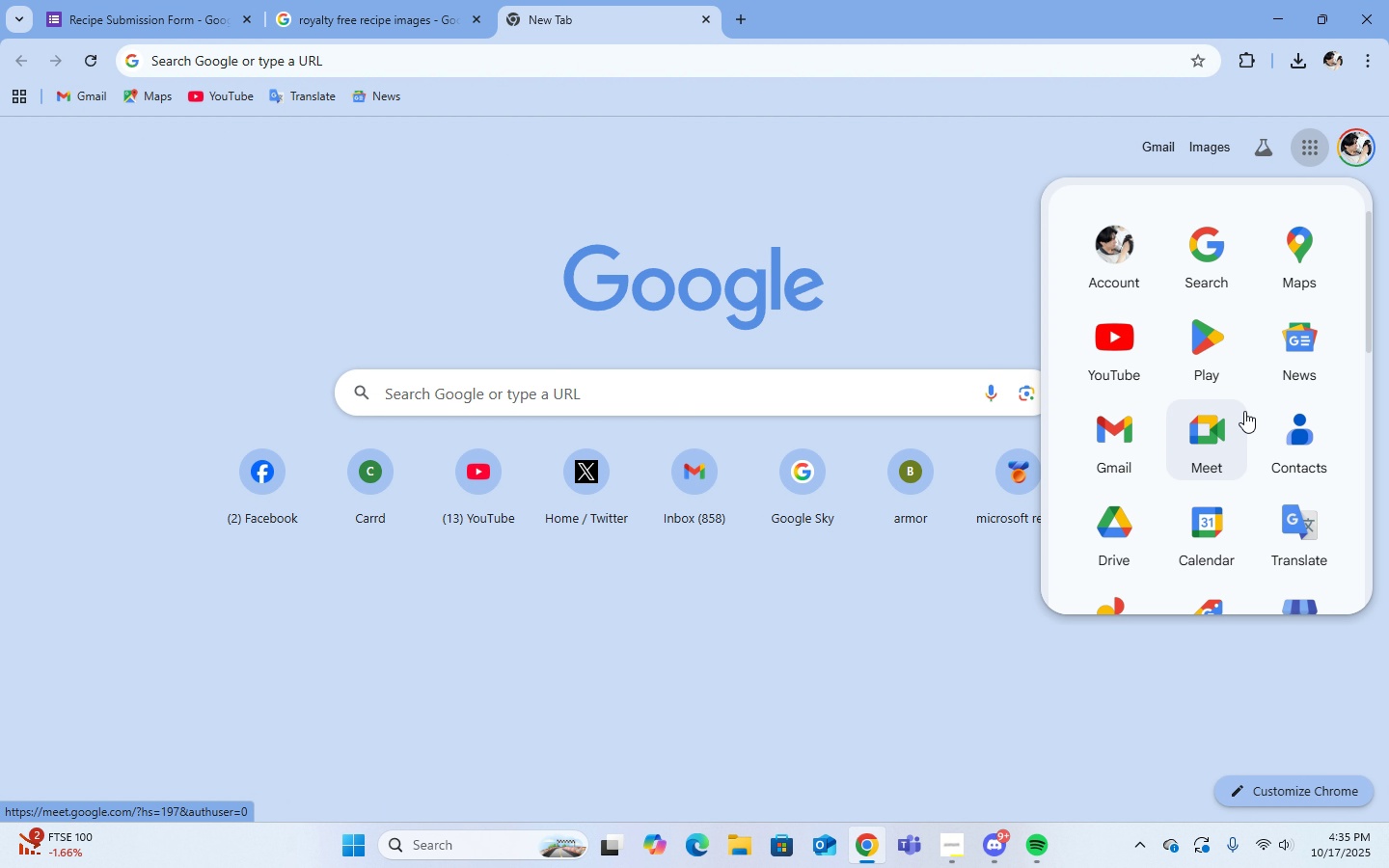 
scroll: coordinate [1244, 411], scroll_direction: down, amount: 6.0
 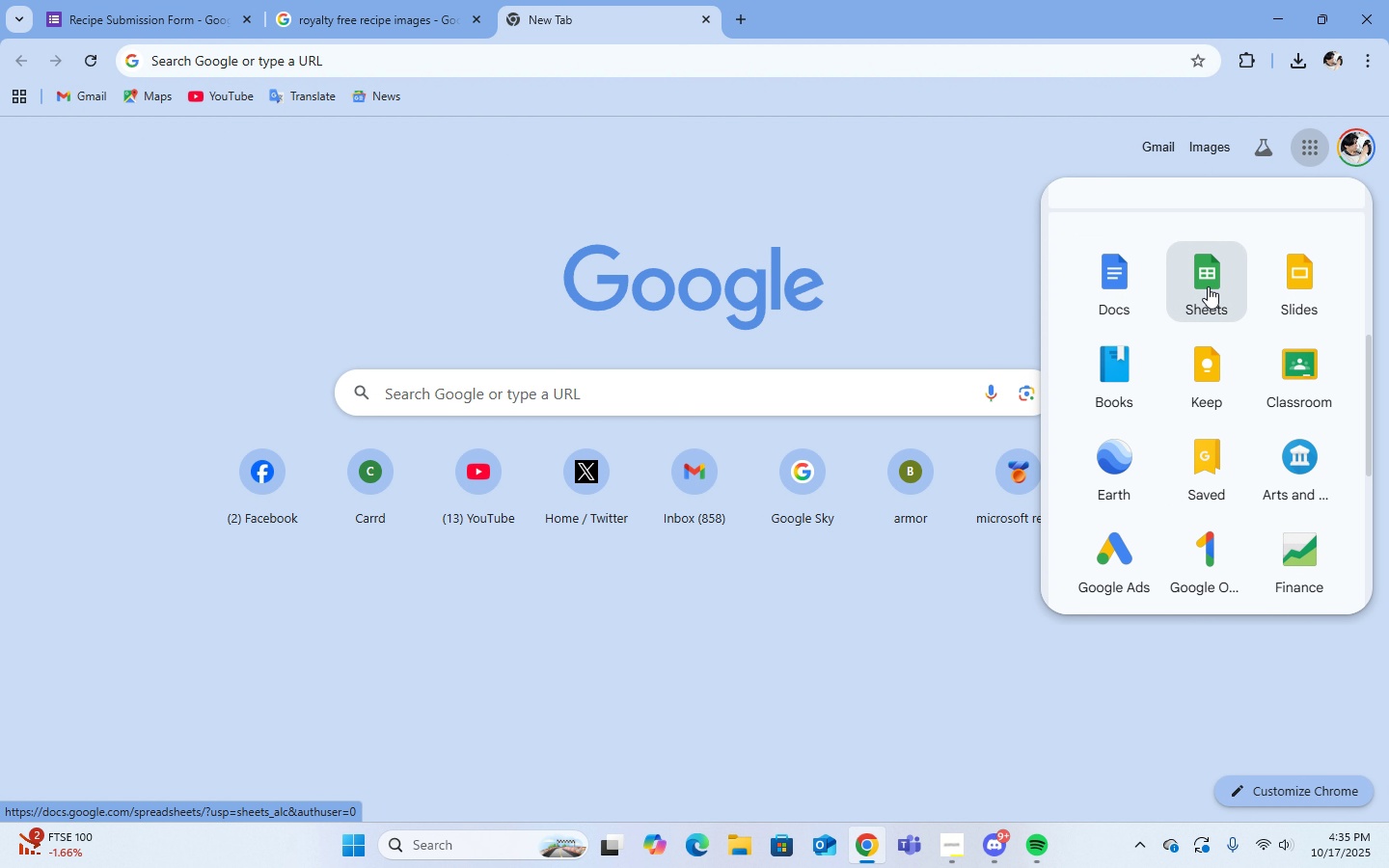 
left_click([1208, 286])
 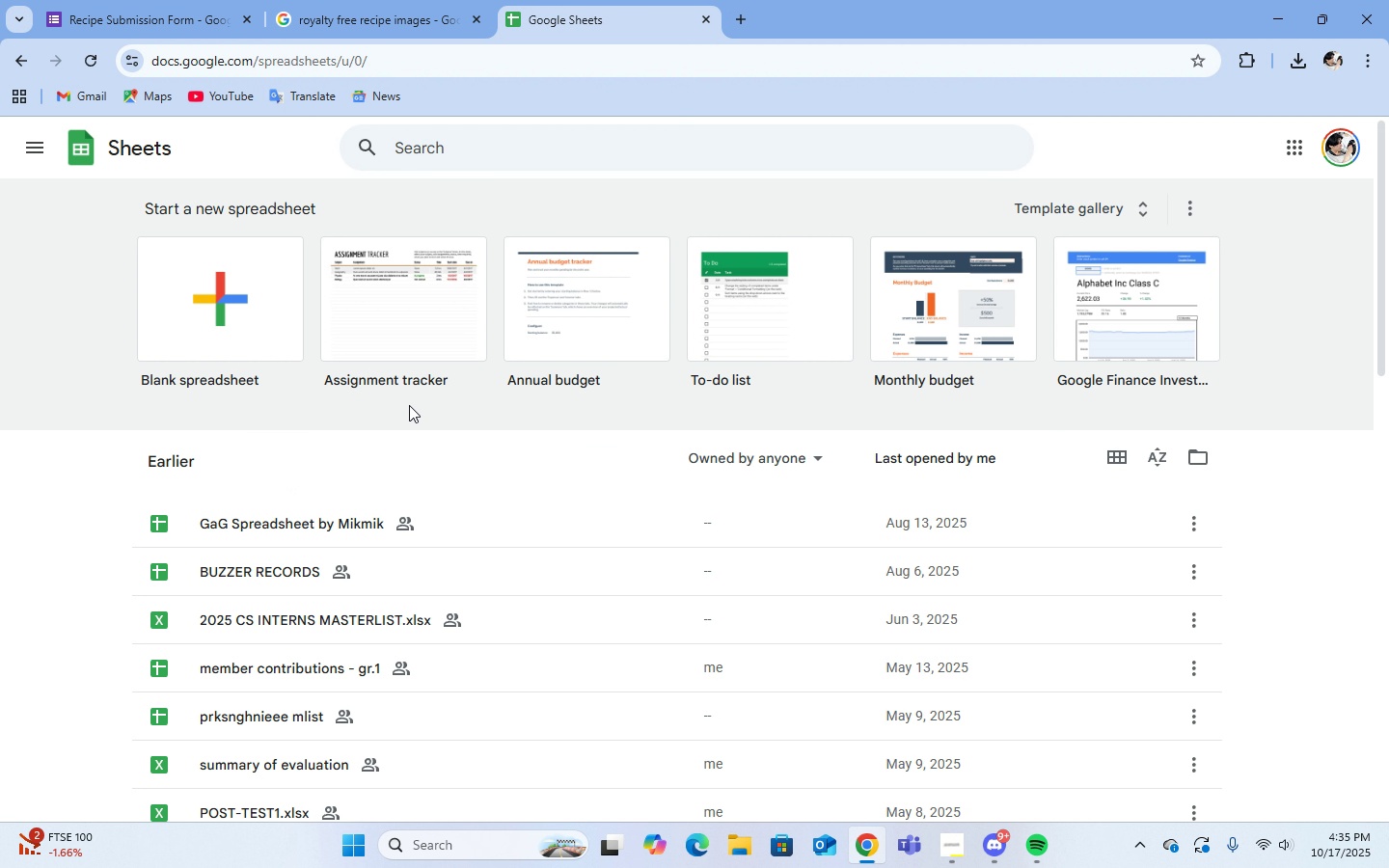 
left_click([192, 289])
 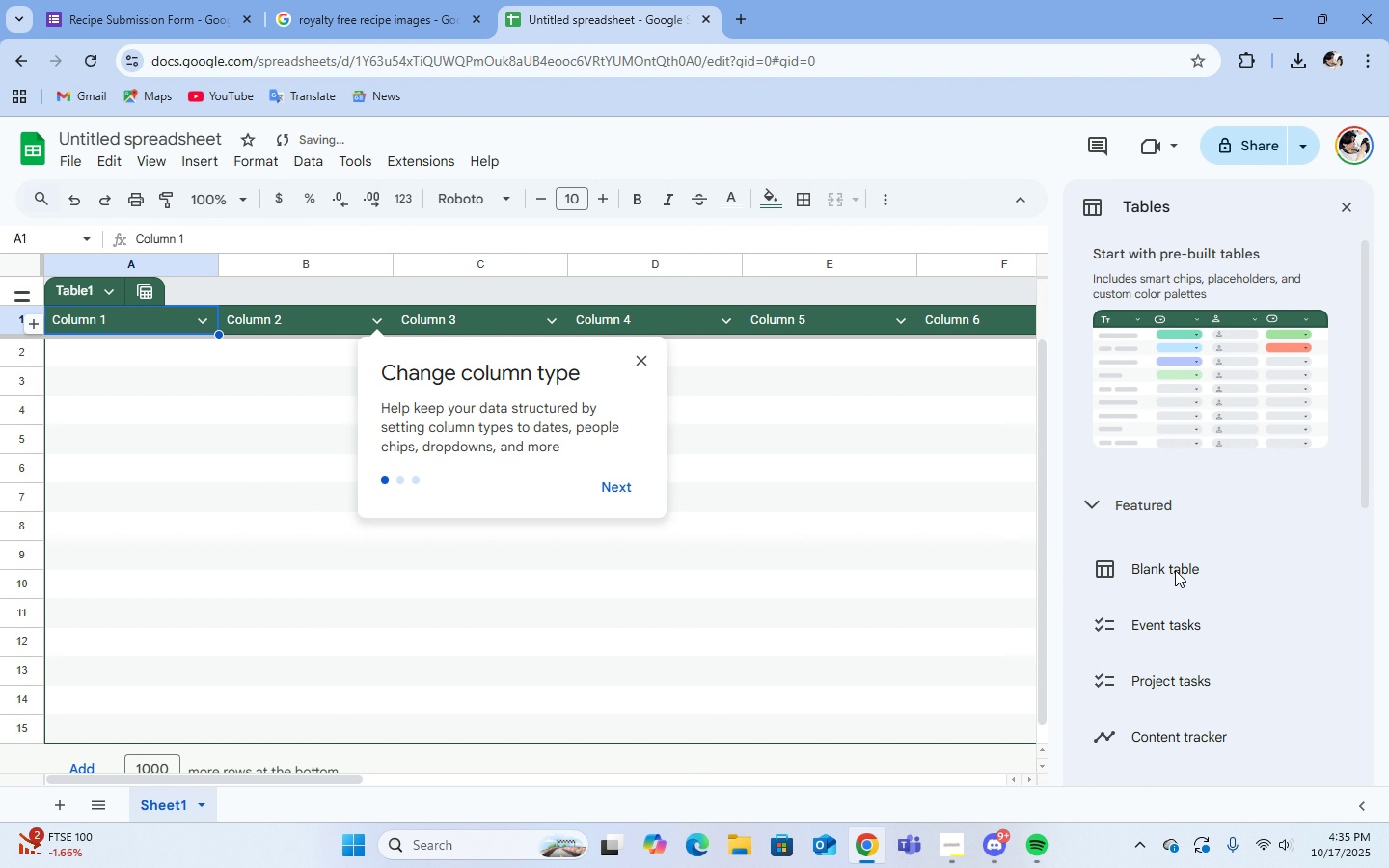 
wait(6.76)
 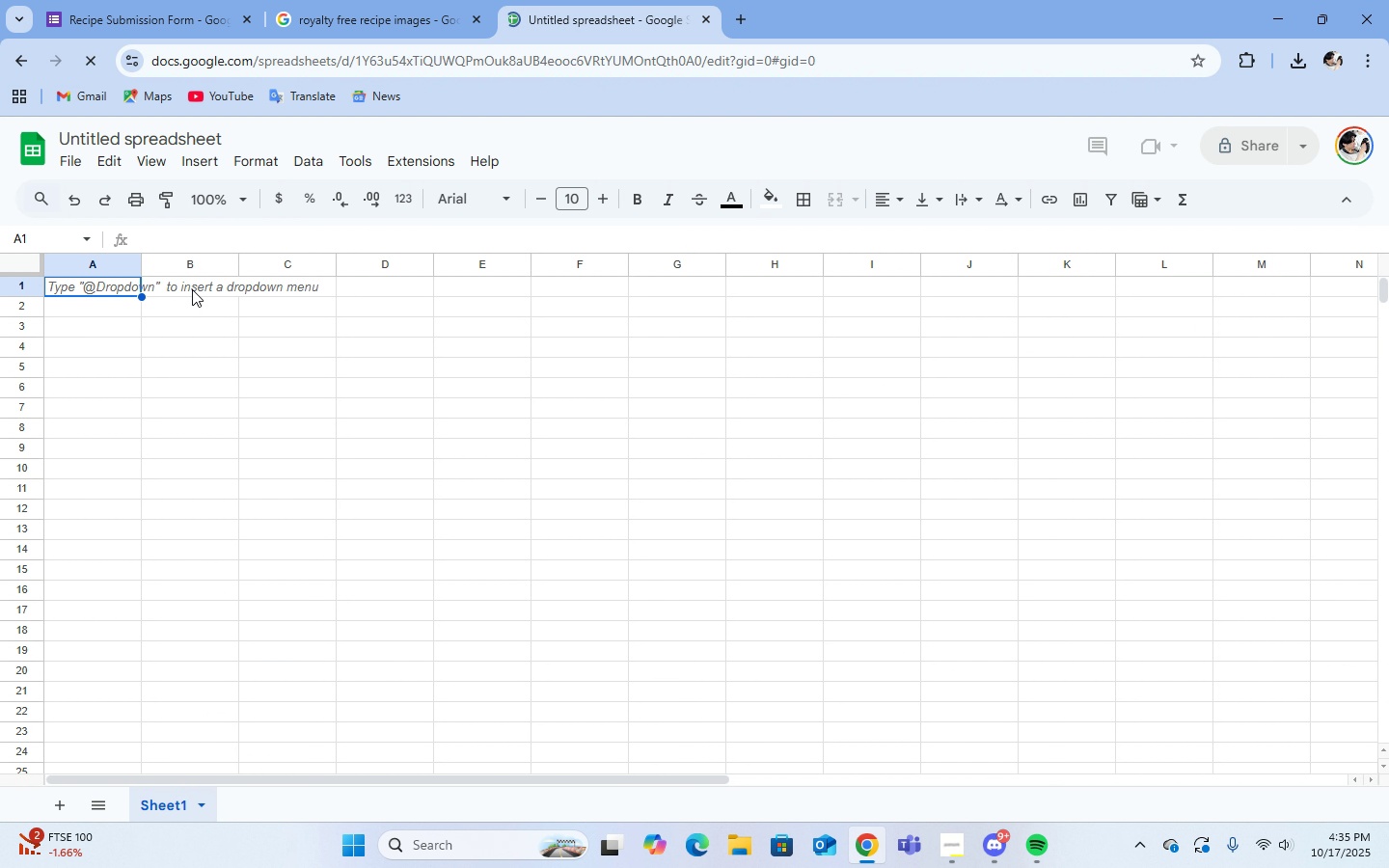 
left_click([1175, 570])
 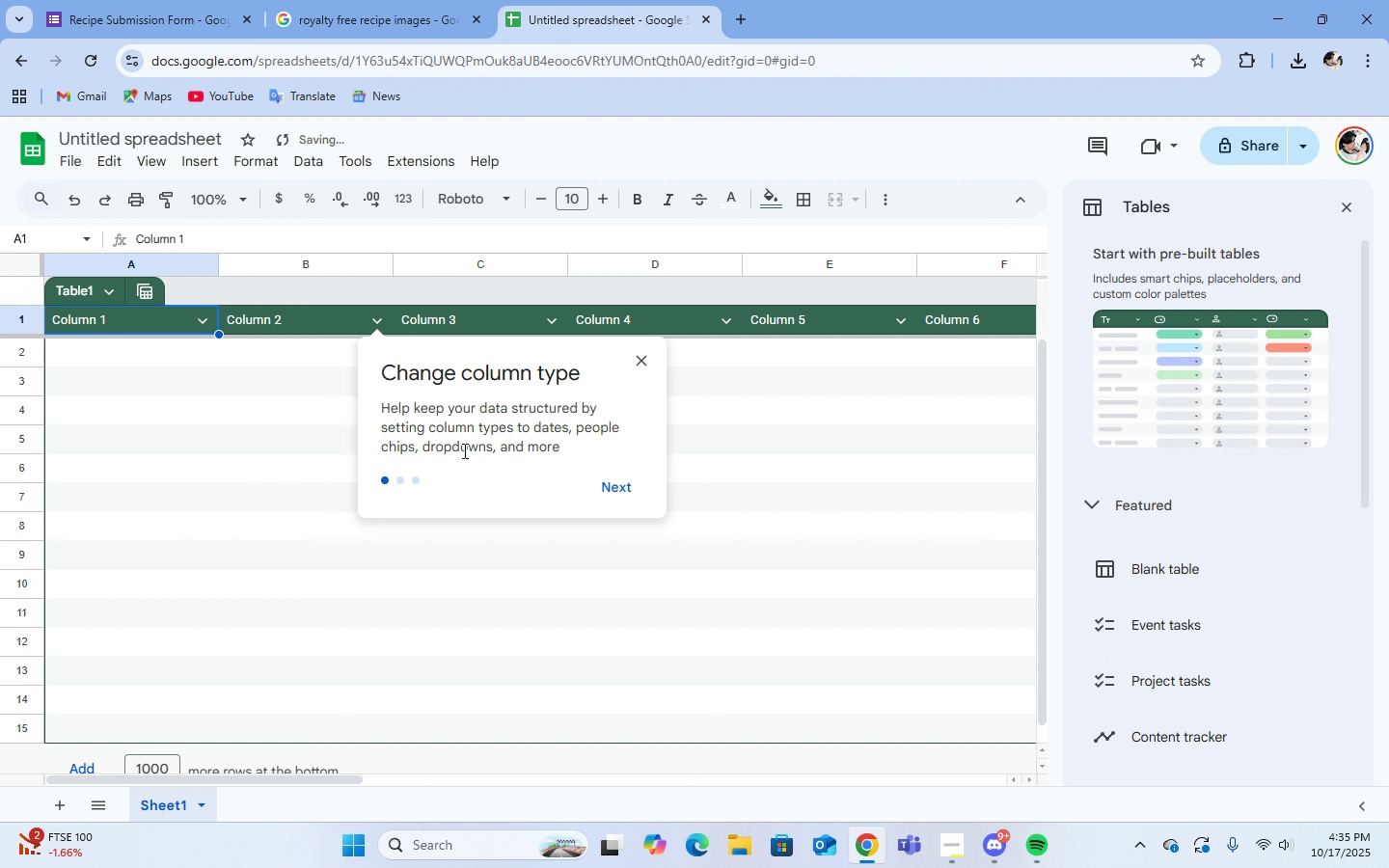 
double_click([608, 489])
 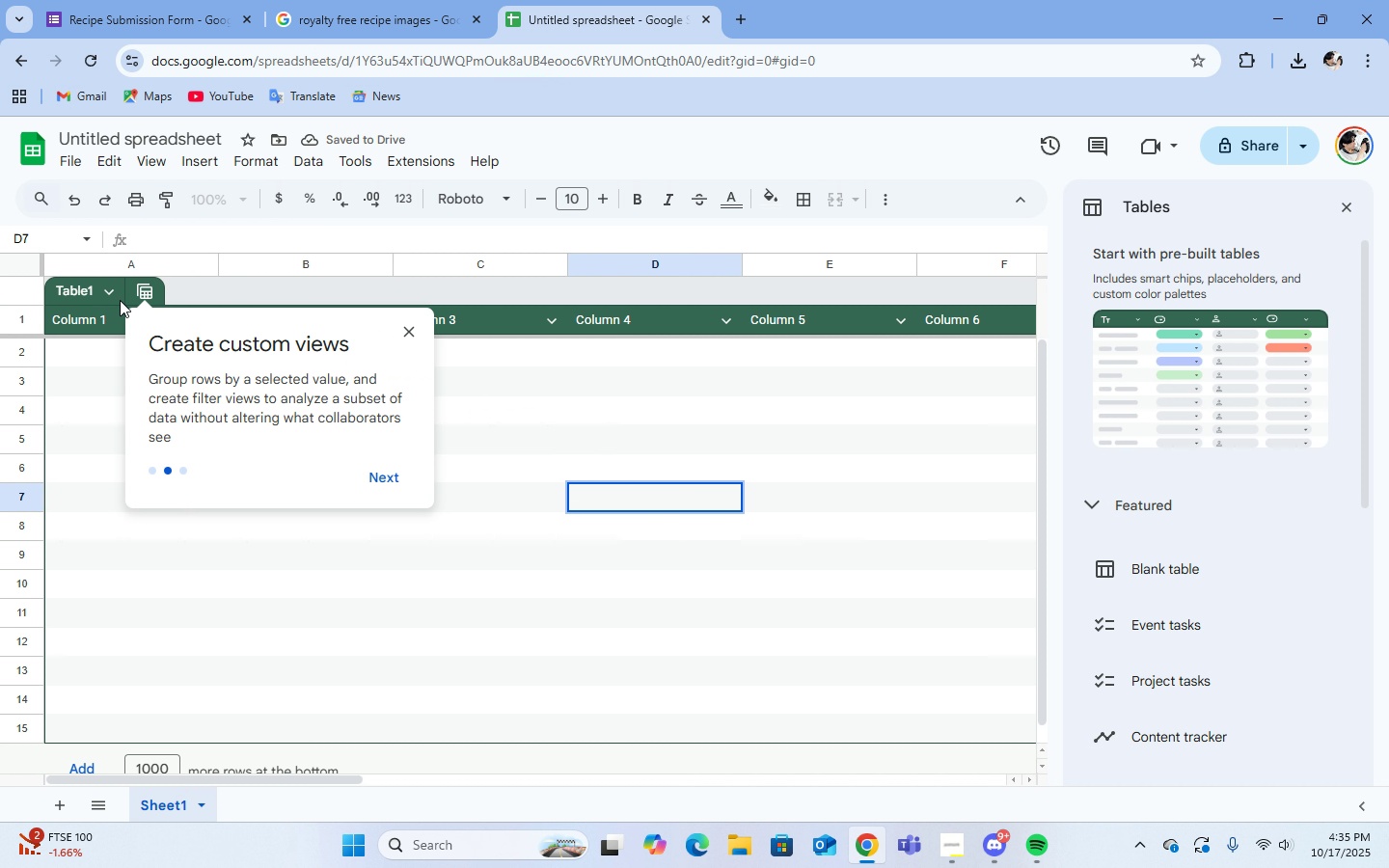 
double_click([181, 239])
 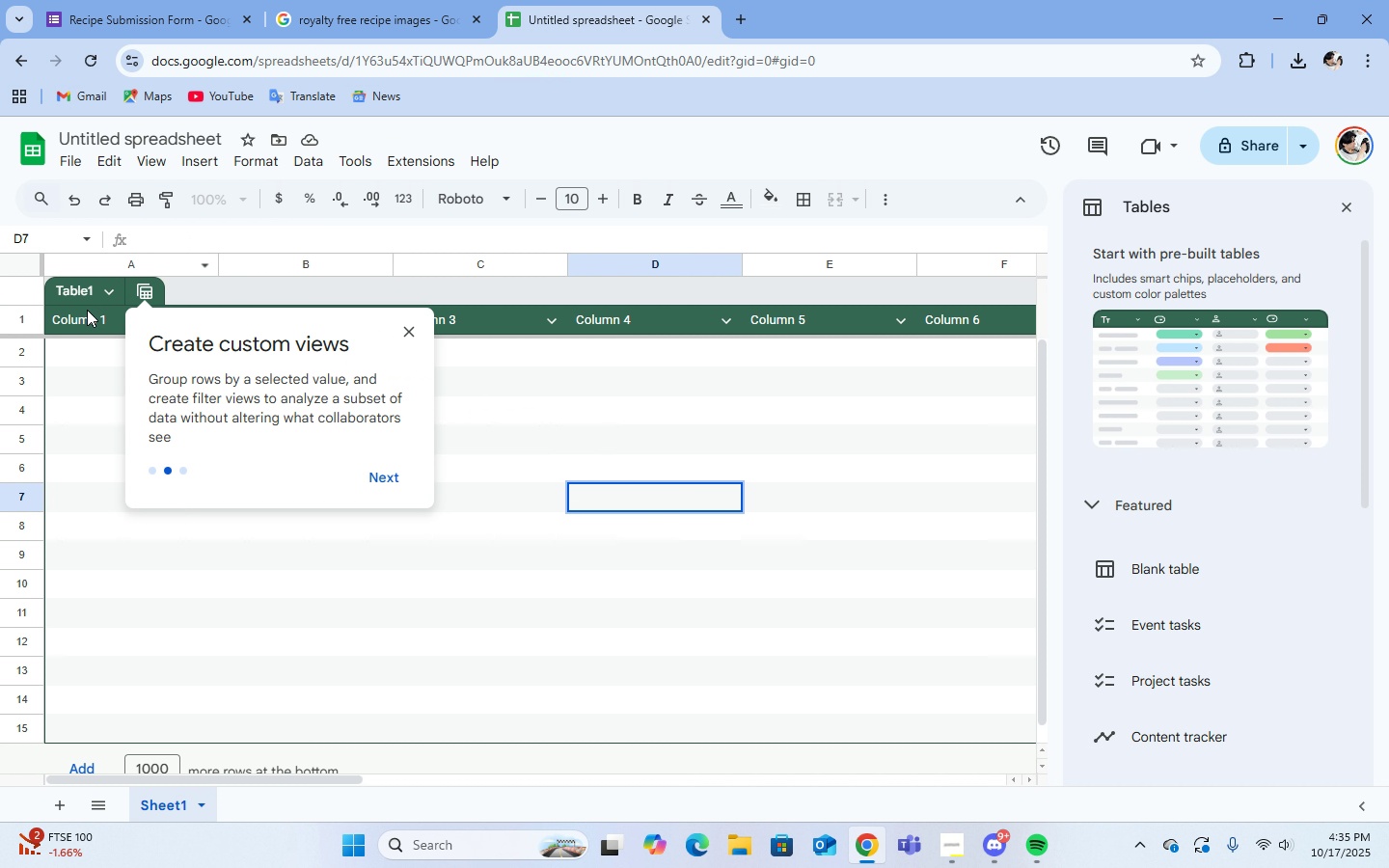 
double_click([87, 310])
 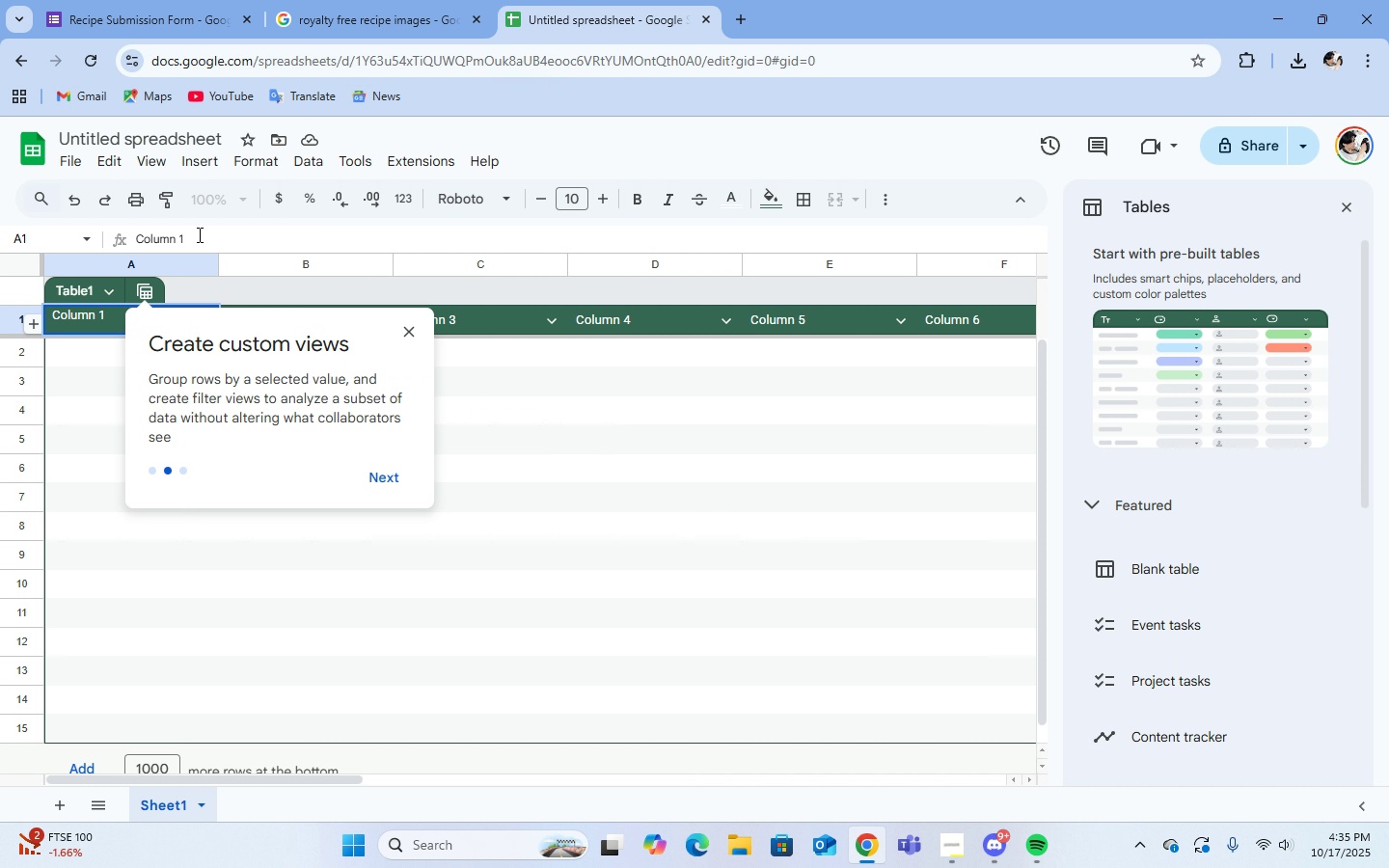 
left_click([198, 234])
 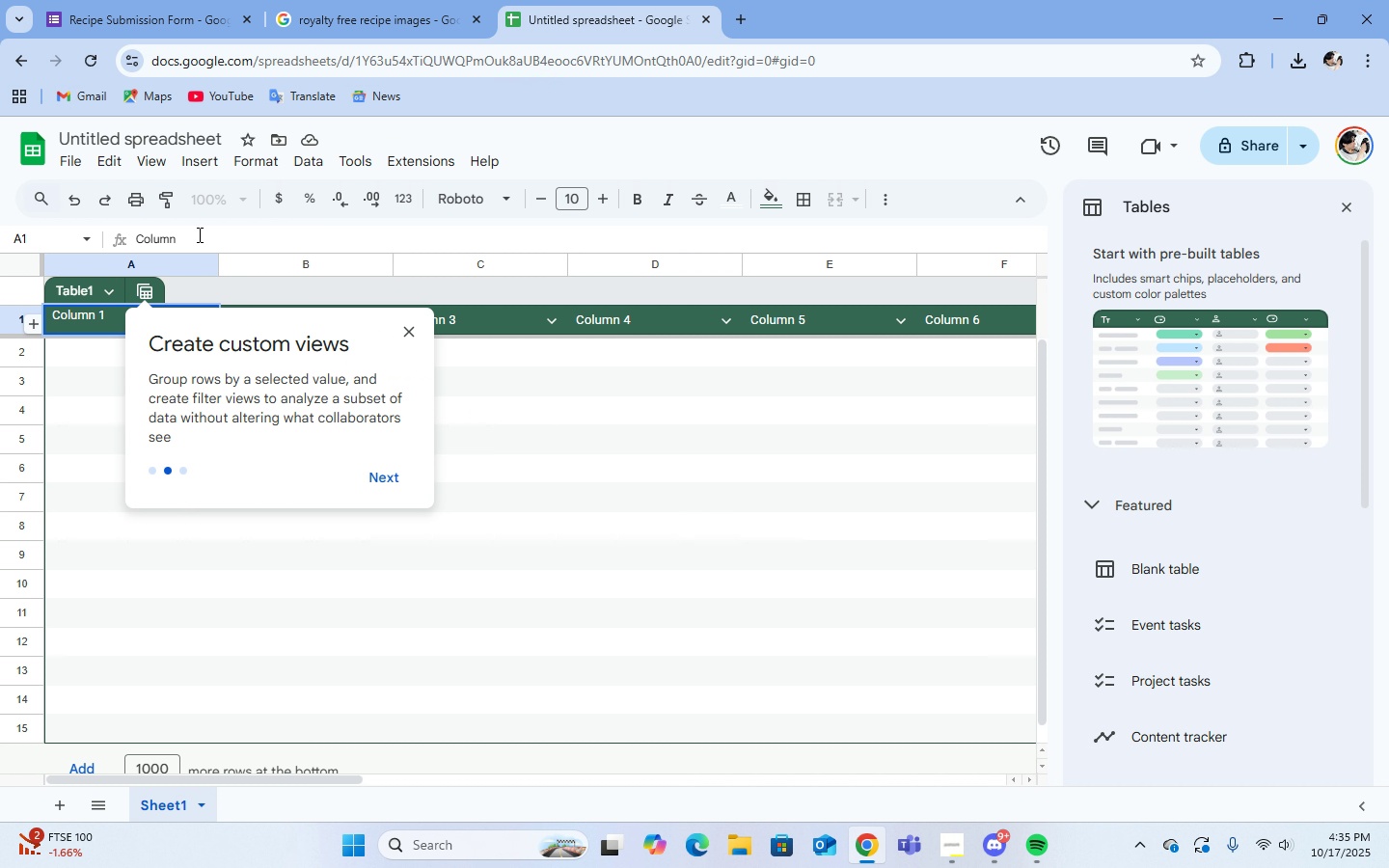 
key(Backspace)
key(Backspace)
key(Backspace)
key(Backspace)
key(Backspace)
key(Backspace)
key(Backspace)
key(Backspace)
type(Recipe Name)
 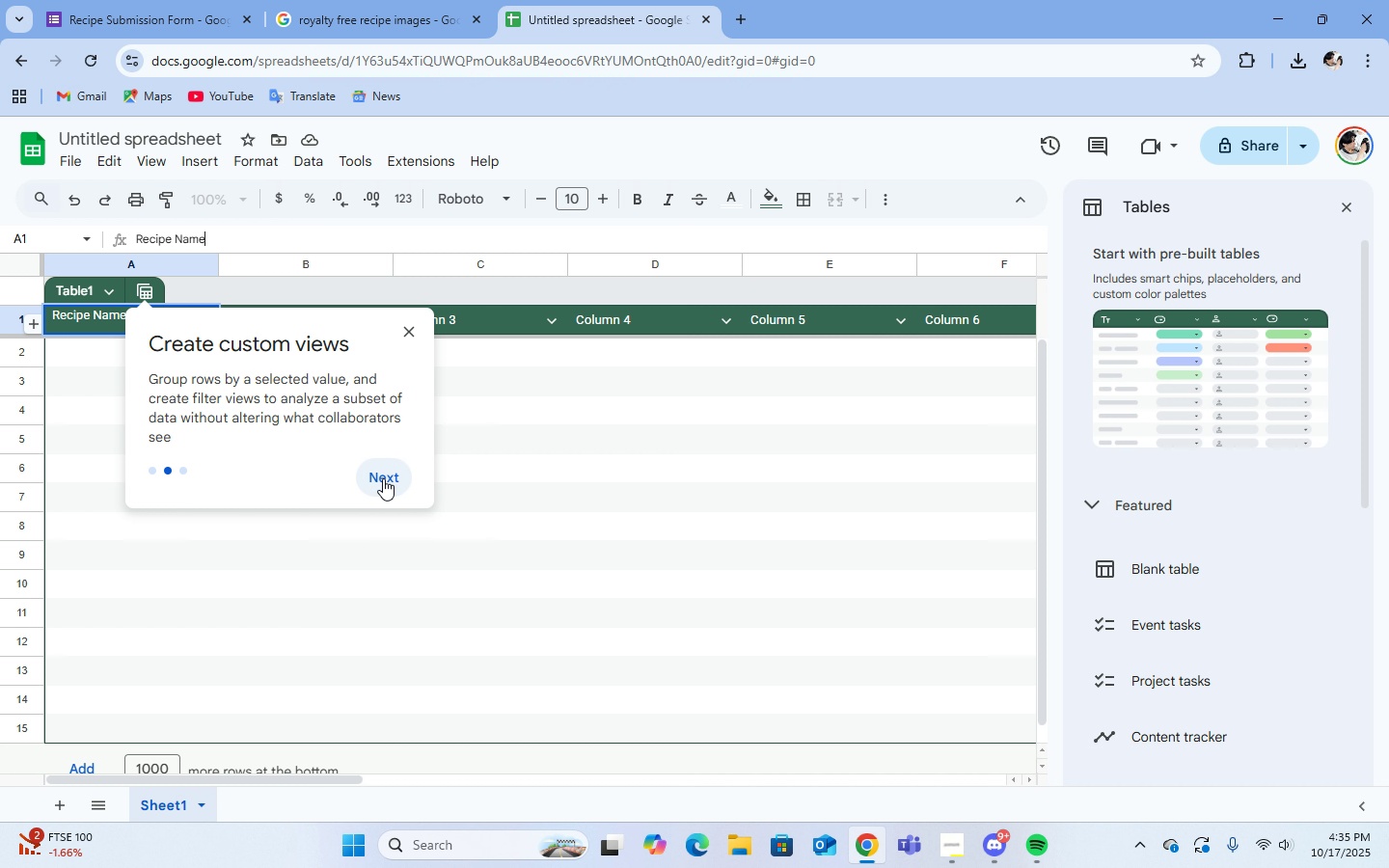 
key(Enter)
 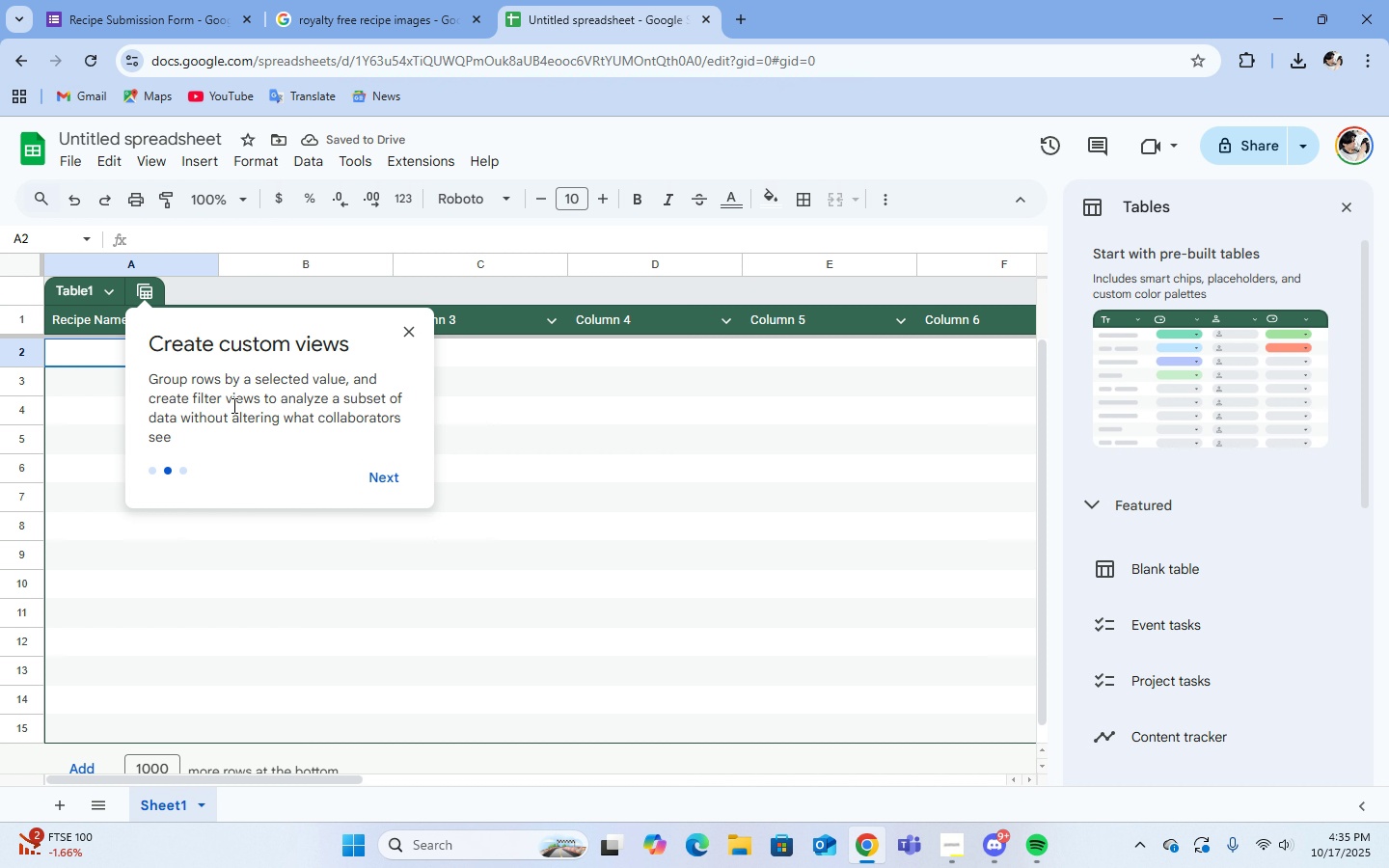 
double_click([374, 475])
 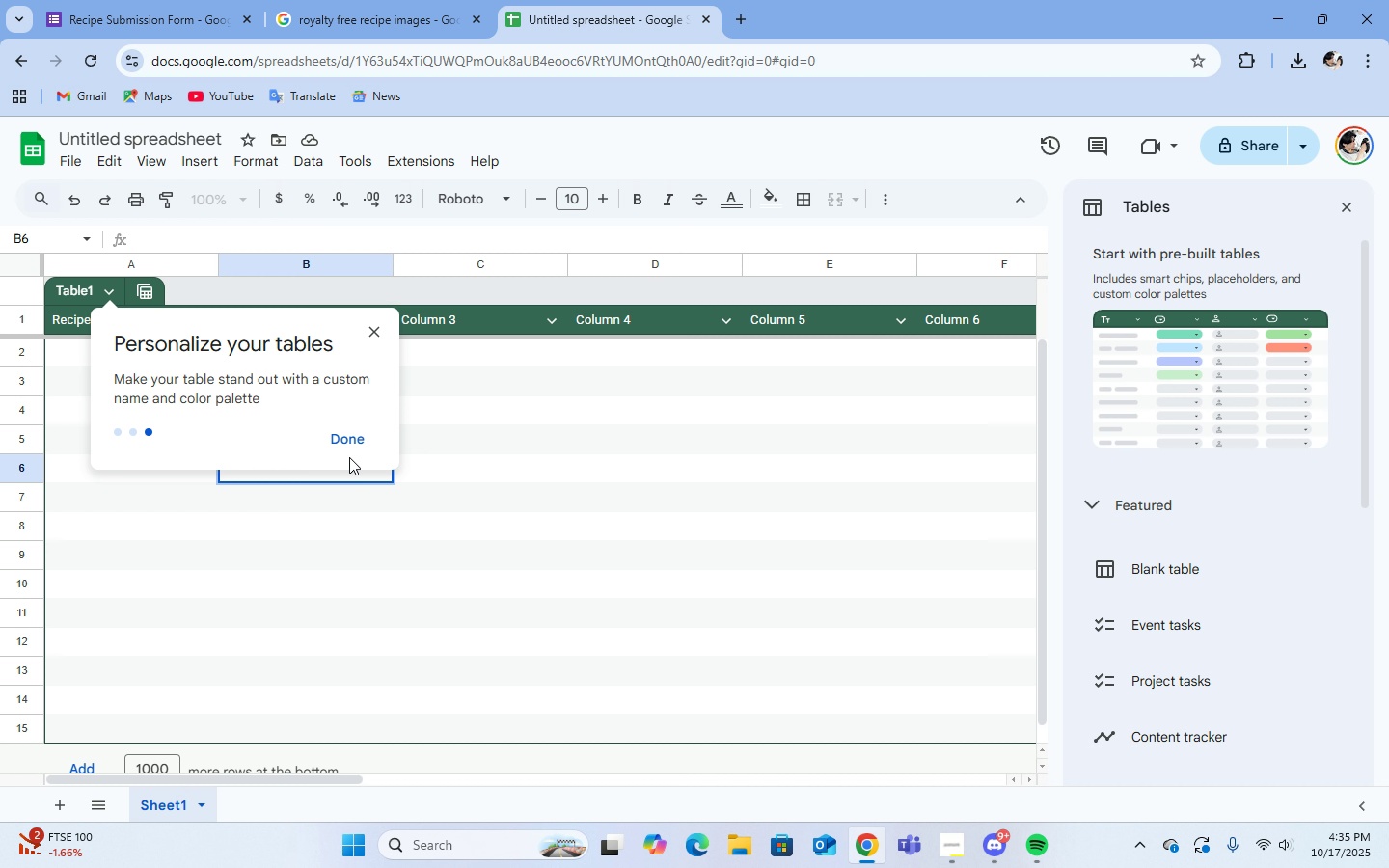 
left_click([345, 441])
 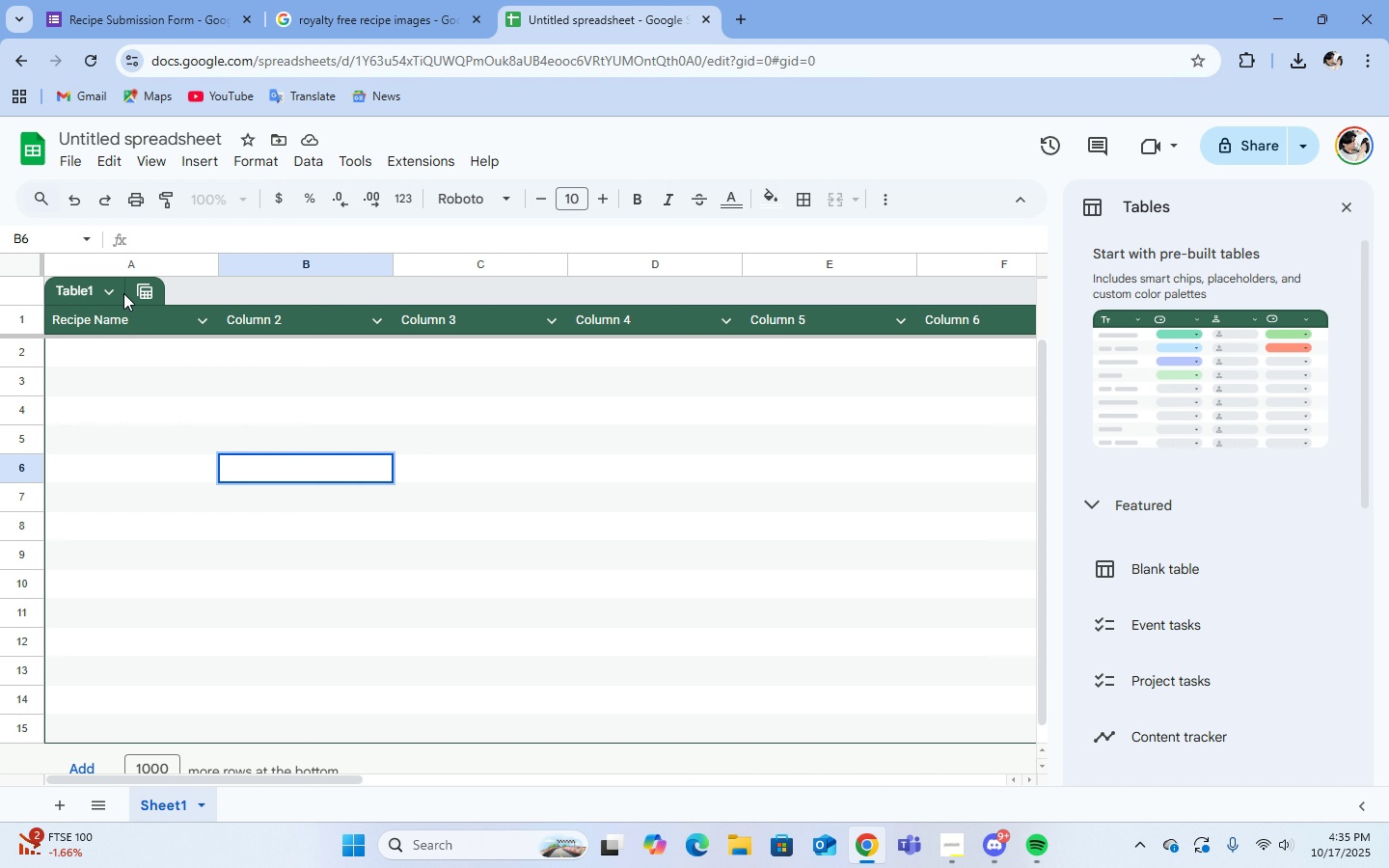 
left_click([115, 290])
 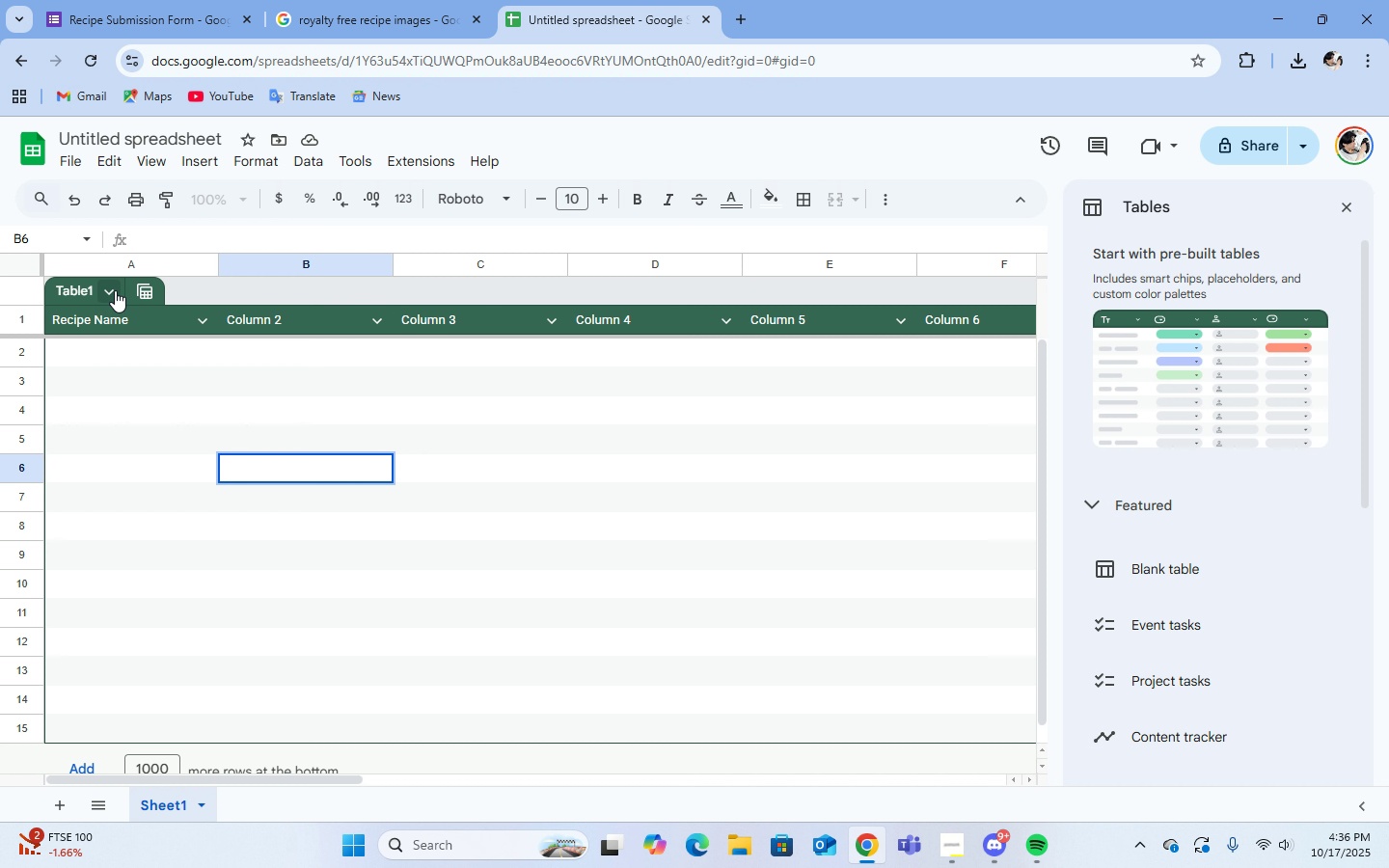 
left_click([115, 290])
 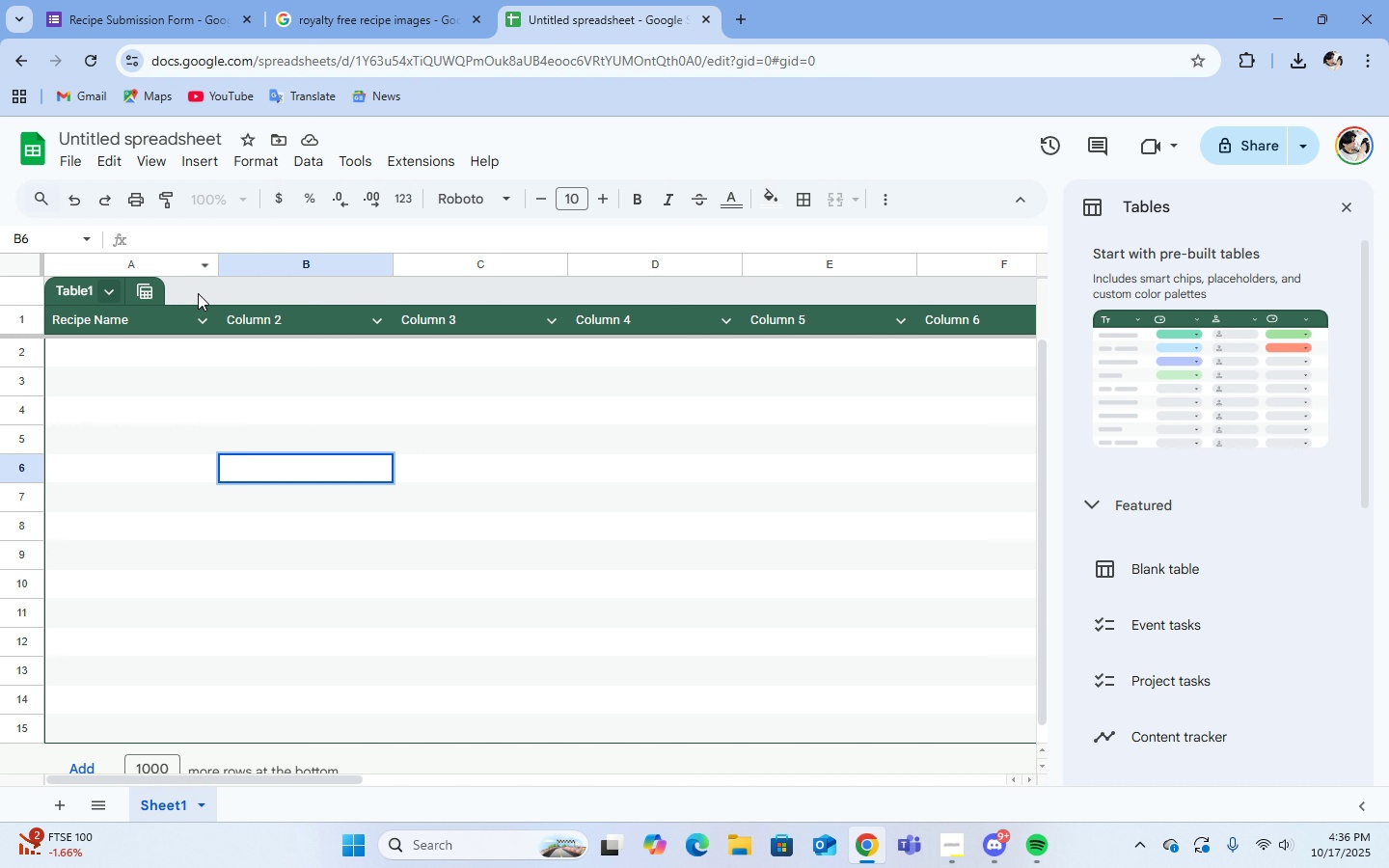 
left_click([198, 293])
 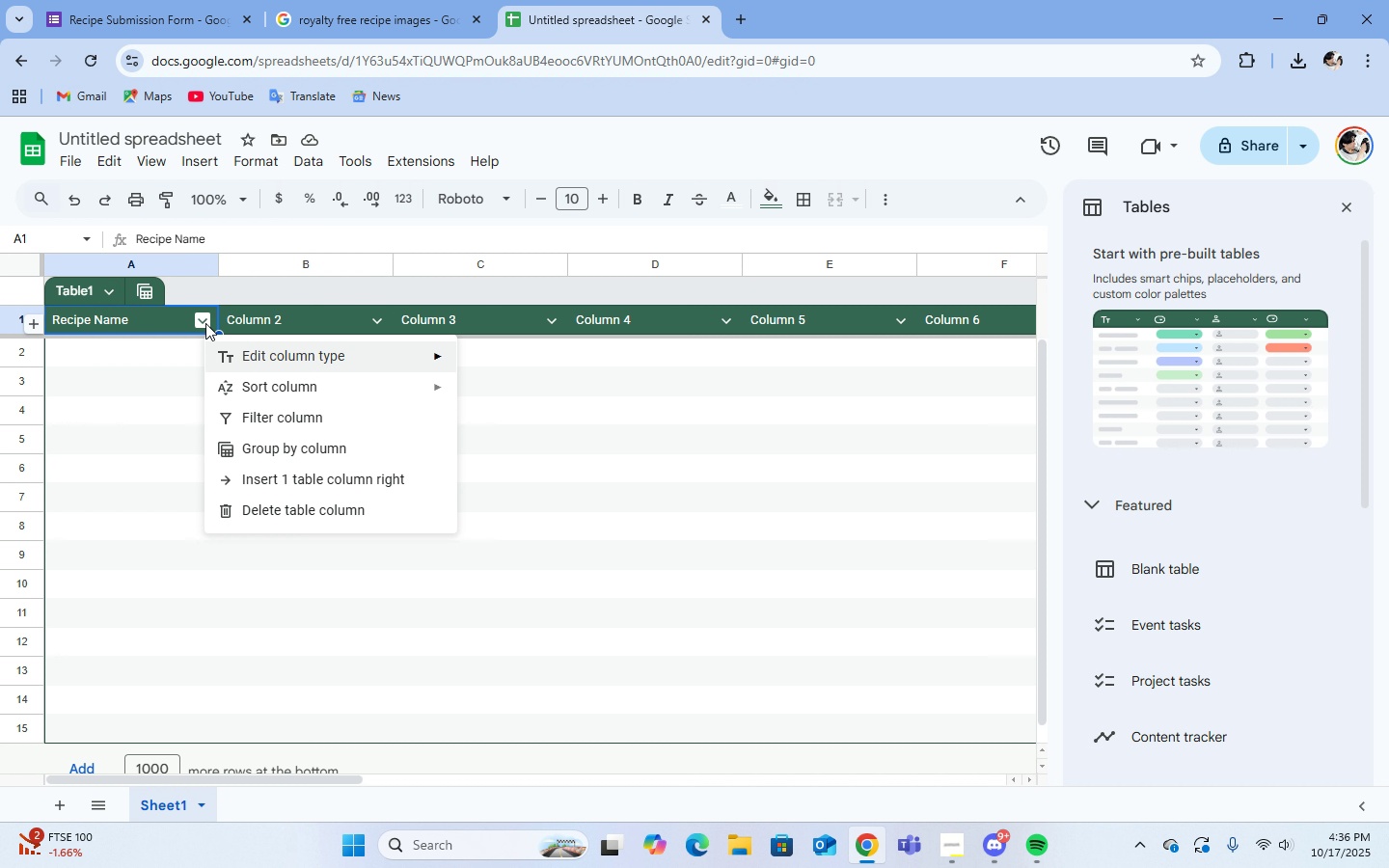 
double_click([205, 323])
 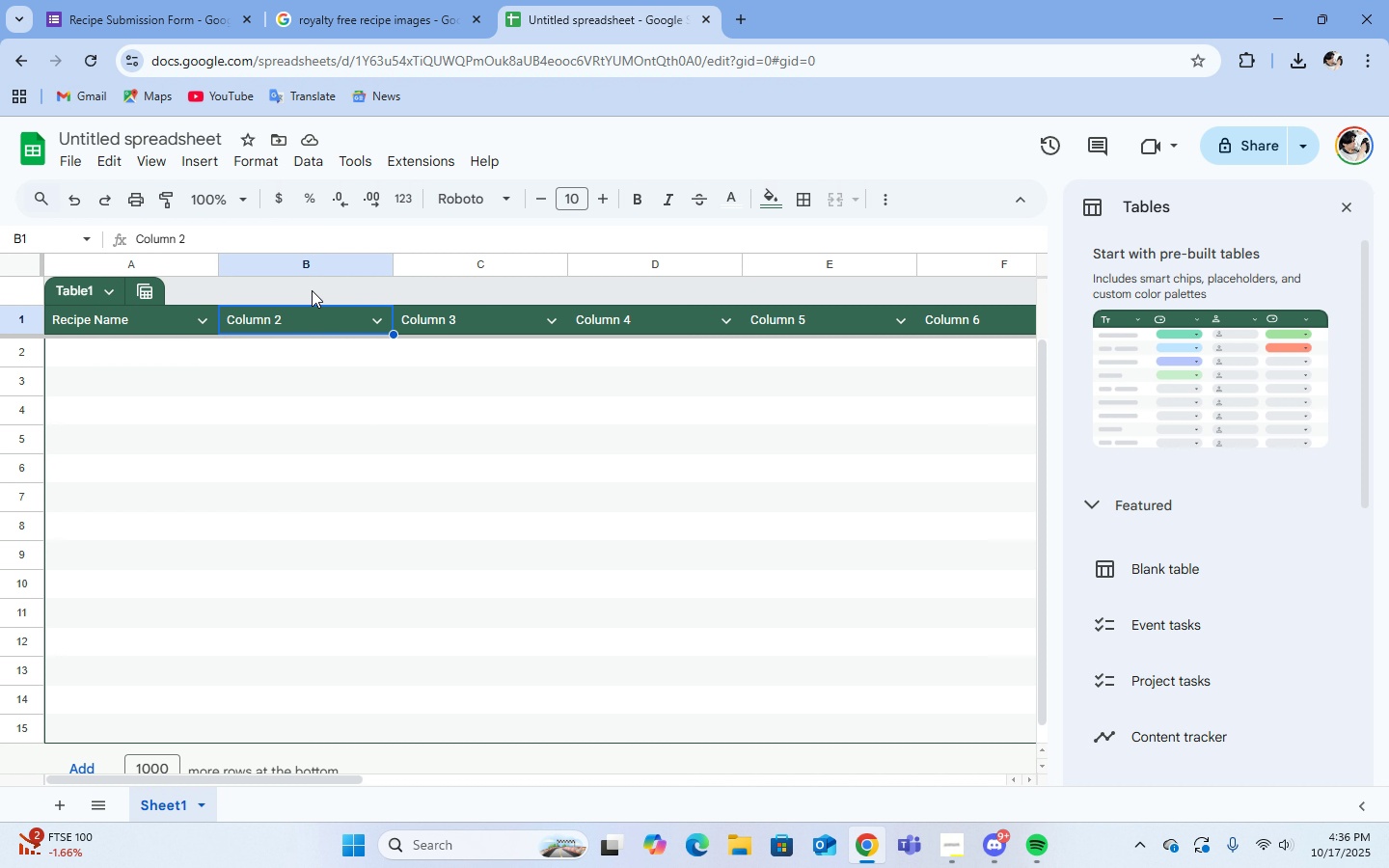 
double_click([312, 290])
 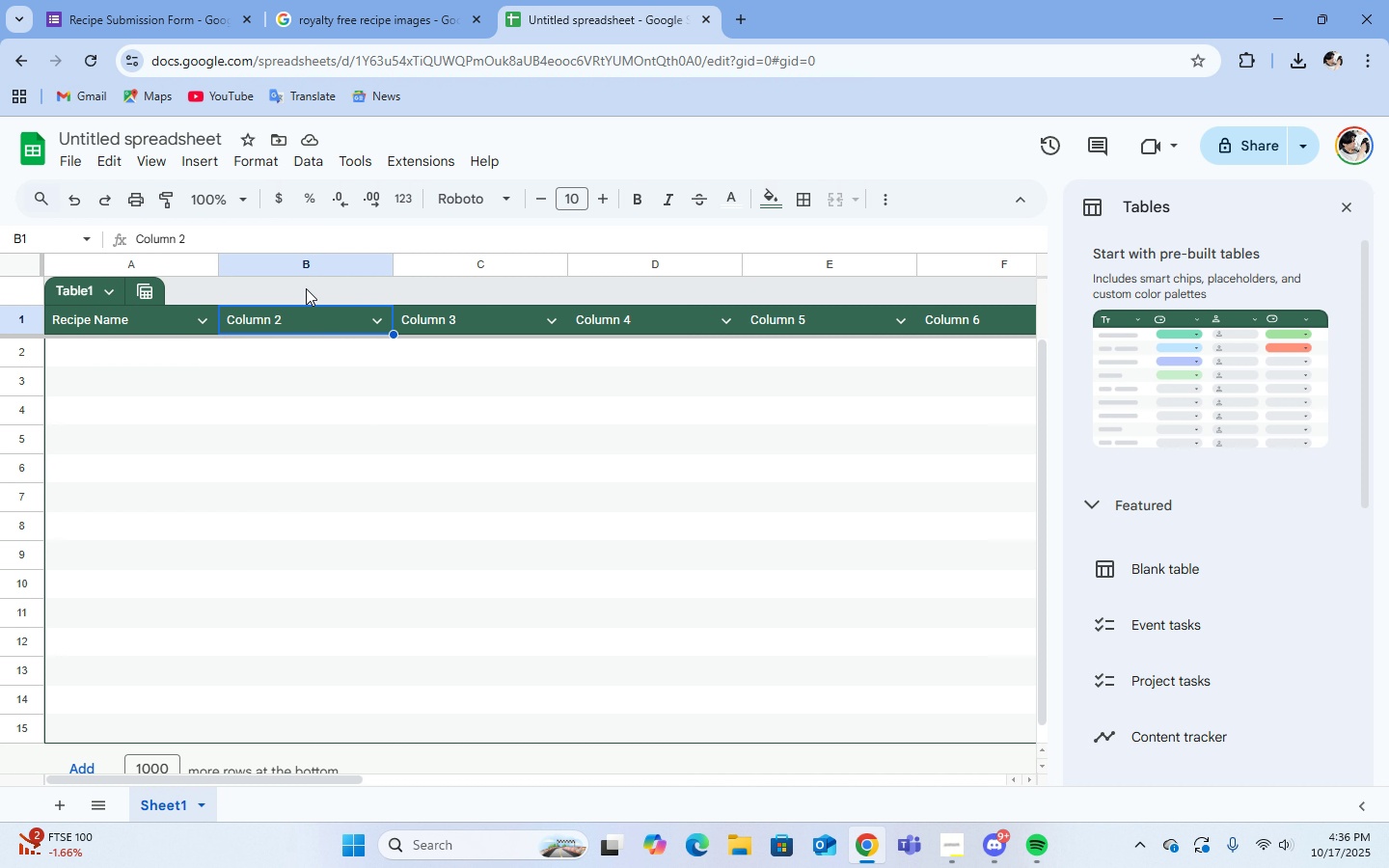 
triple_click([312, 290])
 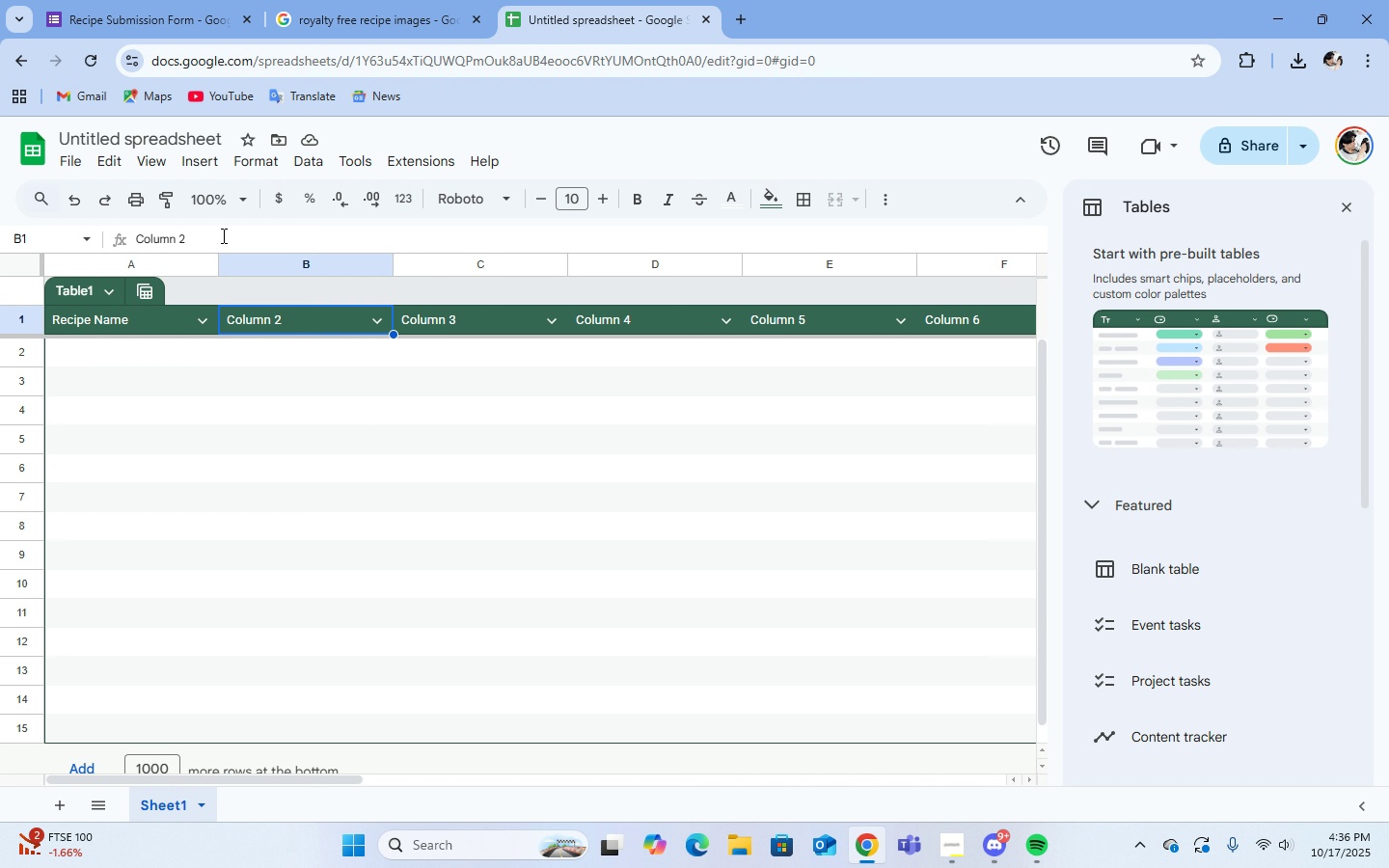 
left_click([222, 240])
 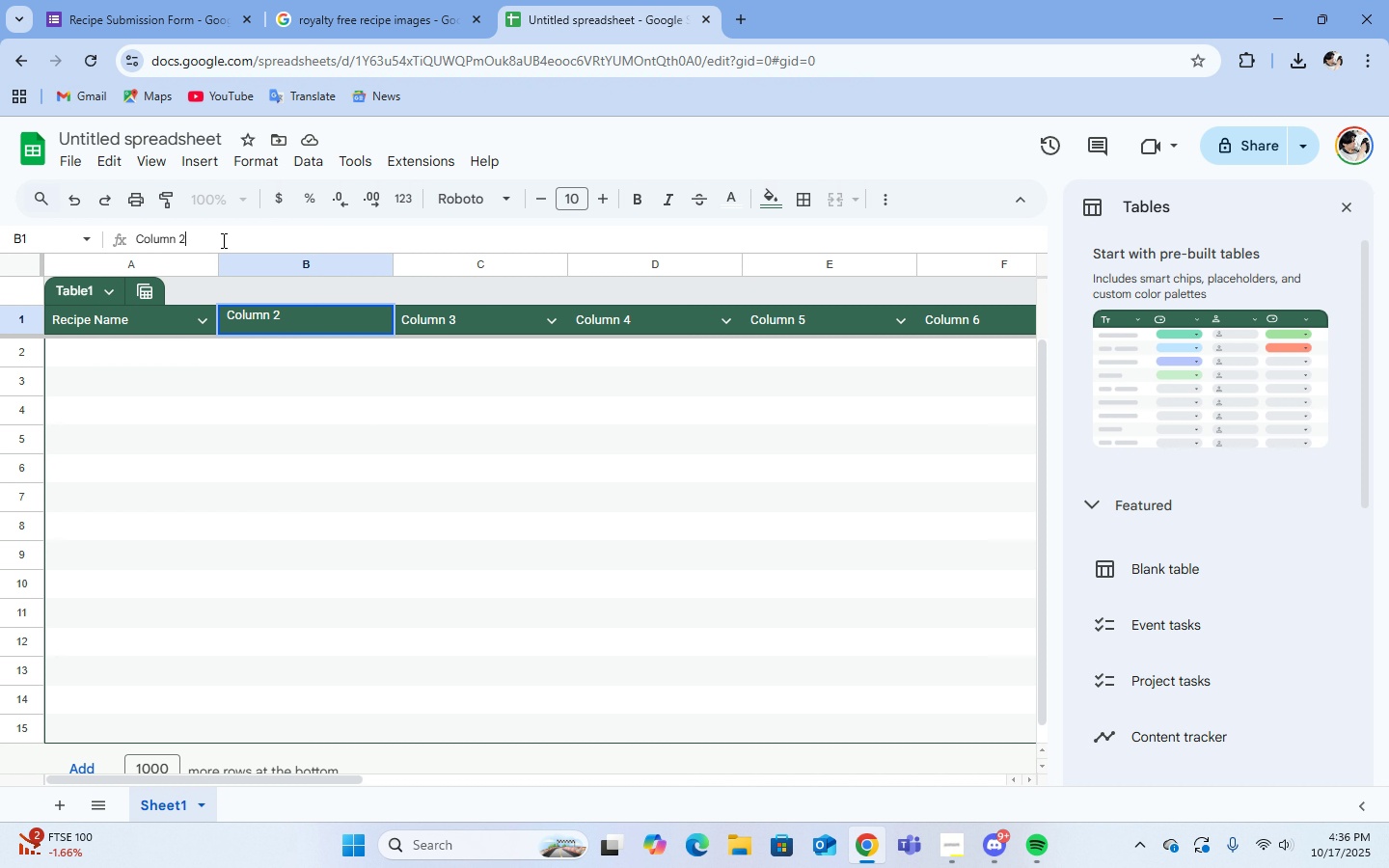 
key(Backspace)
key(Backspace)
key(Backspace)
key(Backspace)
key(Backspace)
key(Backspace)
key(Backspace)
key(Backspace)
type(Ingredients)
 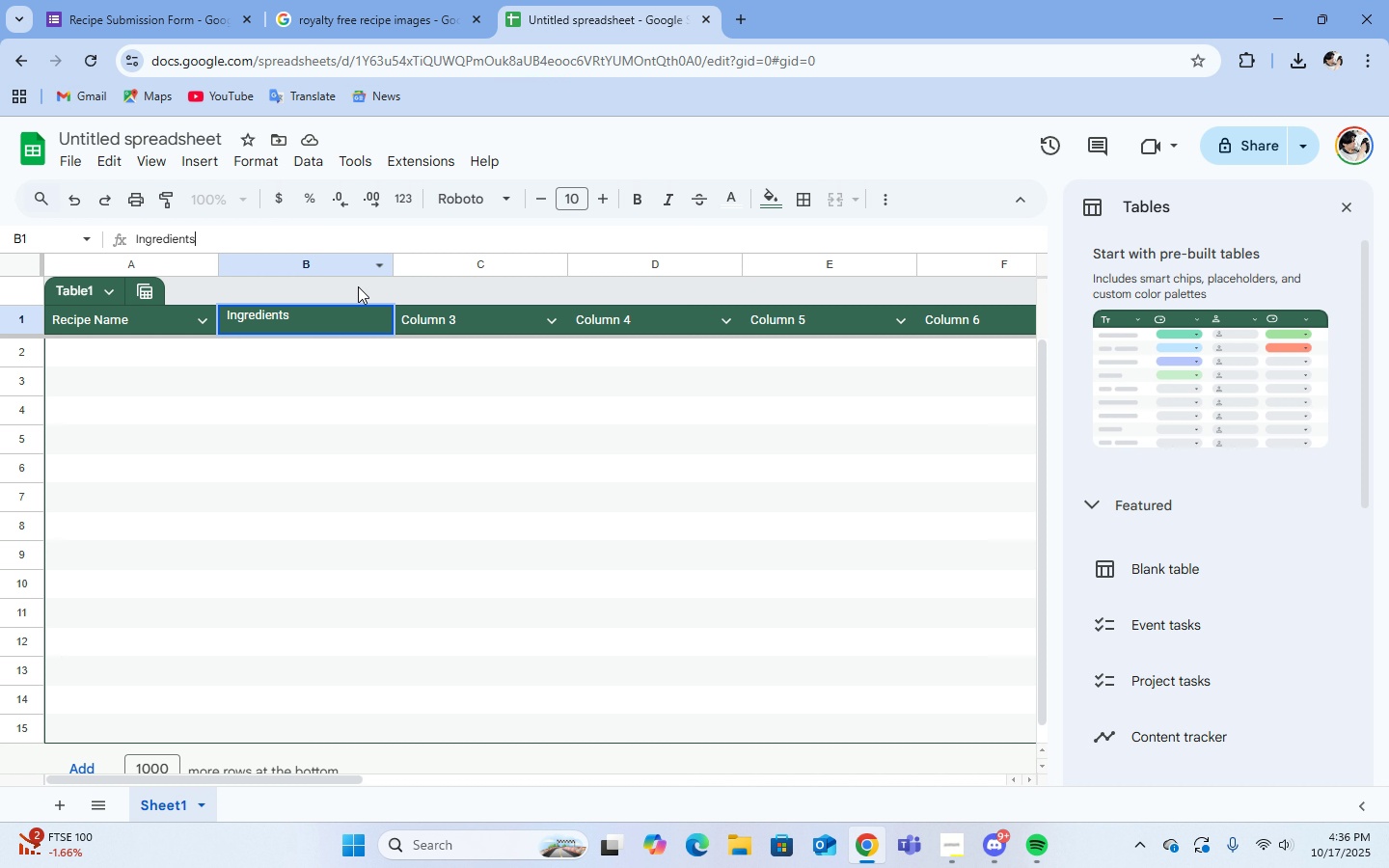 
key(Enter)
 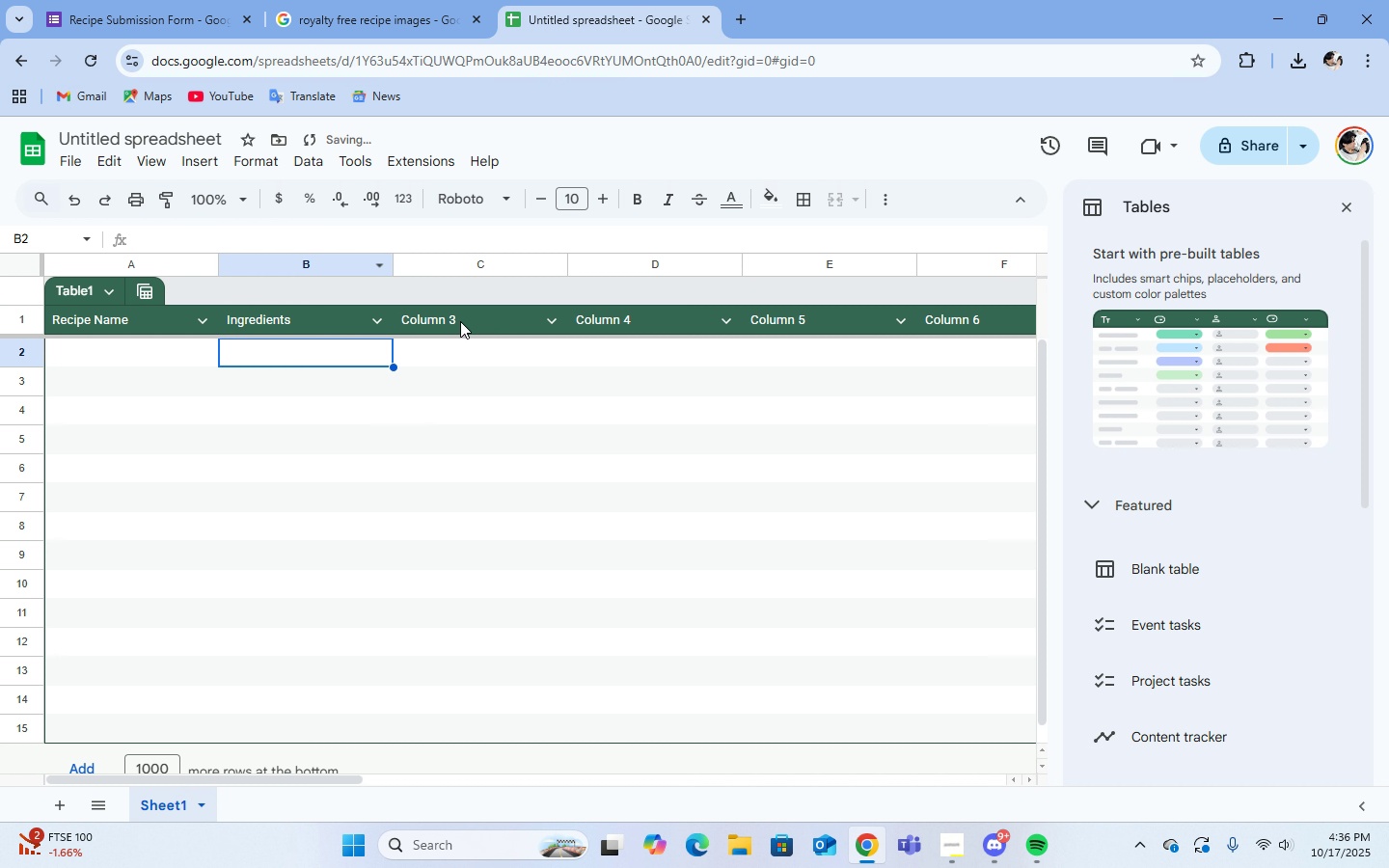 
left_click([460, 321])
 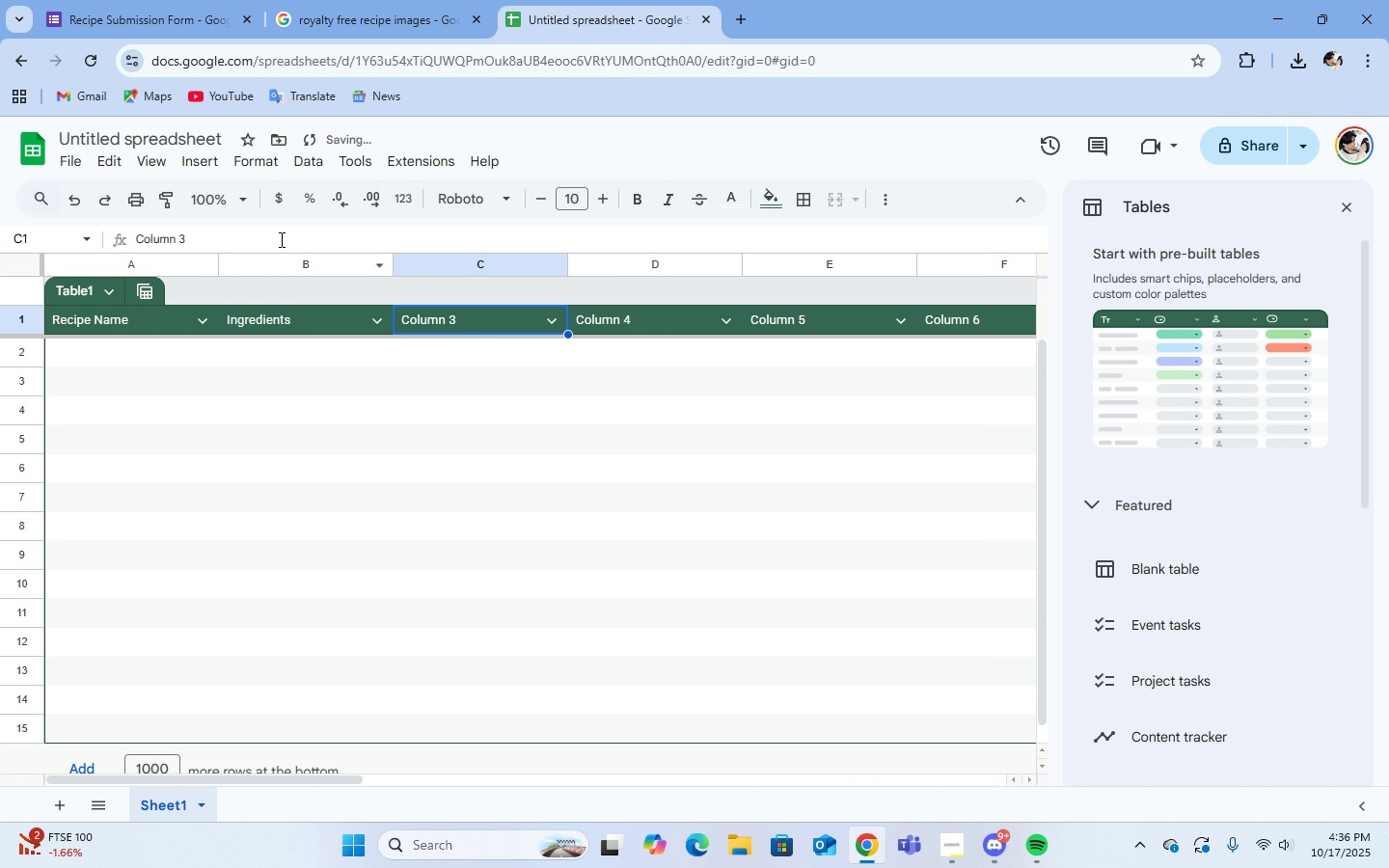 
left_click([280, 239])
 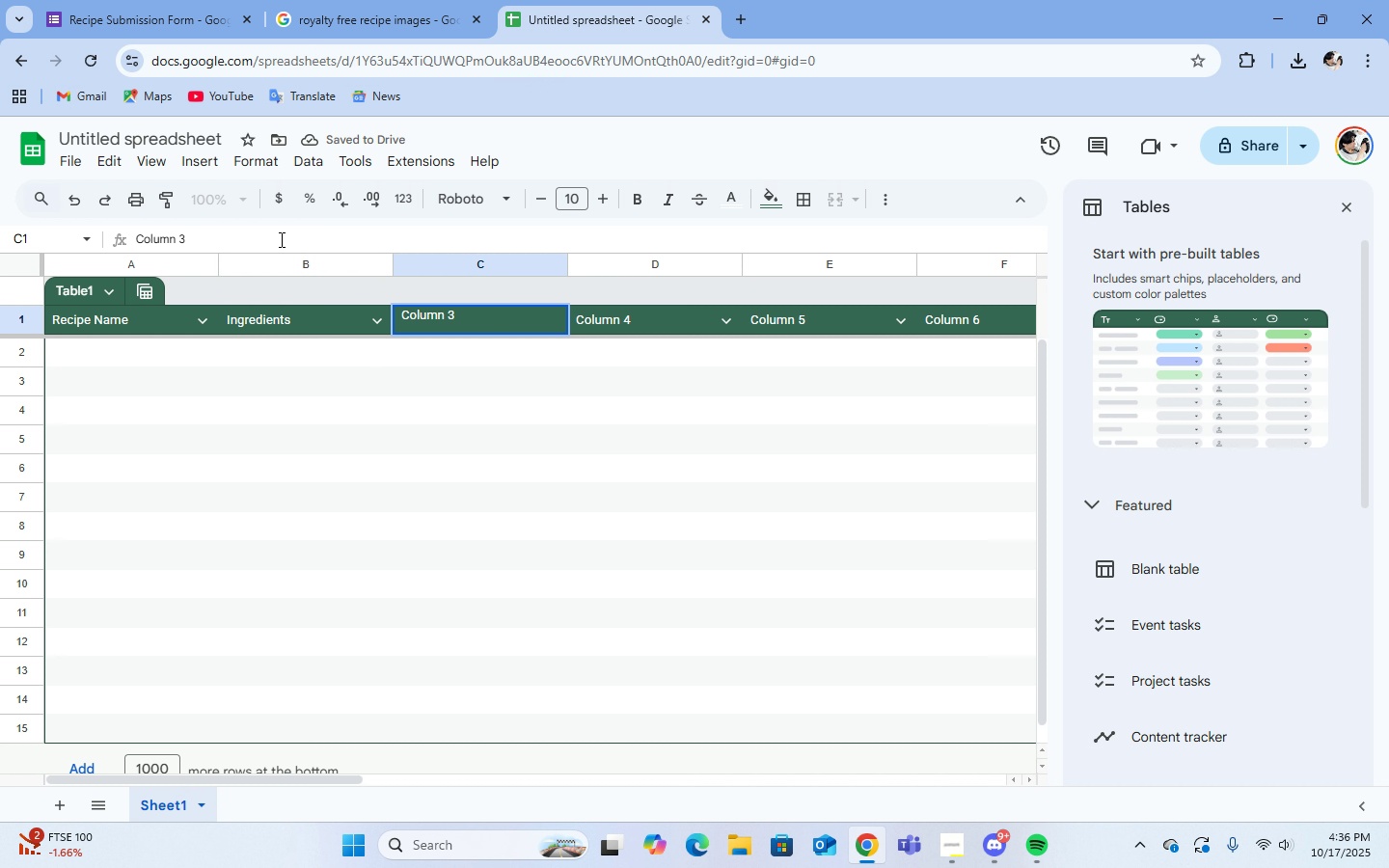 
key(Backspace)
key(Backspace)
key(Backspace)
key(Backspace)
key(Backspace)
key(Backspace)
key(Backspace)
key(Backspace)
type(Preparay)
key(Backspace)
type(tion Instructions)
 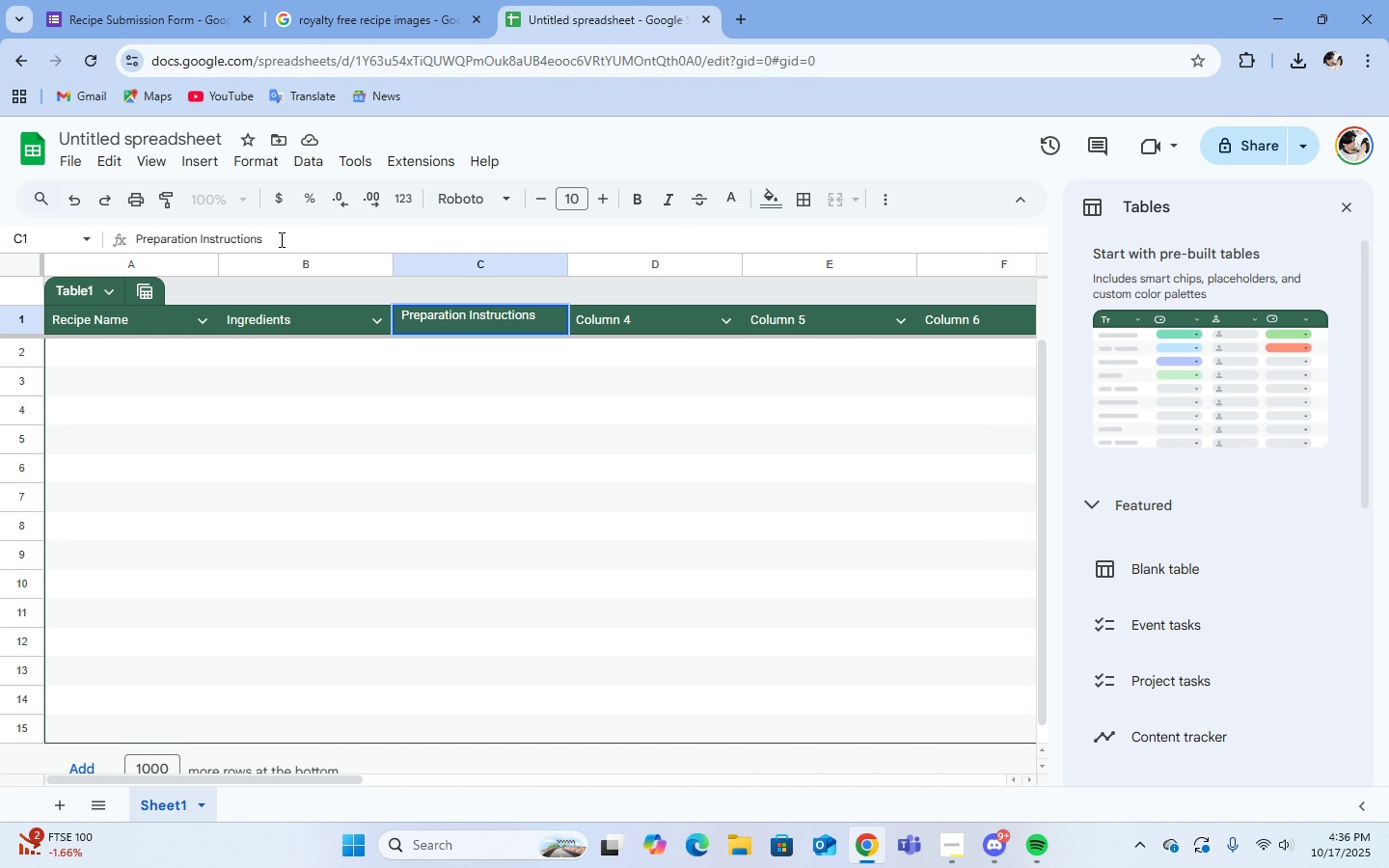 
key(Enter)
 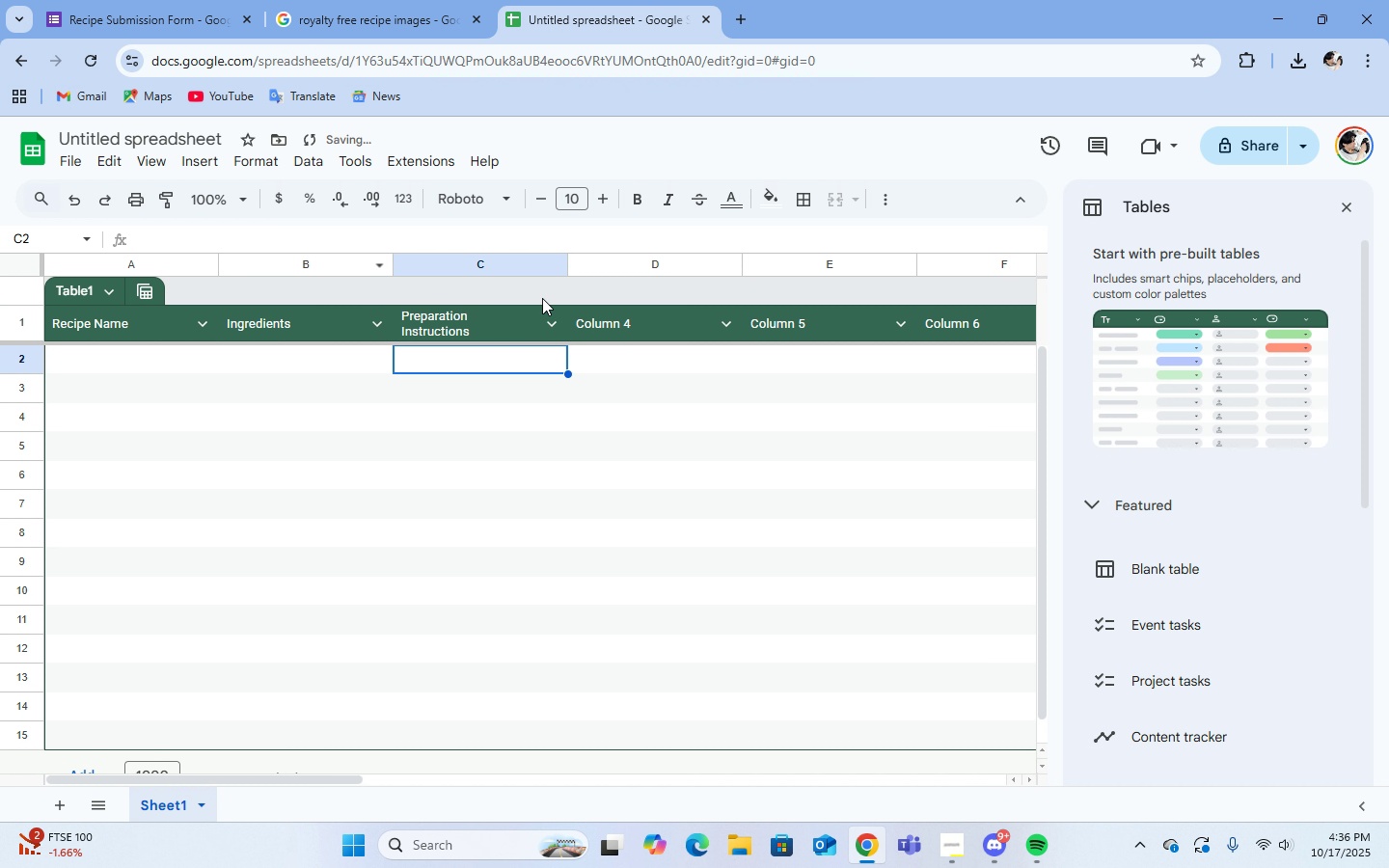 
left_click([610, 332])
 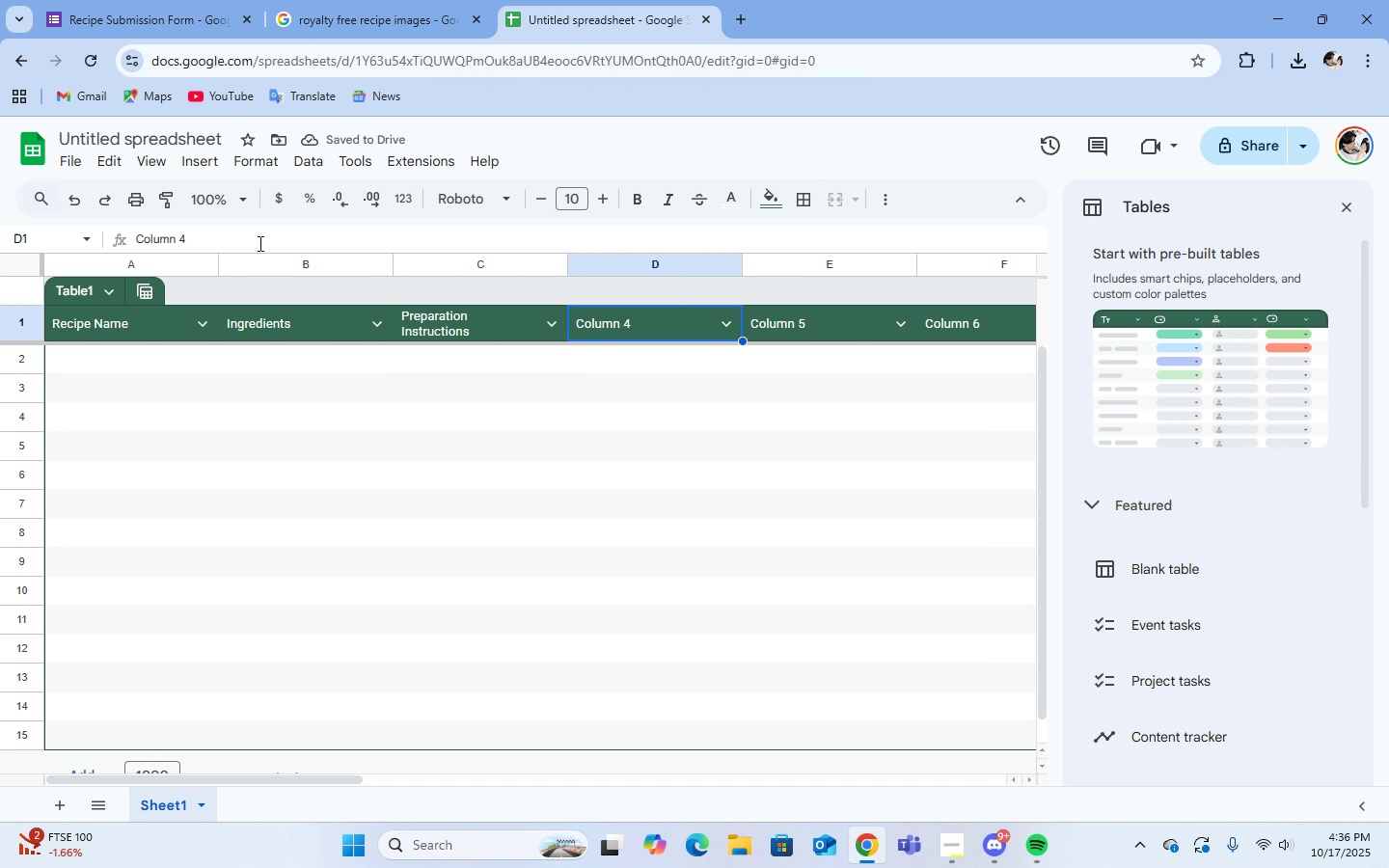 
left_click([259, 243])
 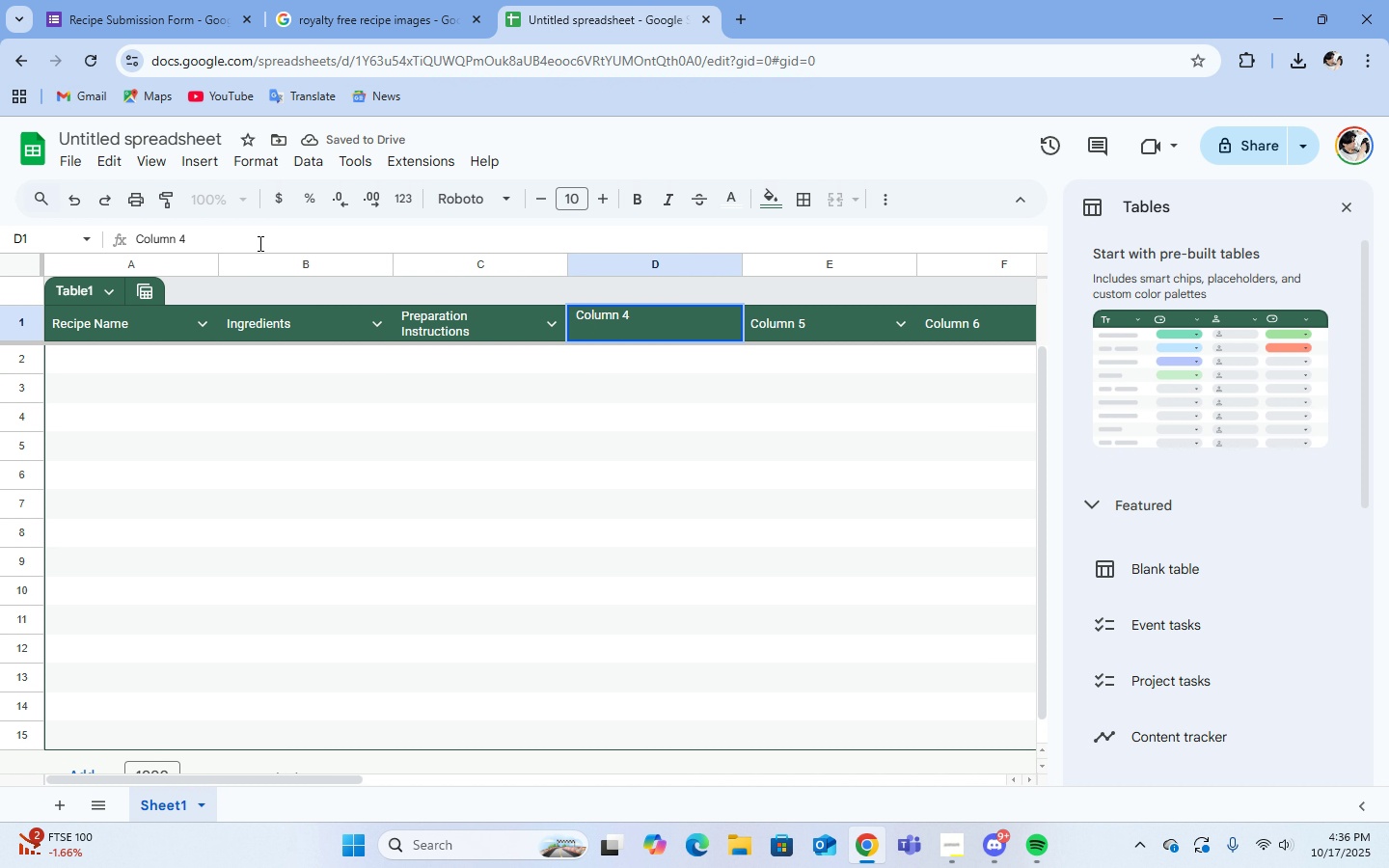 
key(Backspace)
key(Backspace)
key(Backspace)
key(Backspace)
key(Backspace)
key(Backspace)
key(Backspace)
key(Backspace)
type(Cooking Time )
 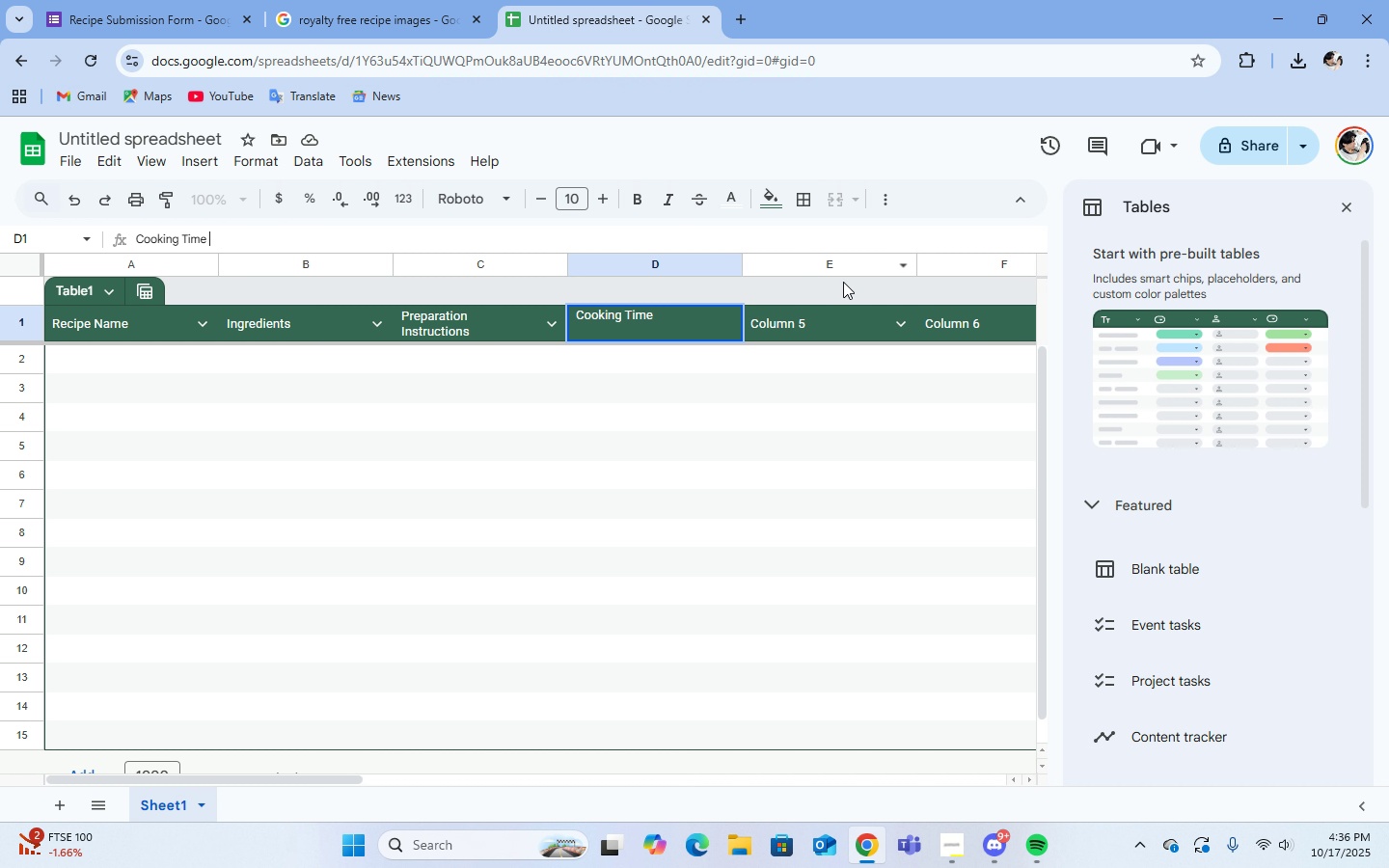 
key(Enter)
 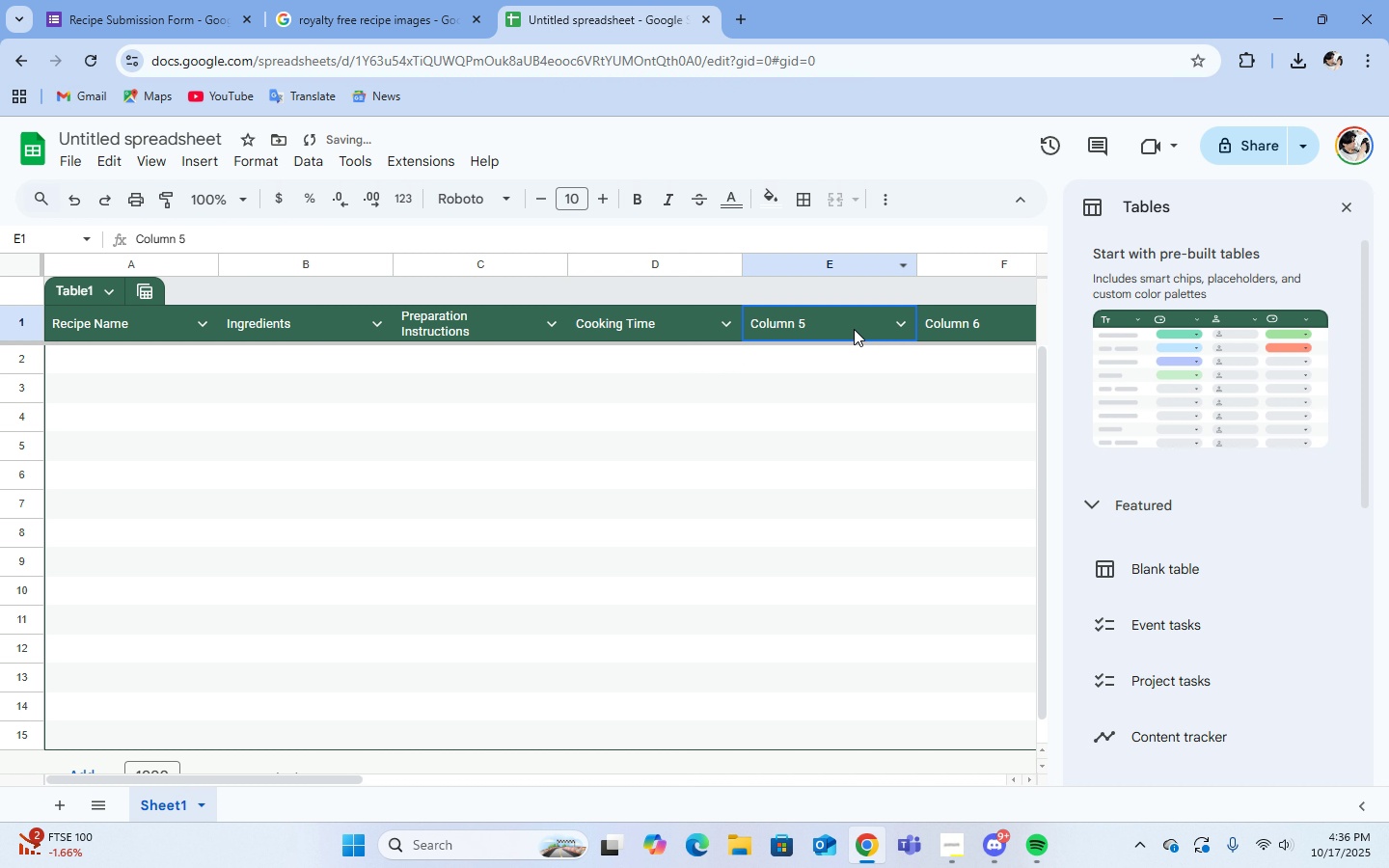 
left_click([854, 329])
 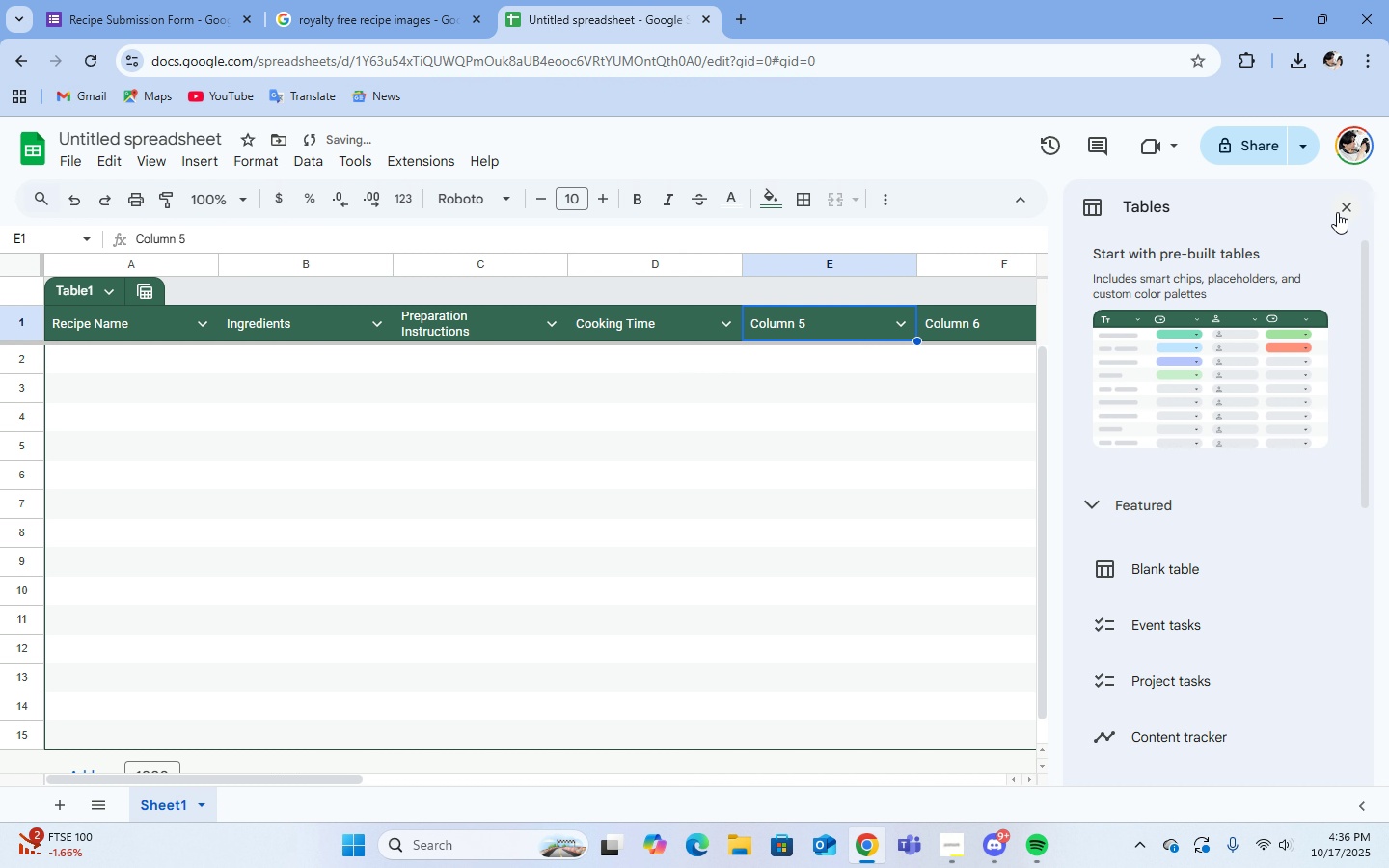 
left_click([1343, 210])
 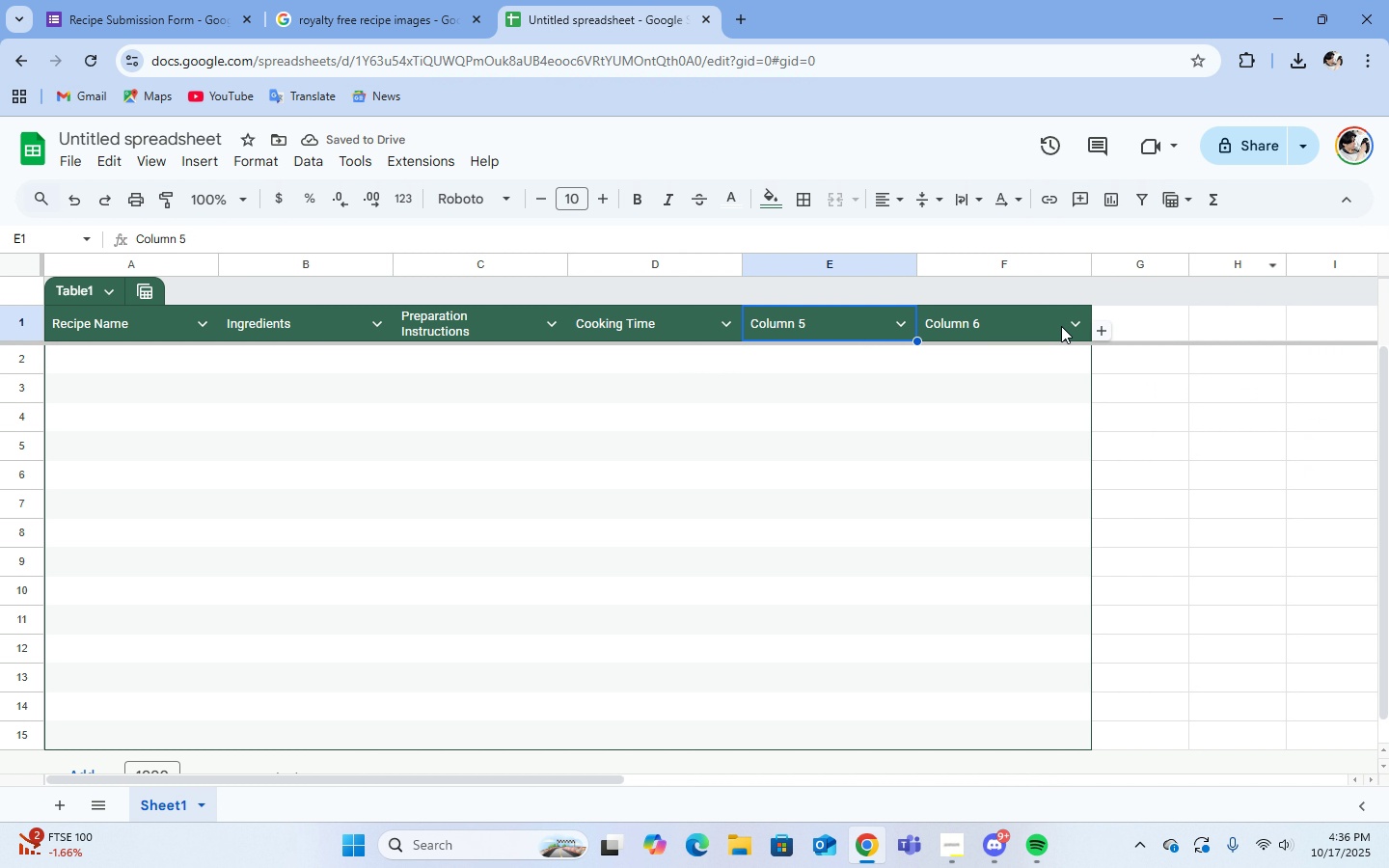 
left_click([1062, 326])
 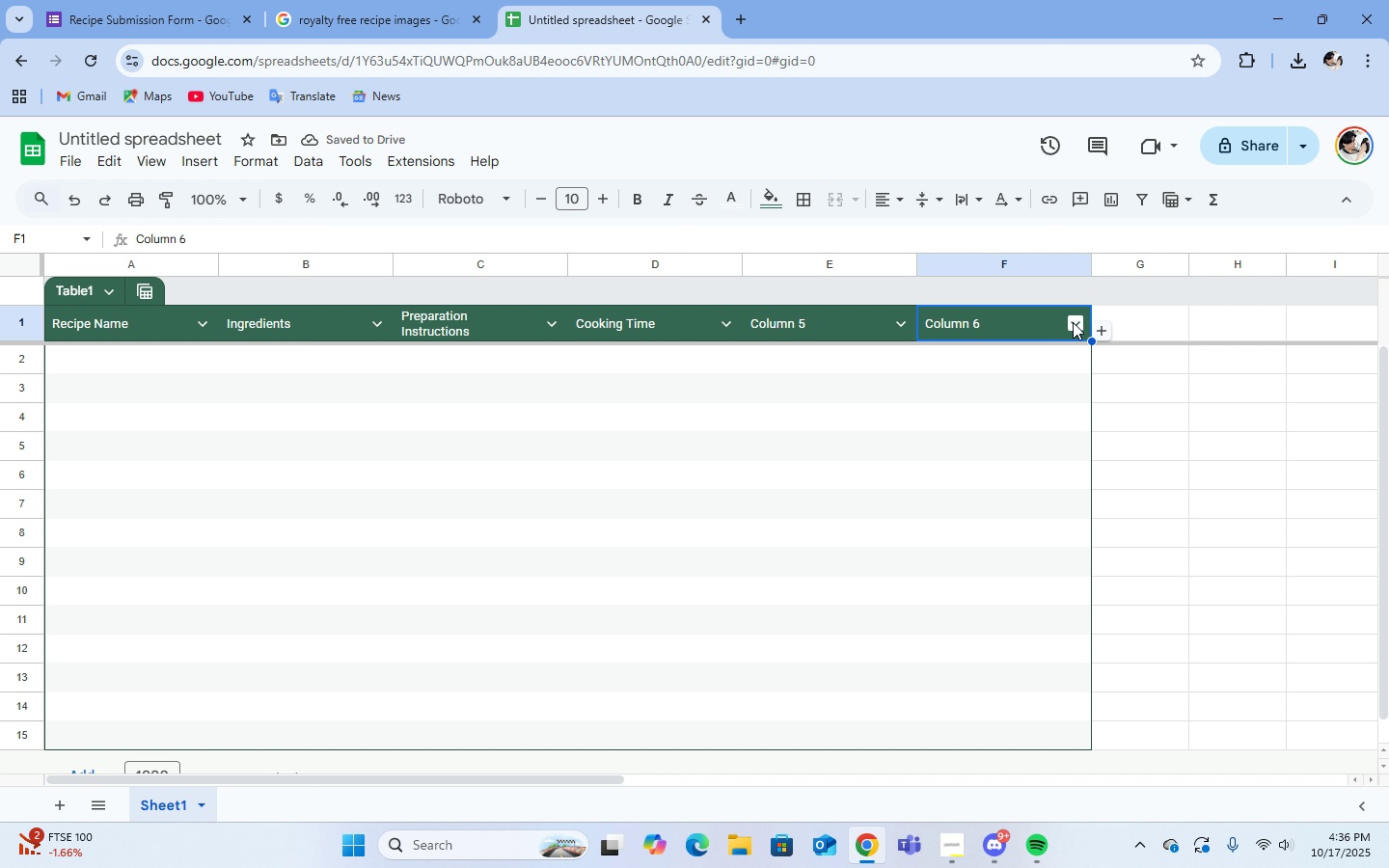 
double_click([1073, 322])
 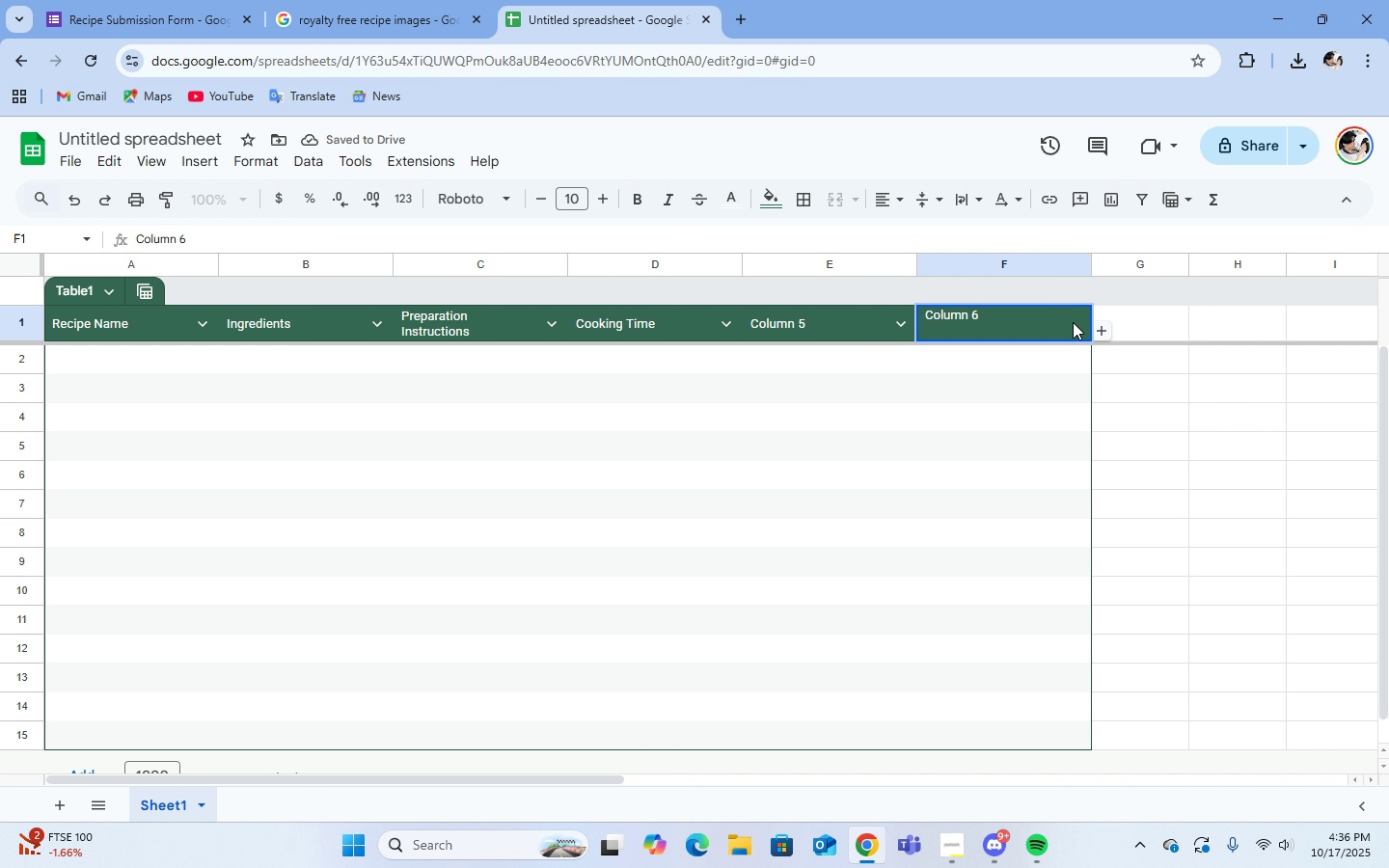 
left_click([1073, 322])
 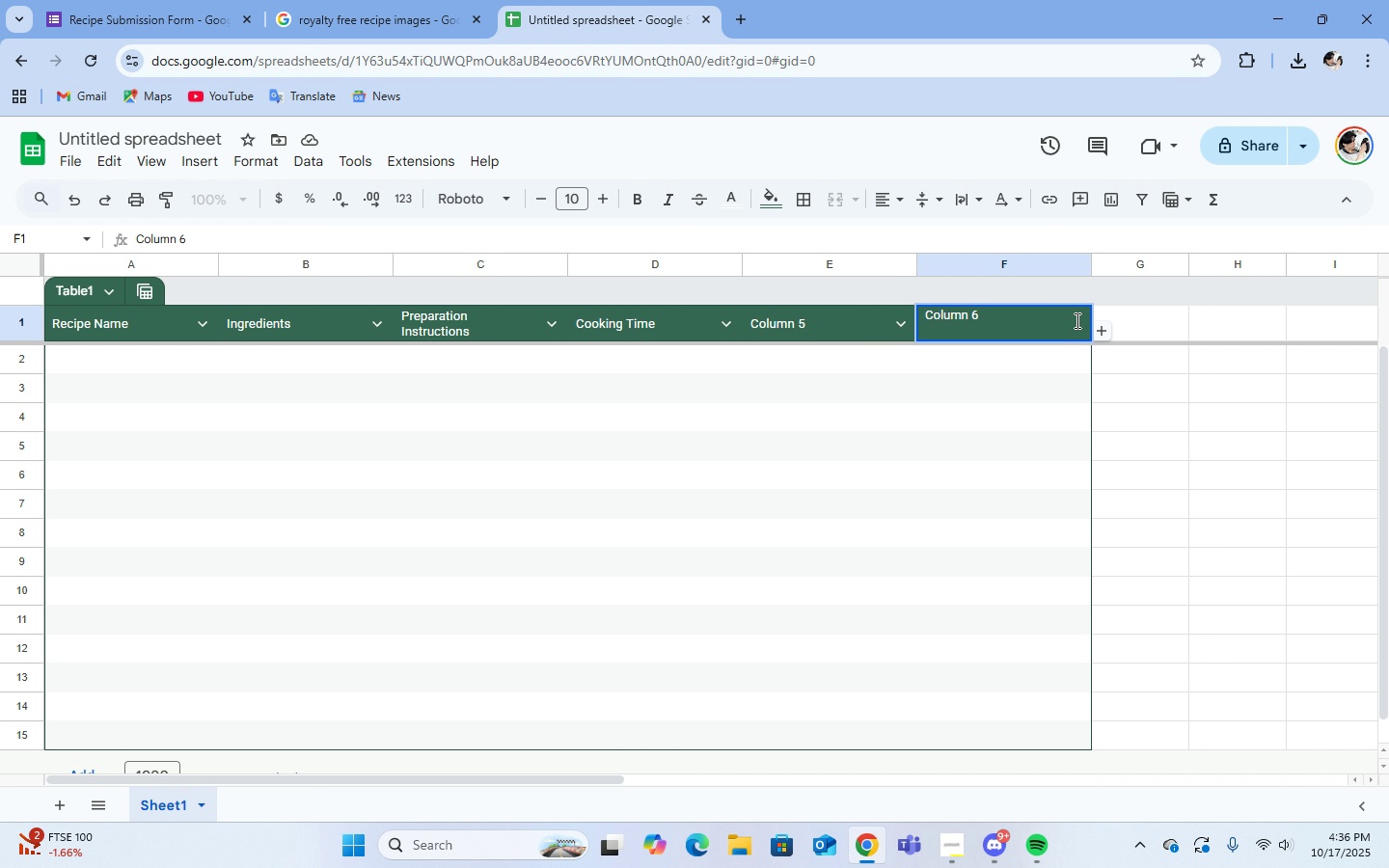 
double_click([1076, 320])
 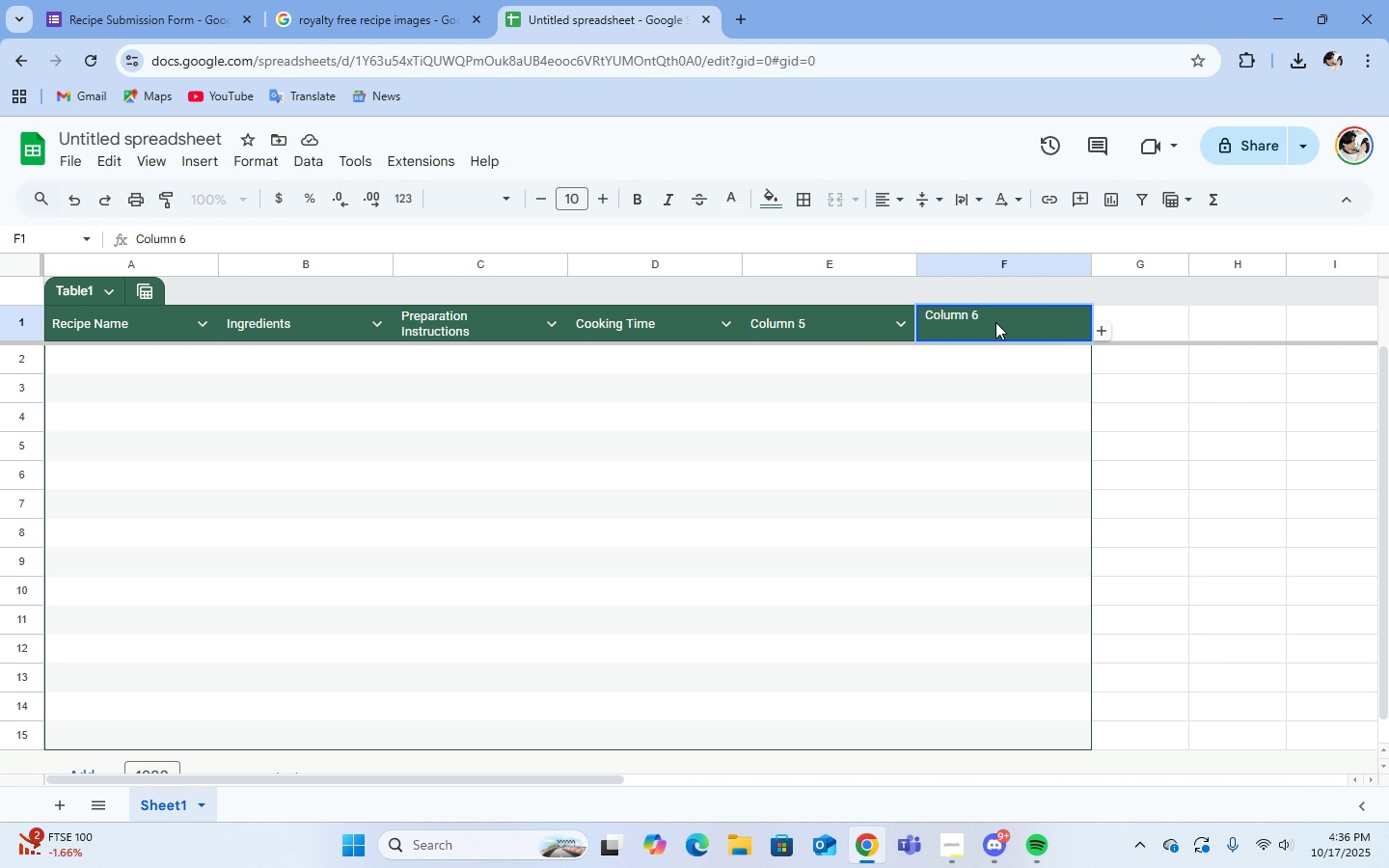 
left_click([995, 322])
 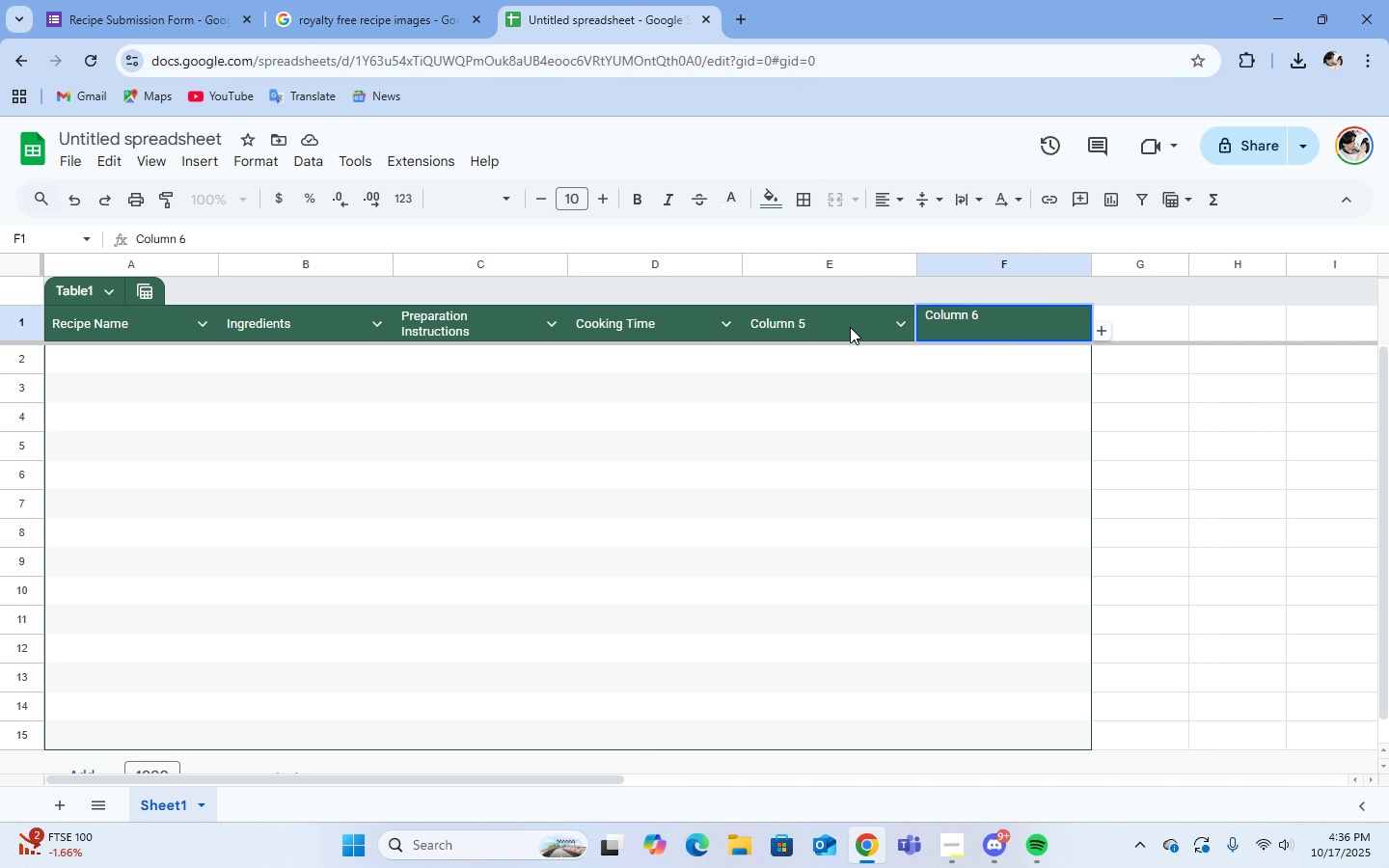 
left_click([850, 327])
 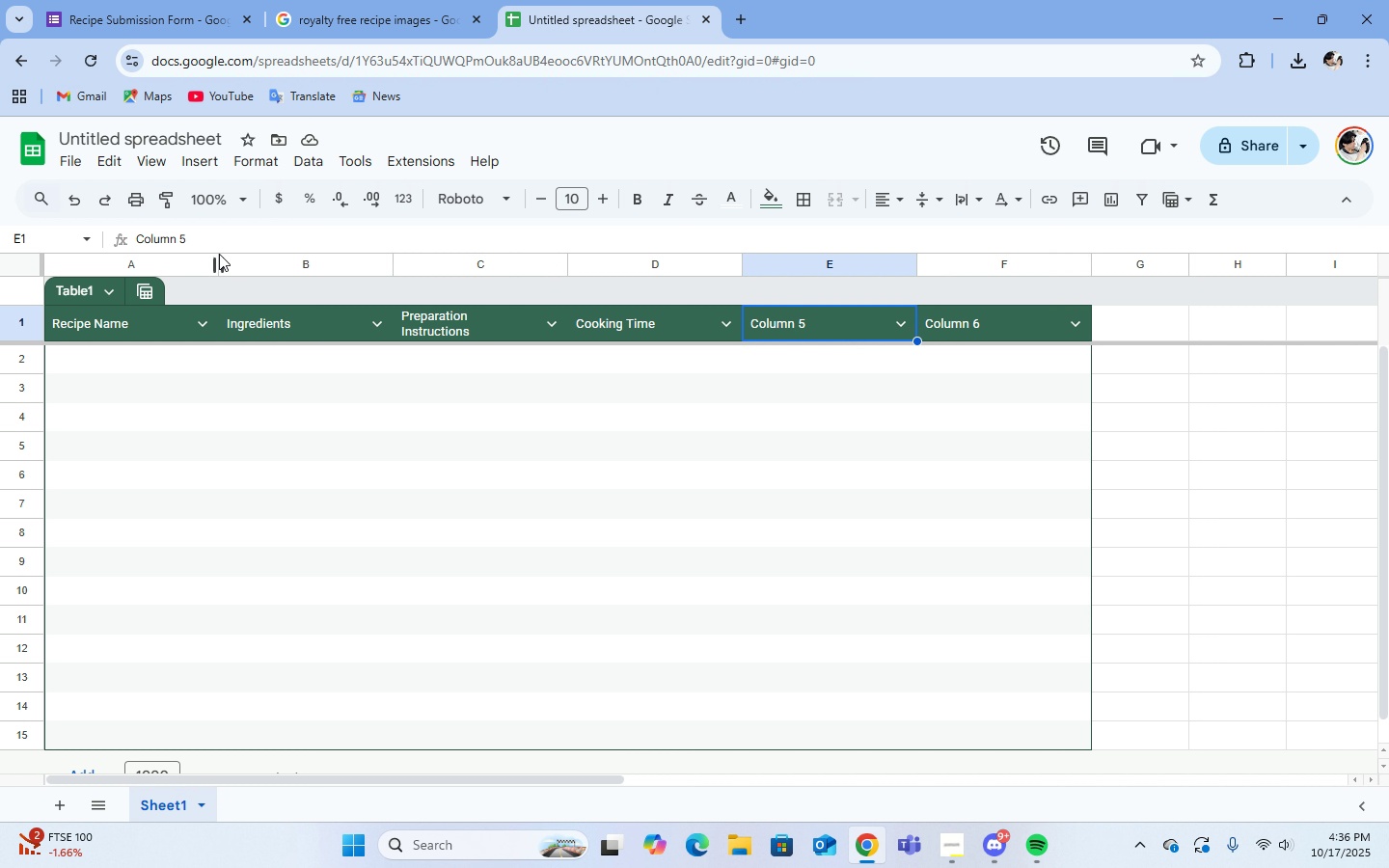 
left_click([215, 239])
 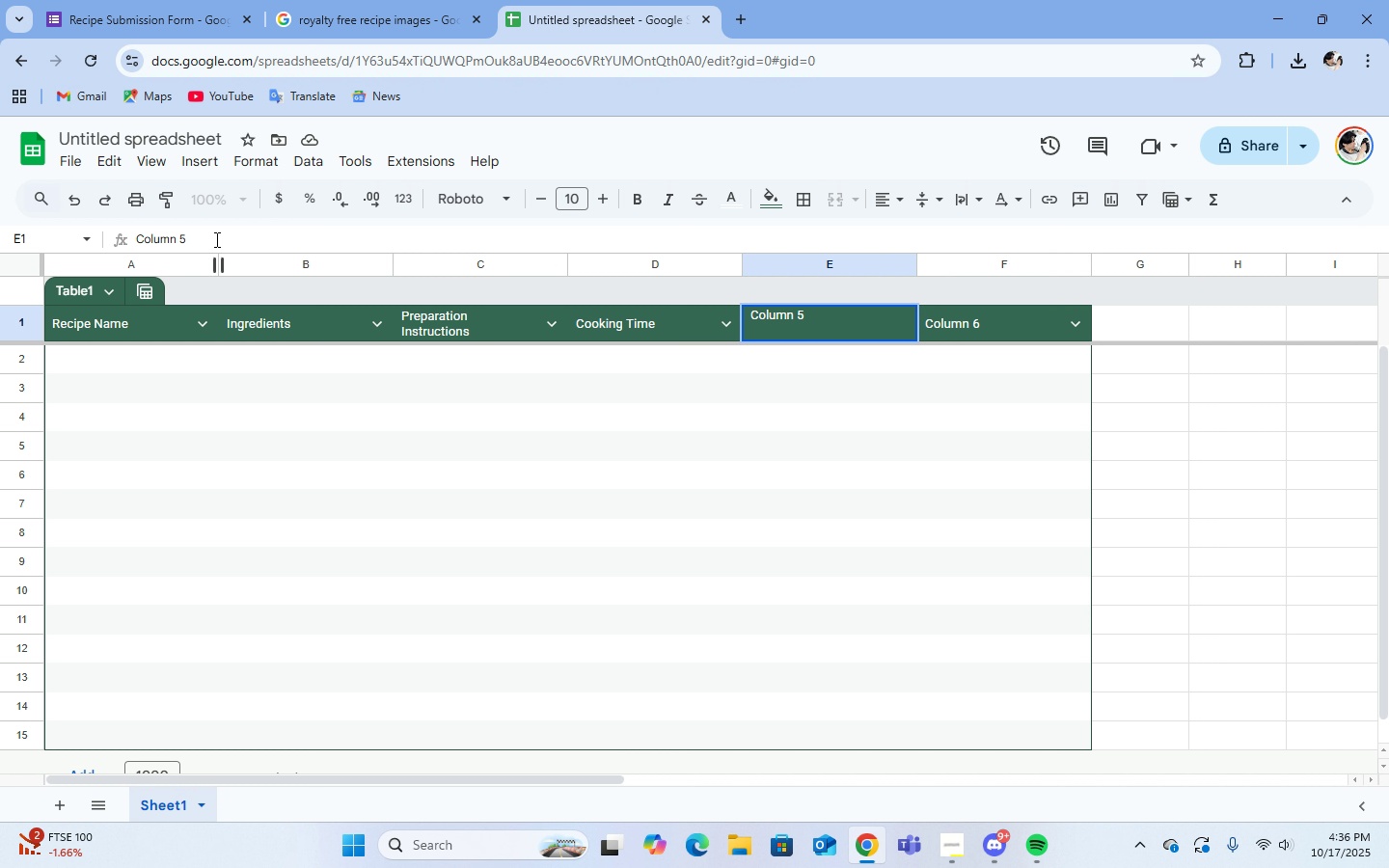 
key(Backspace)
 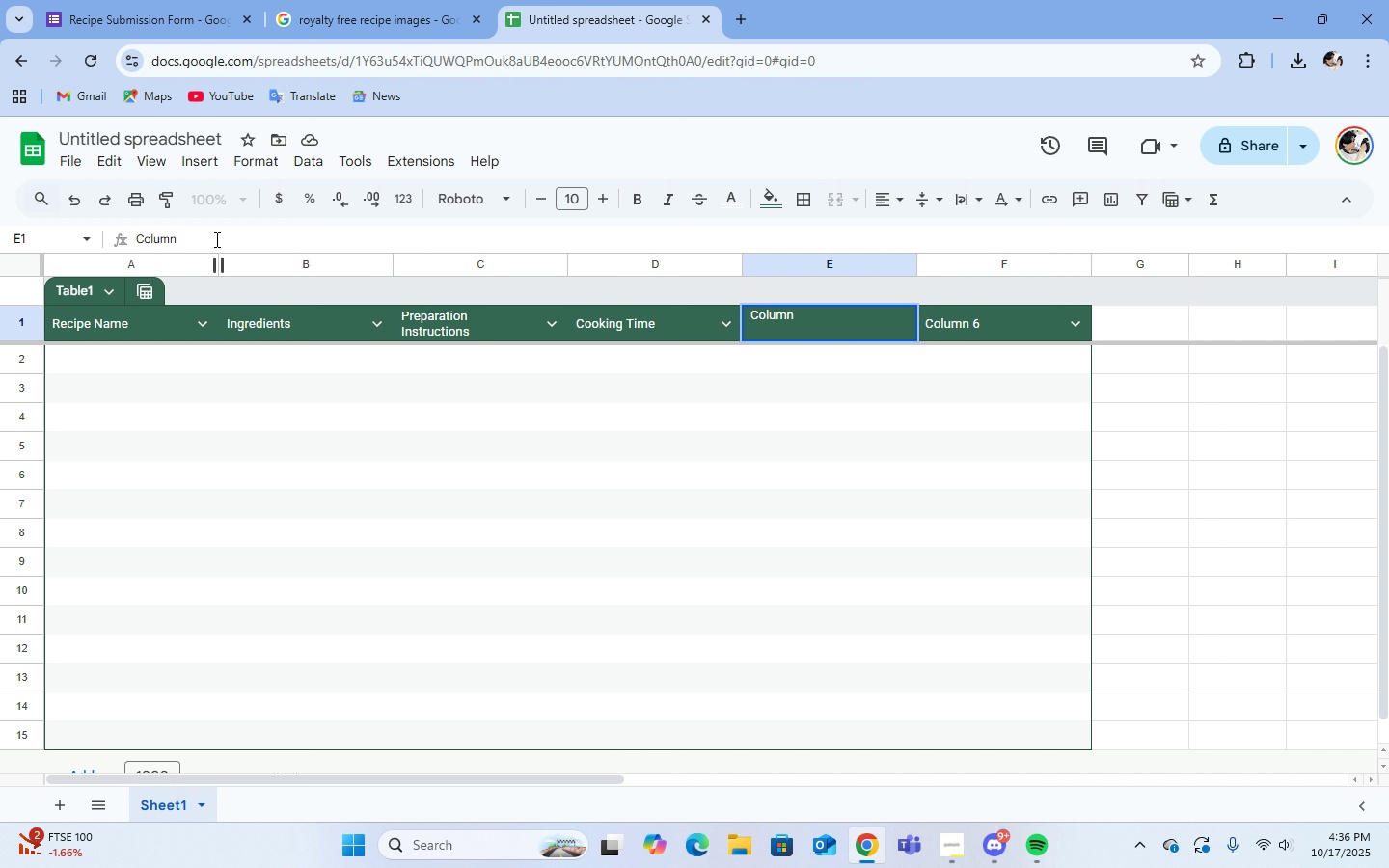 
key(Backspace)
 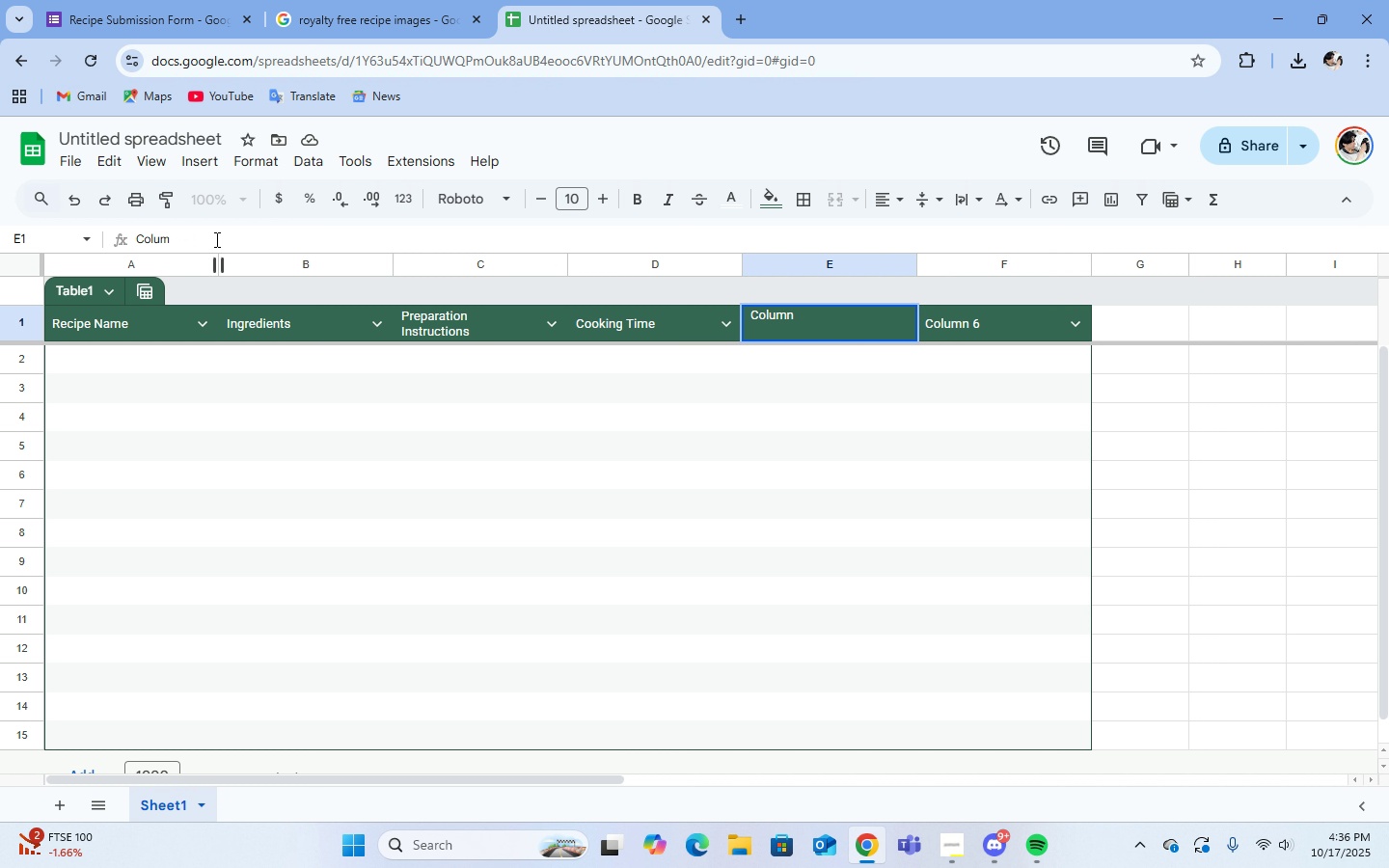 
key(Backspace)
 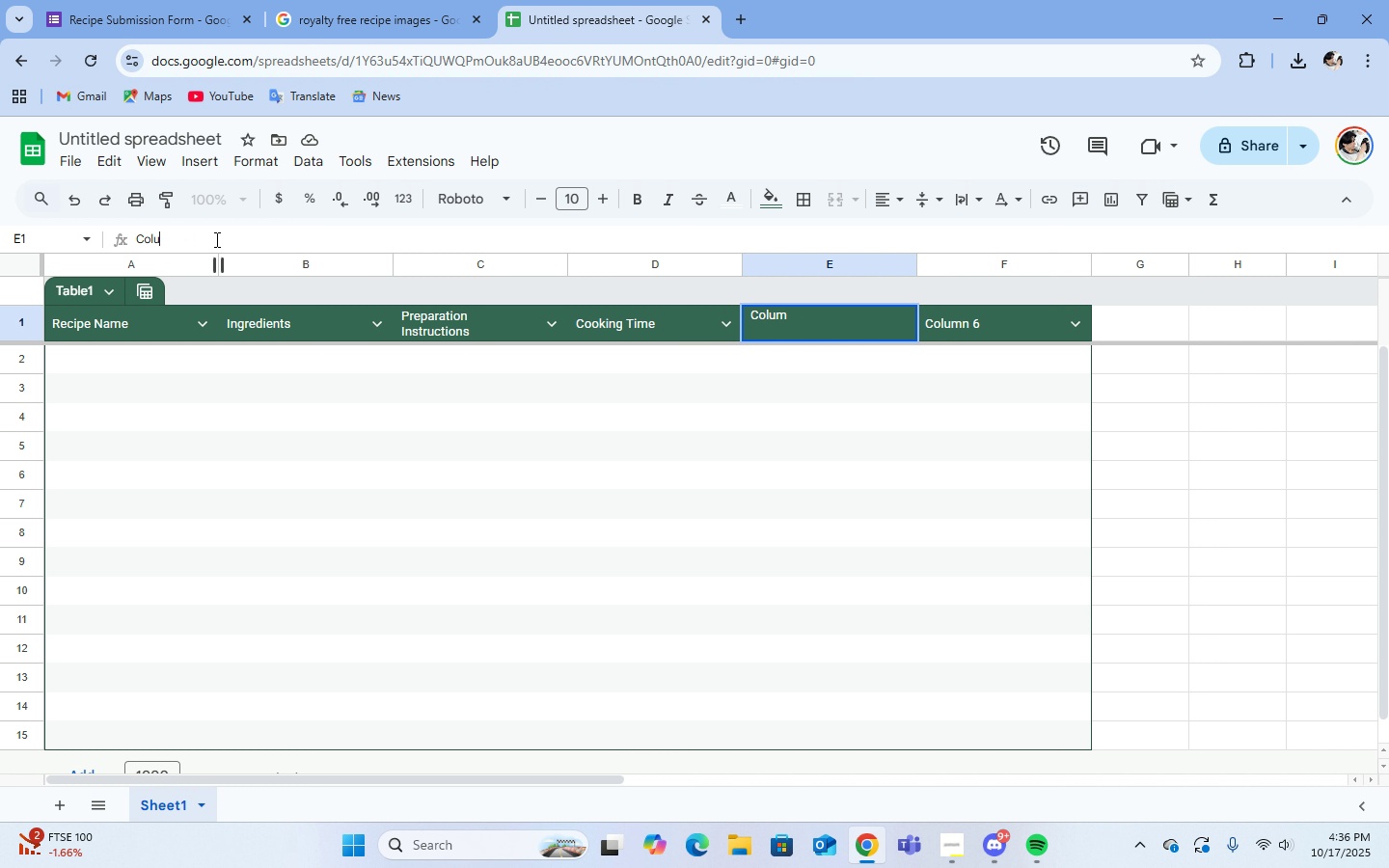 
key(Backspace)
 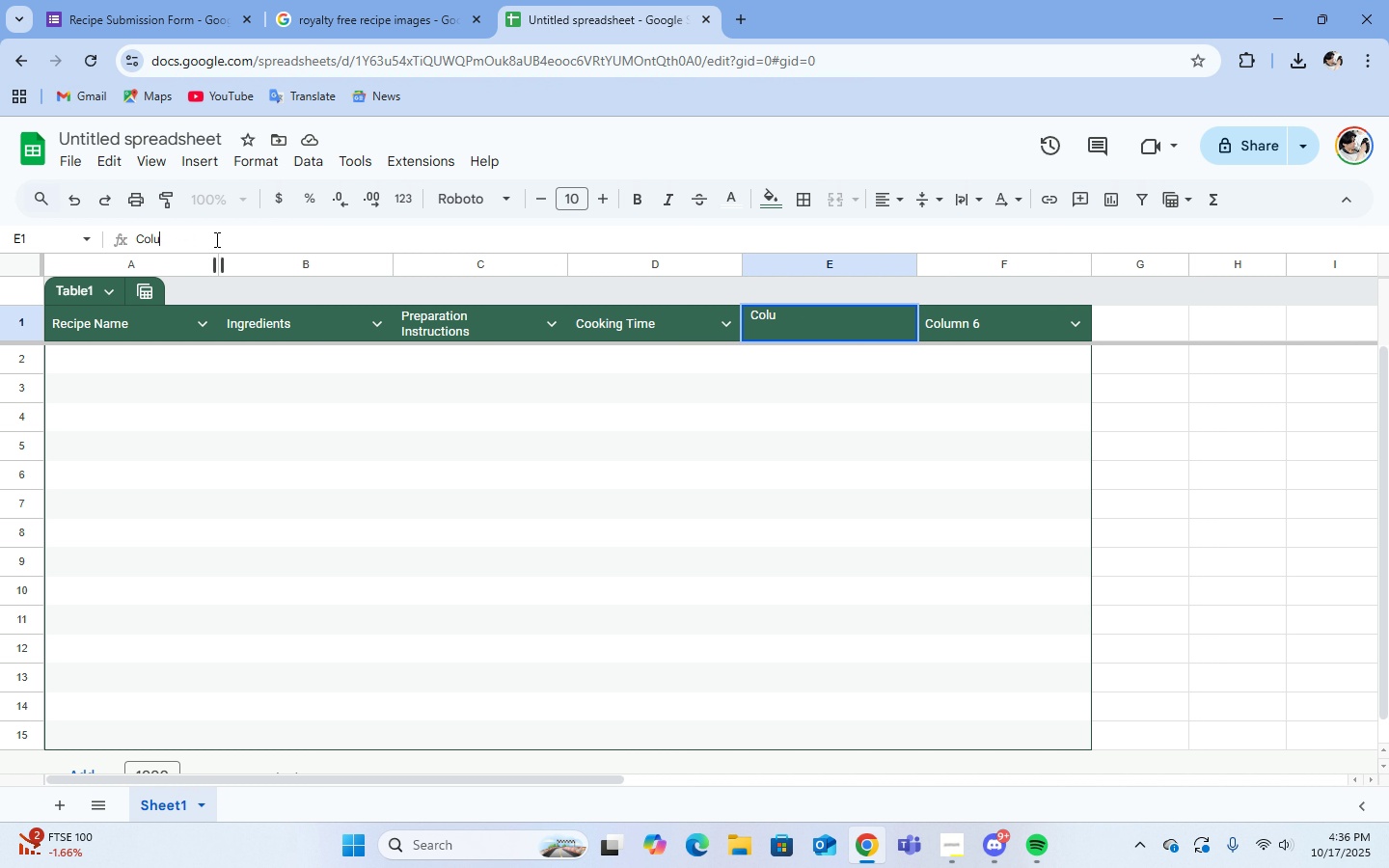 
key(Backspace)
 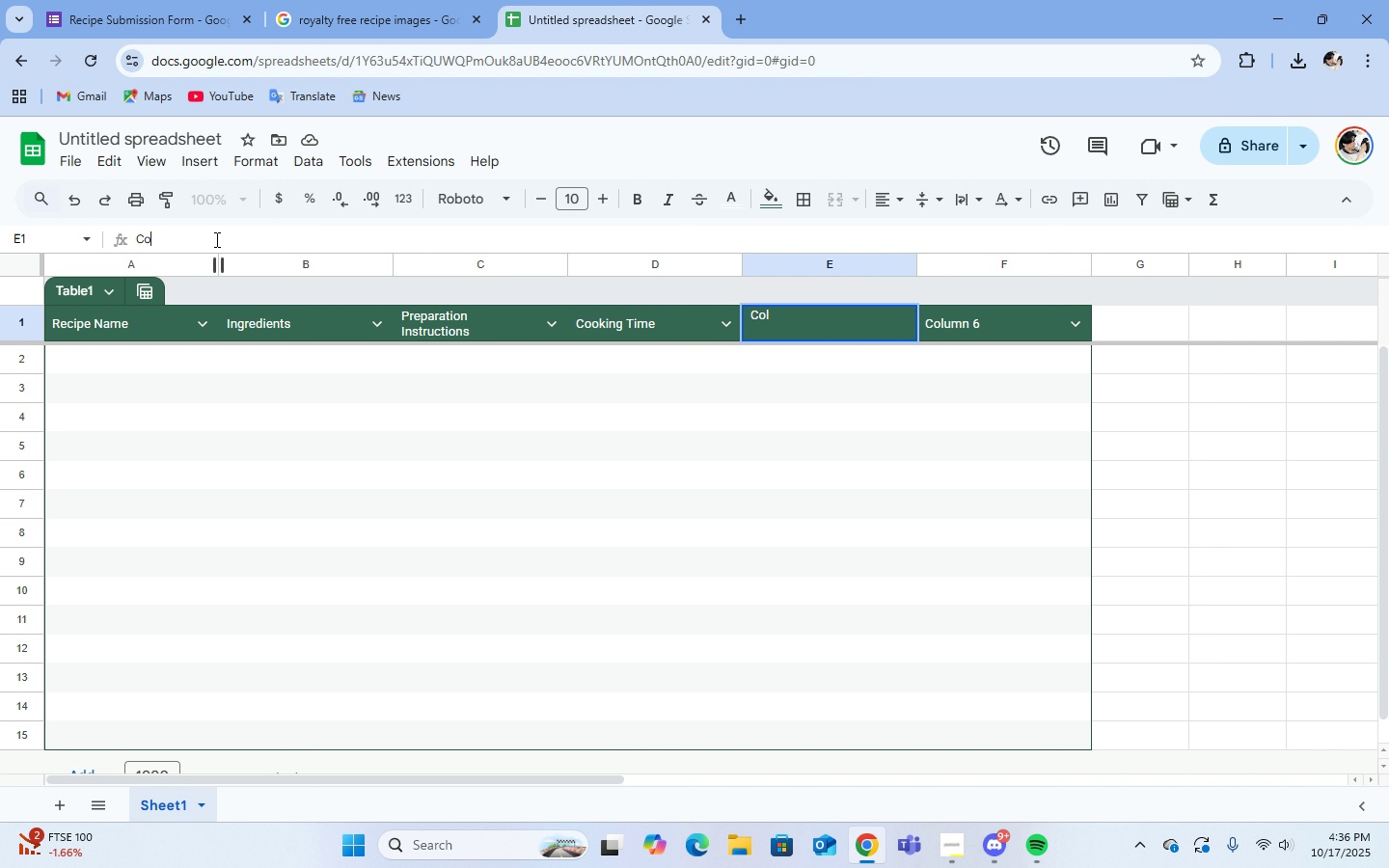 
key(Backspace)
 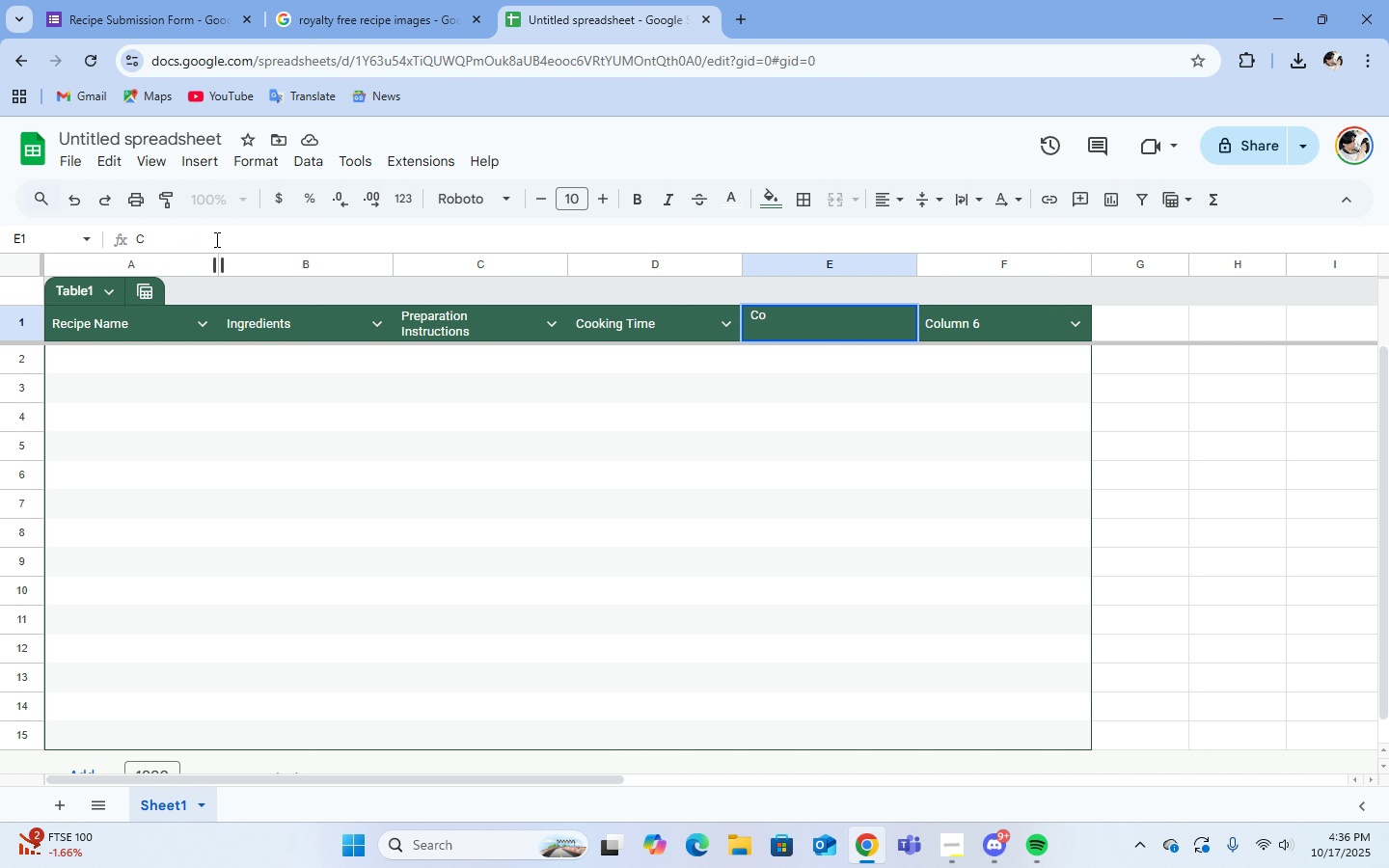 
key(Backspace)
 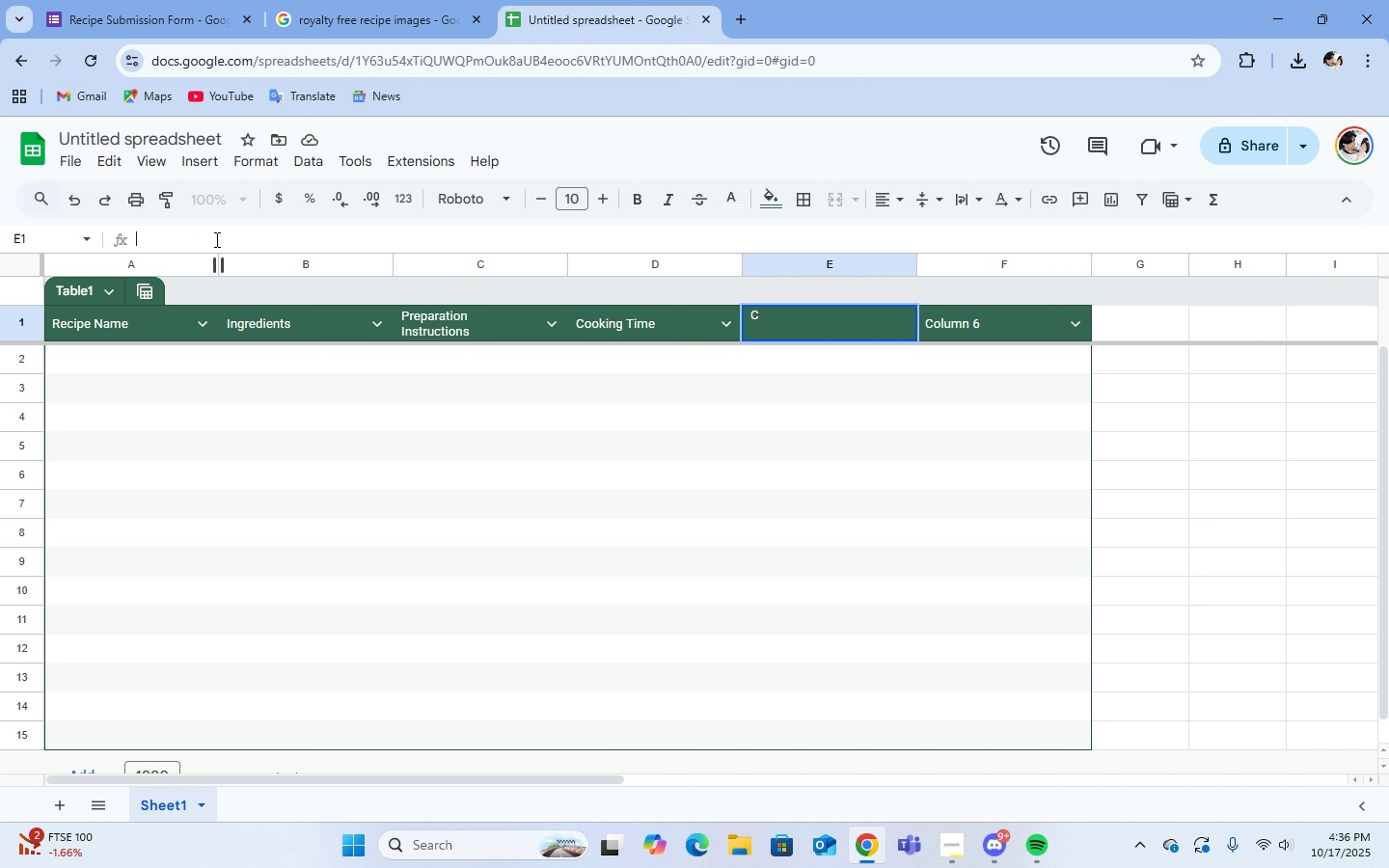 
key(Backspace)
 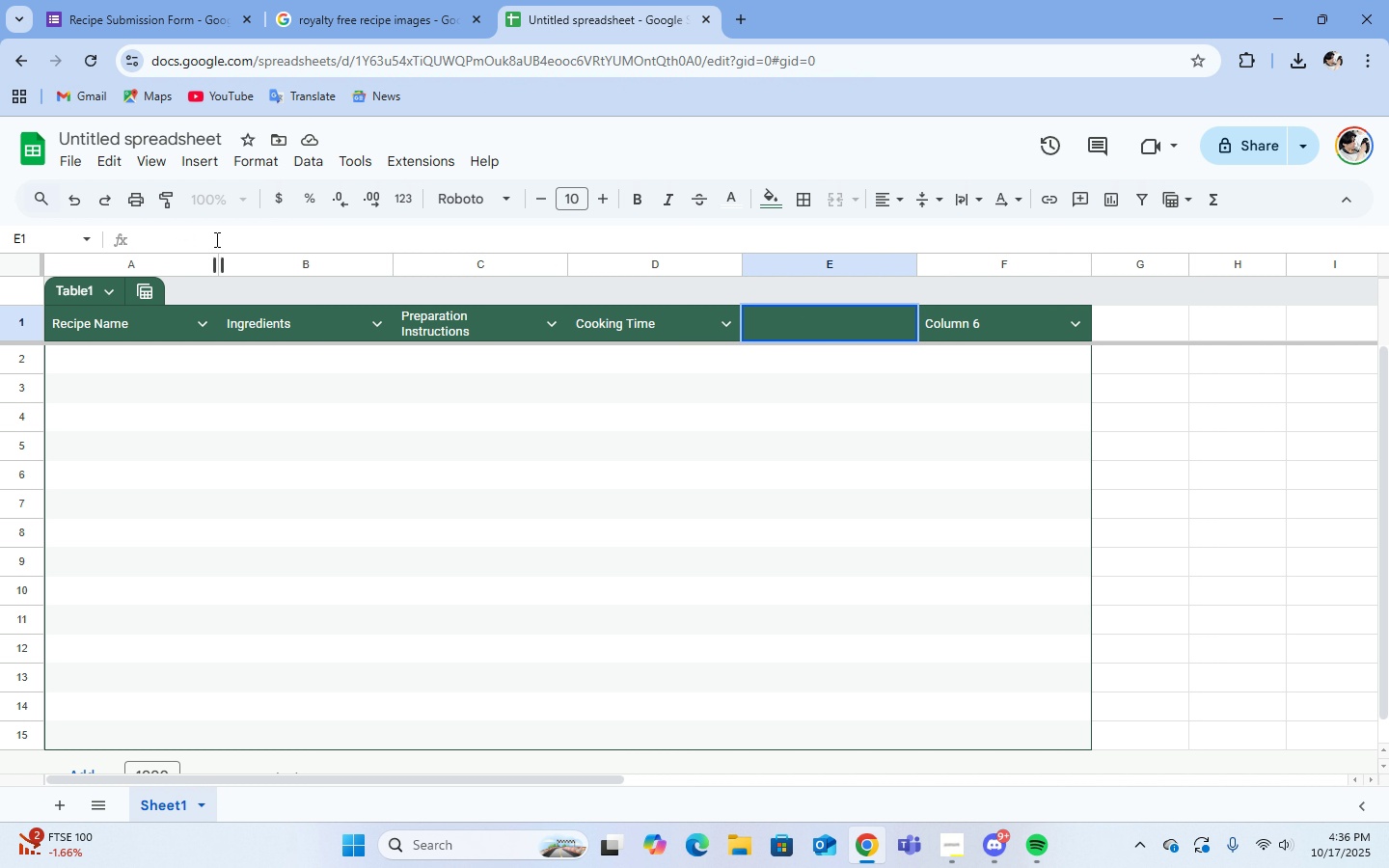 
key(CapsLock)
 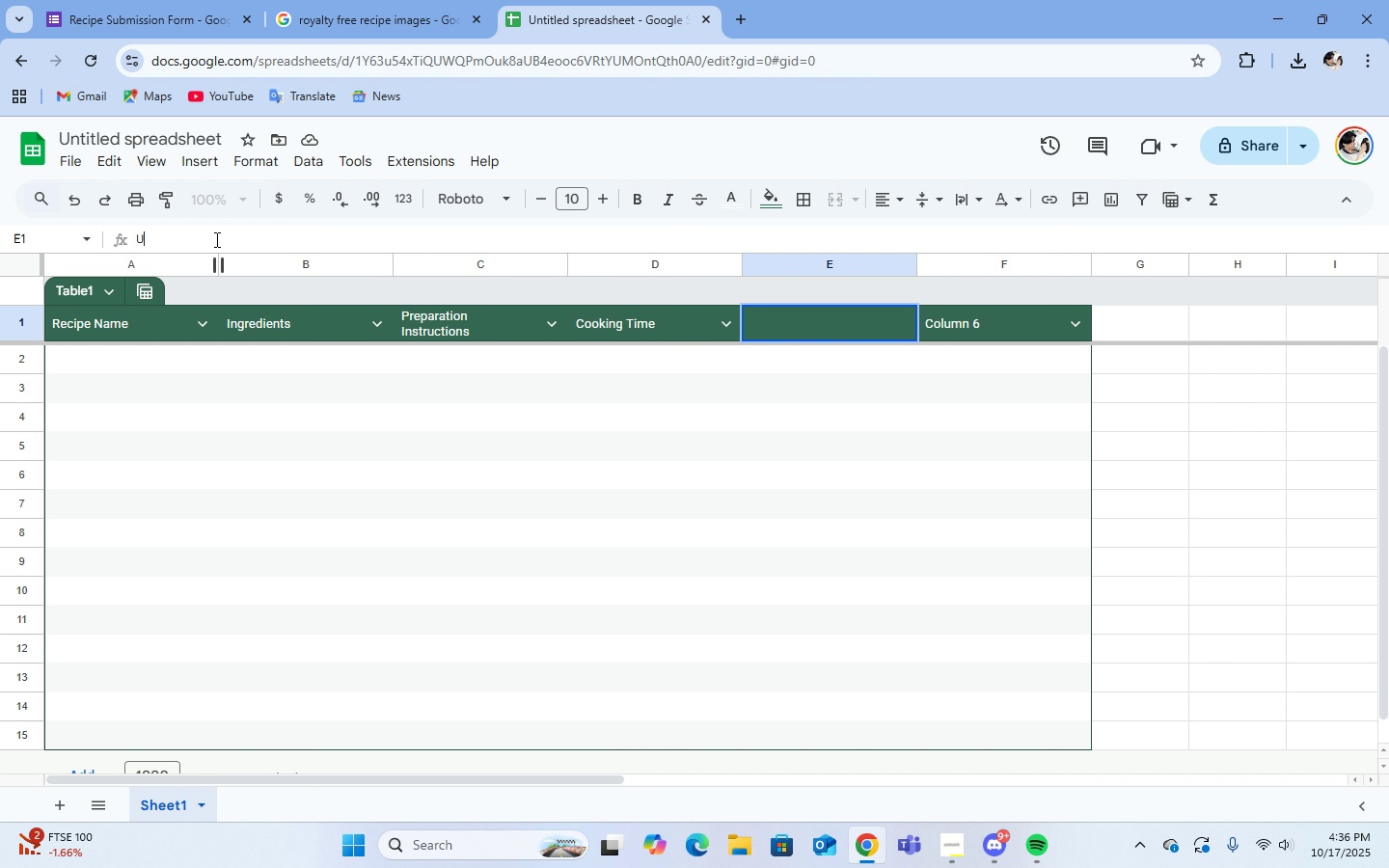 
key(U)
 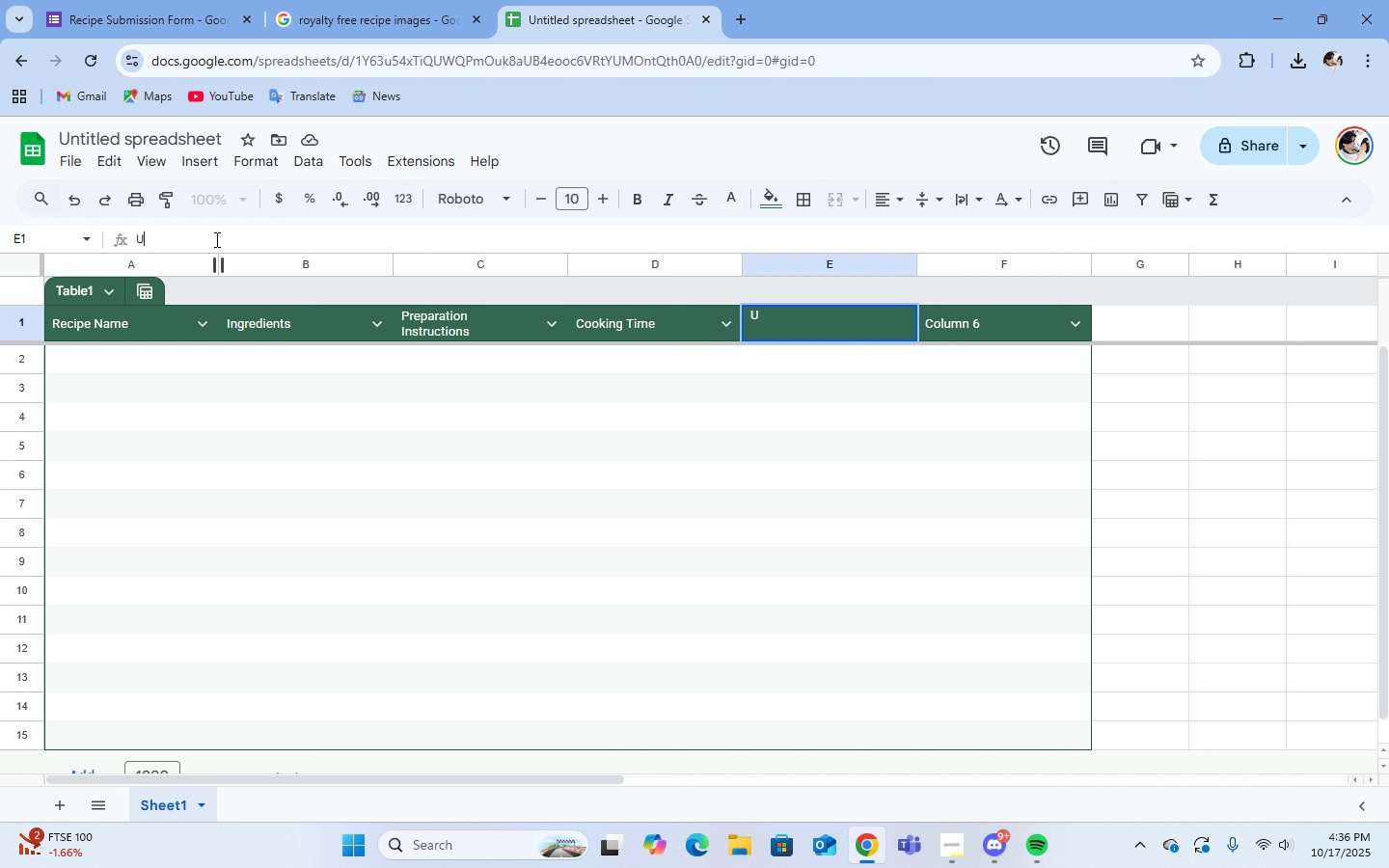 
key(CapsLock)
 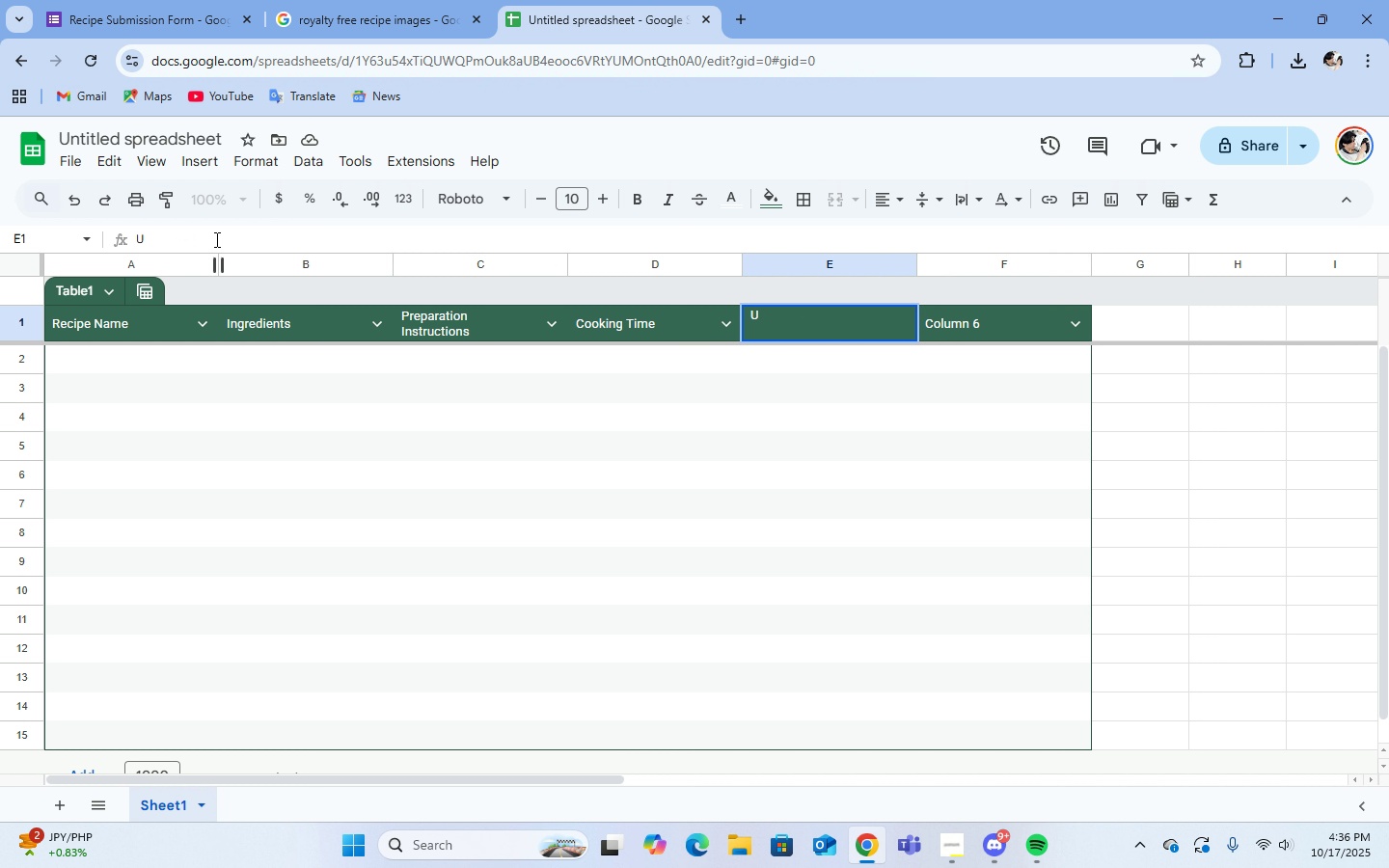 
type(ser's Name)
 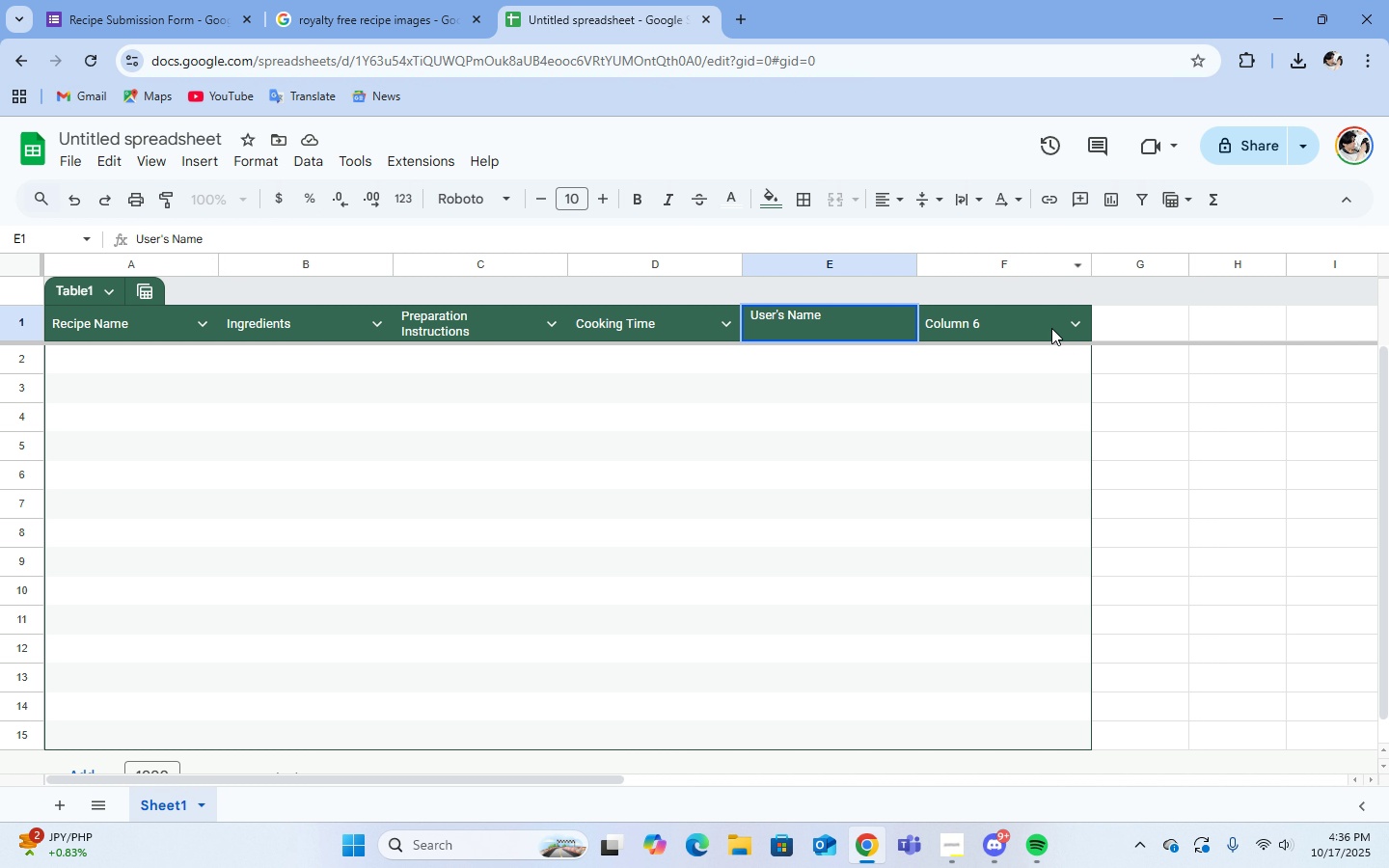 
left_click([988, 318])
 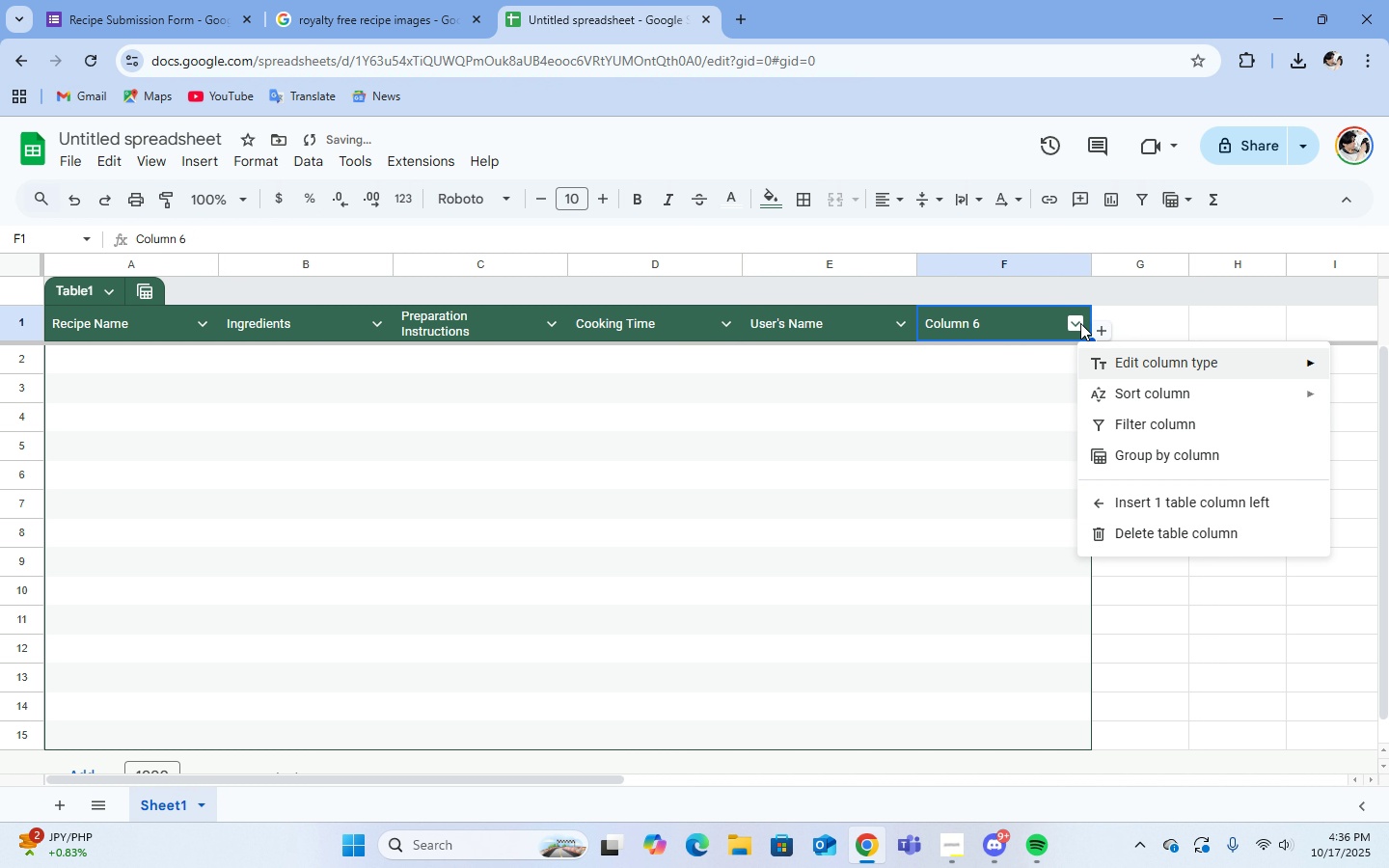 
left_click([1080, 323])
 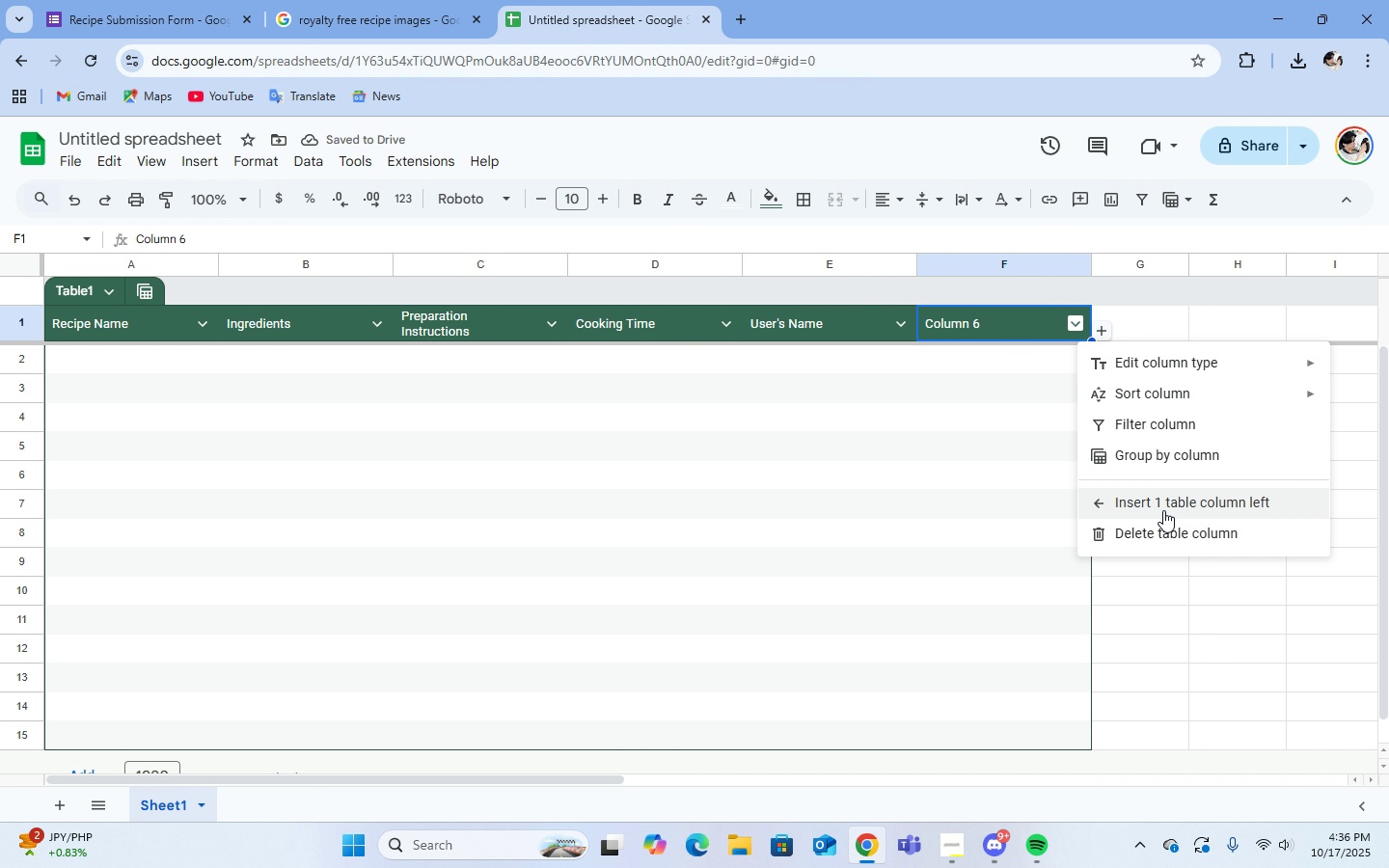 
left_click([1165, 528])
 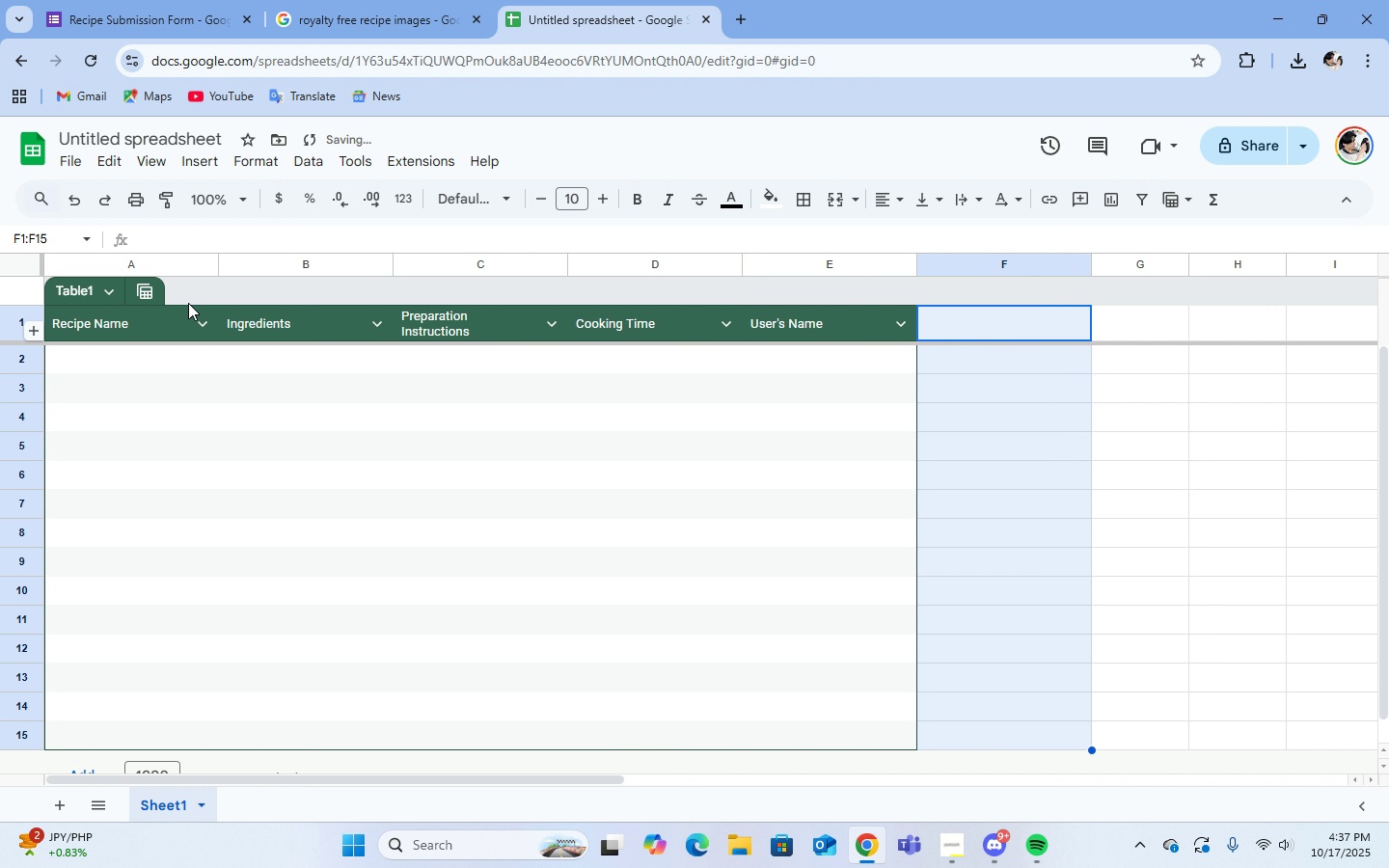 
left_click([103, 285])
 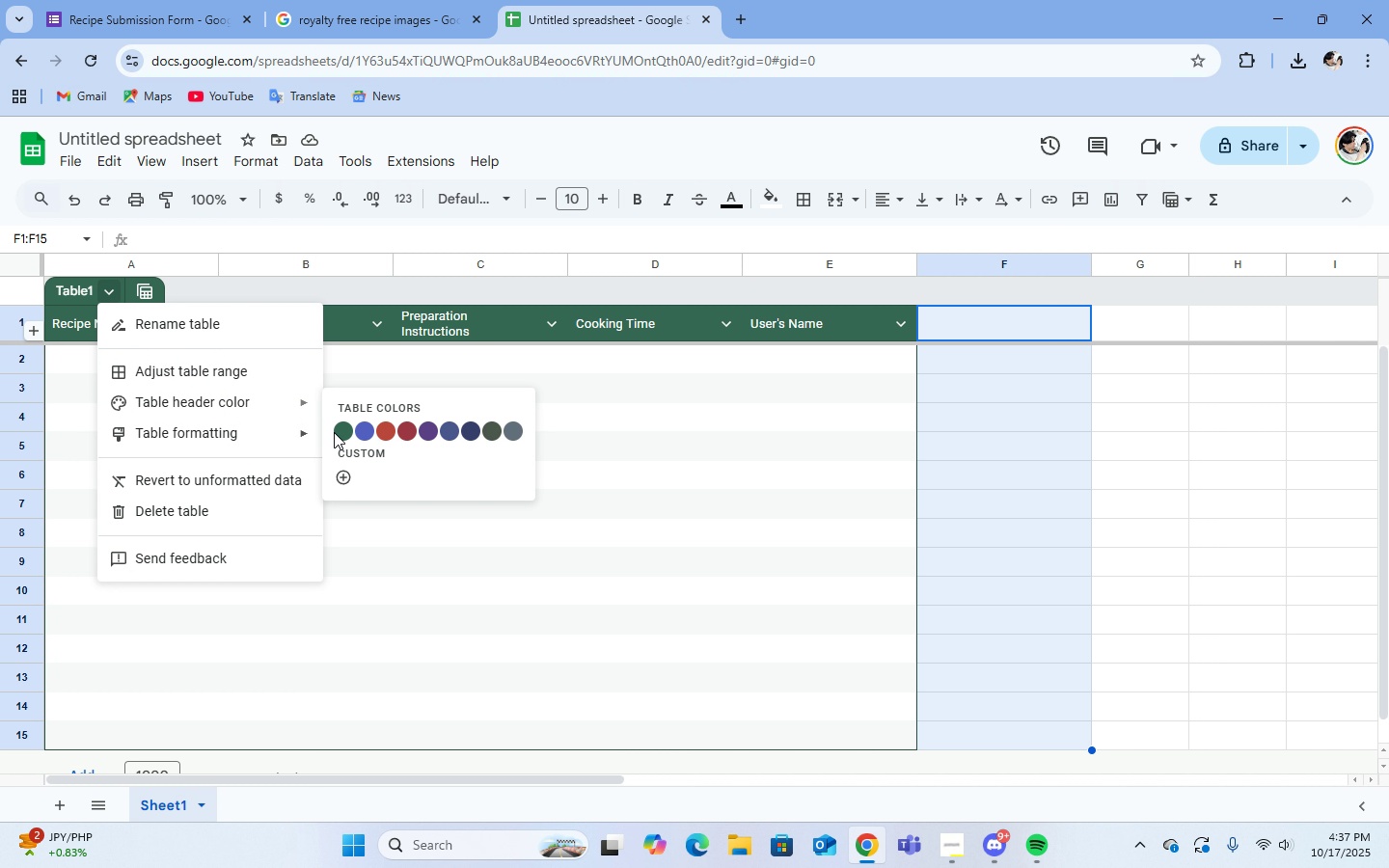 
mouse_move([388, 409])
 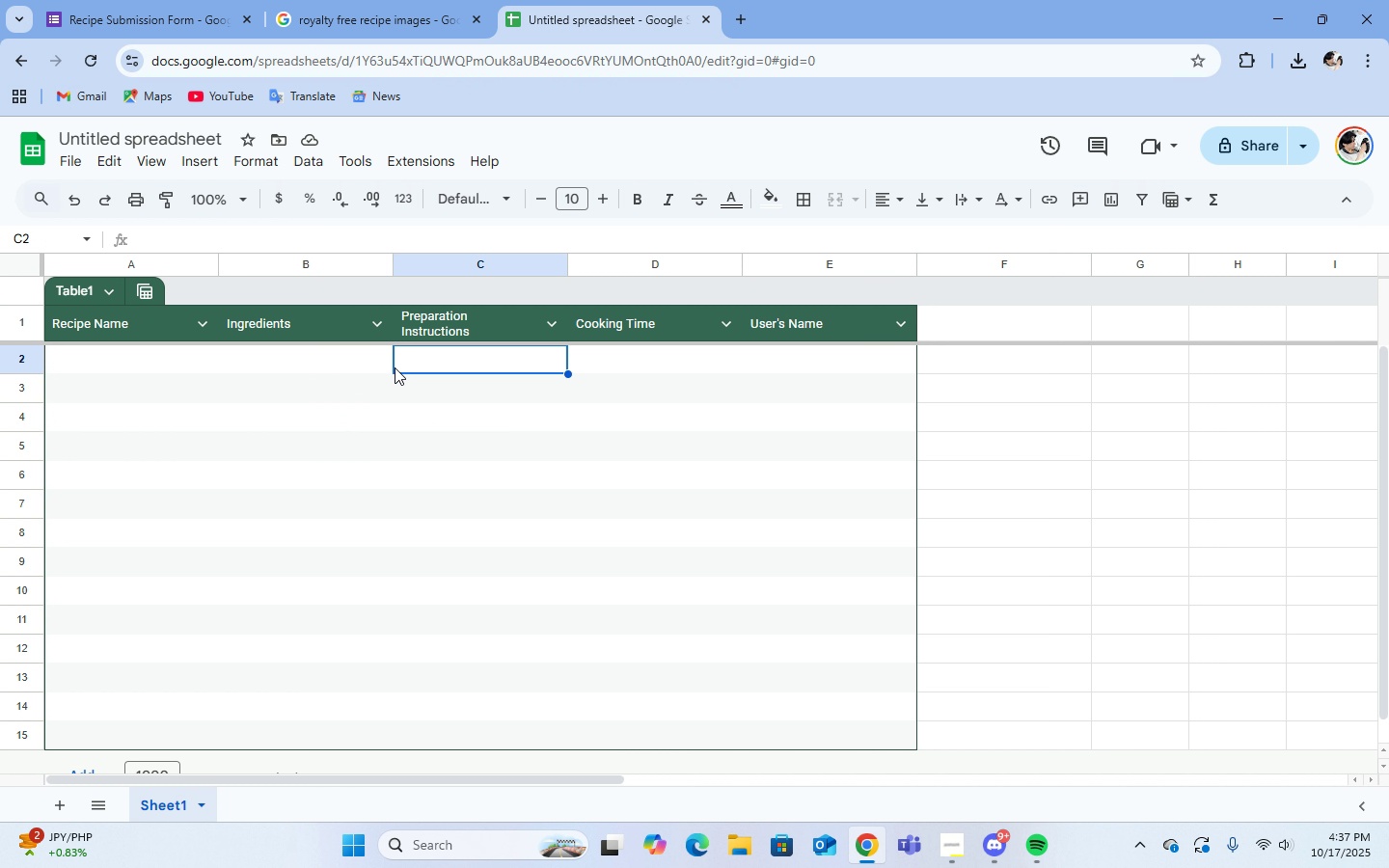 
left_click([395, 367])
 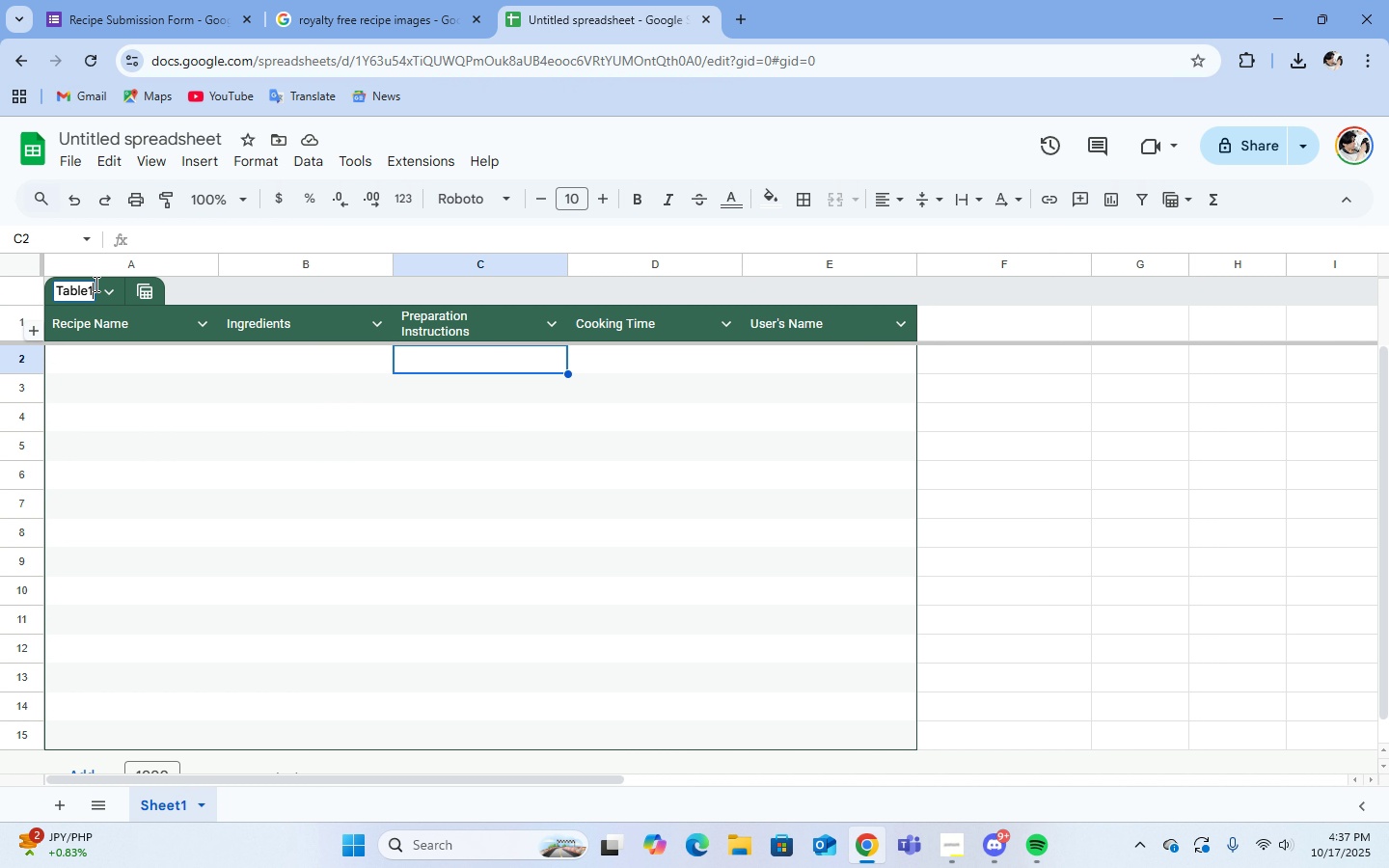 
left_click([95, 284])
 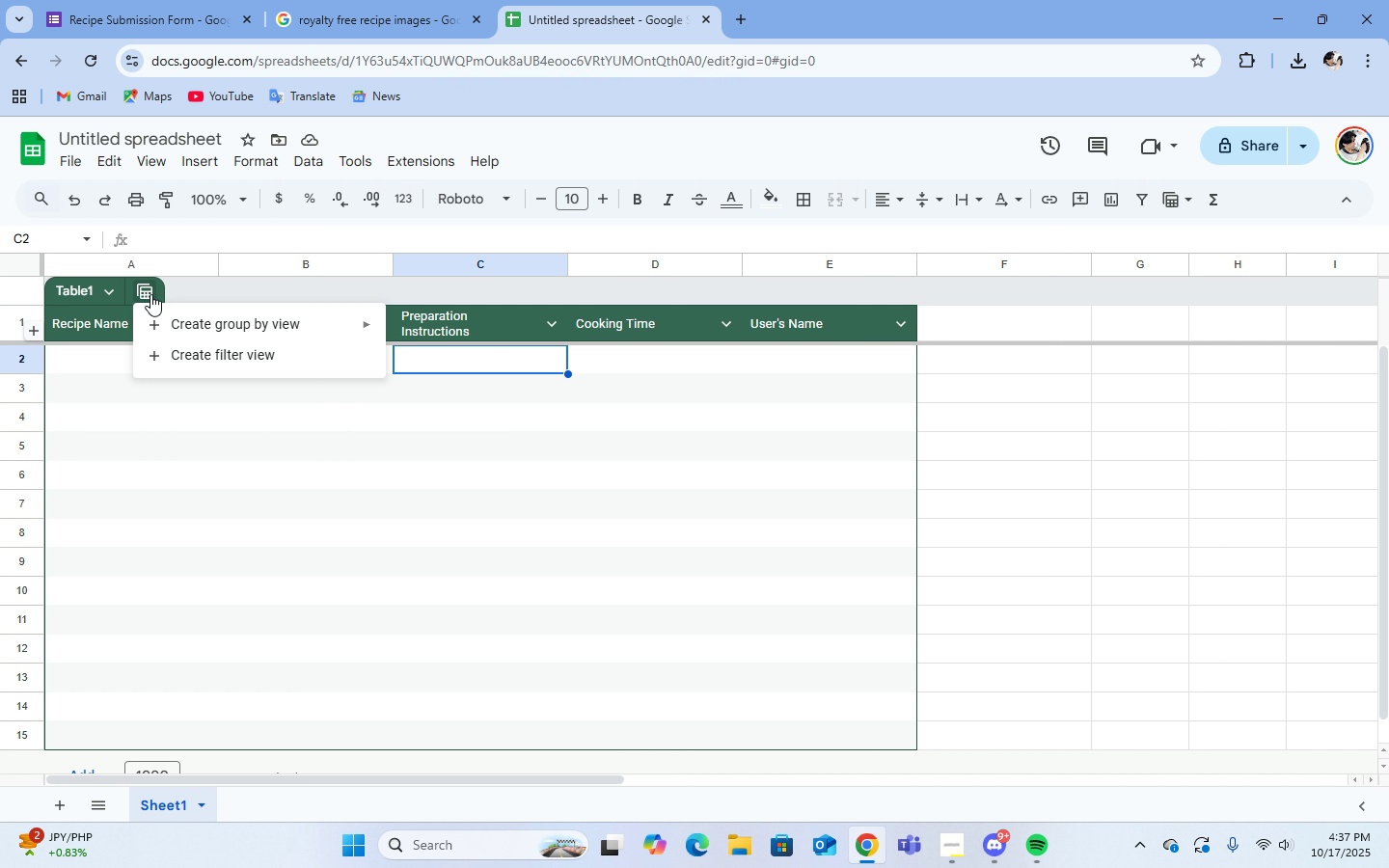 
left_click([150, 294])
 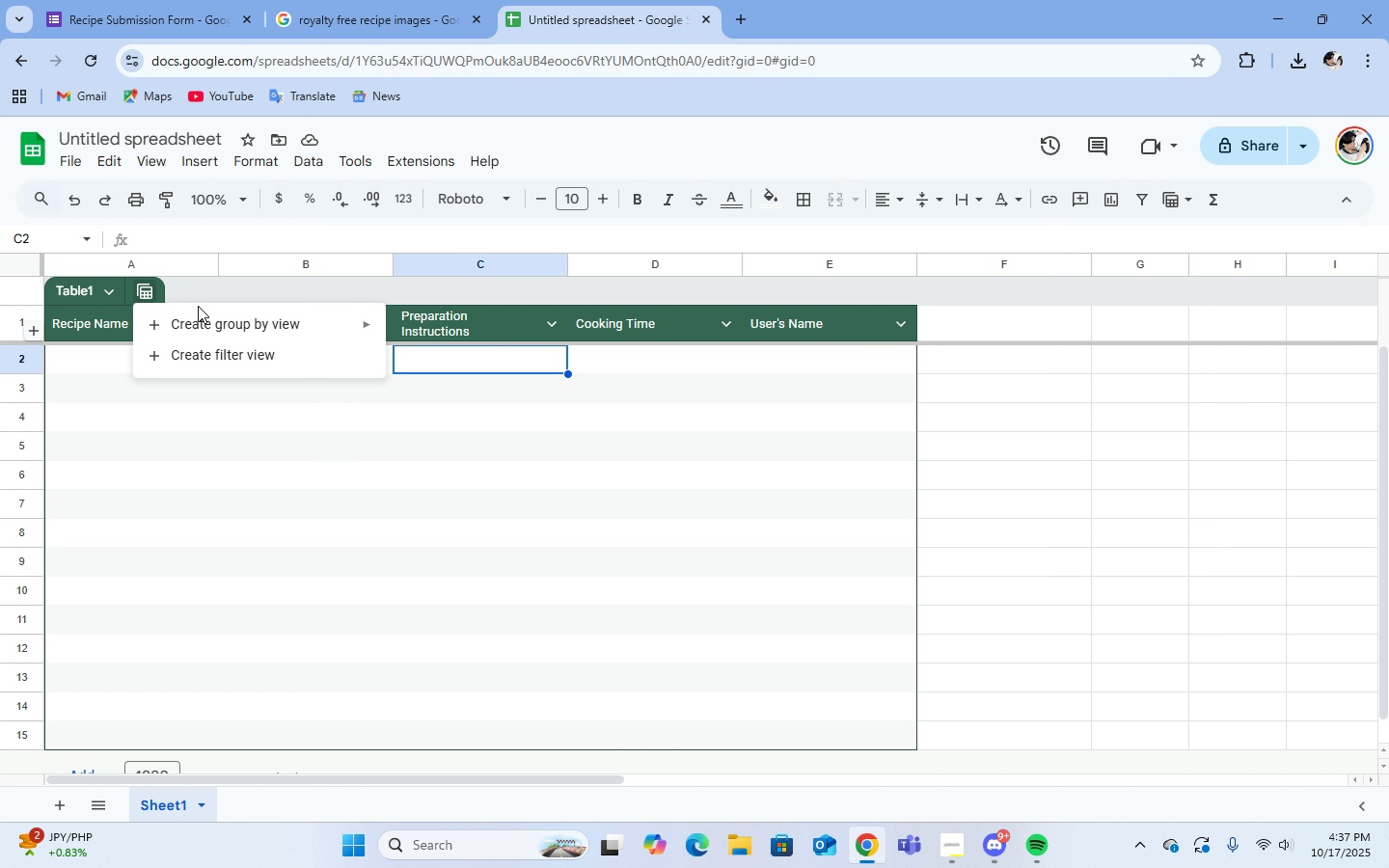 
left_click([638, 487])
 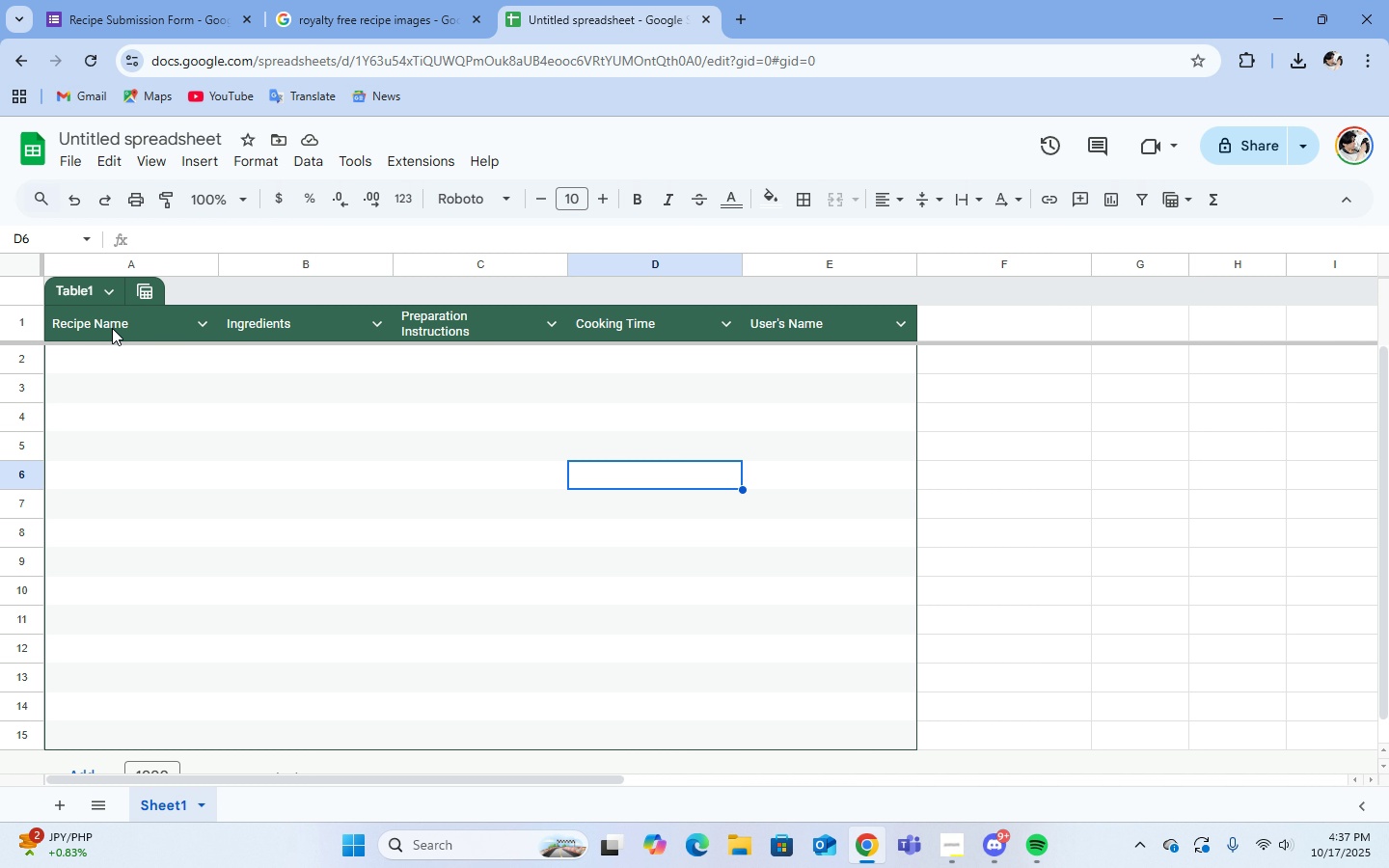 
left_click([112, 328])
 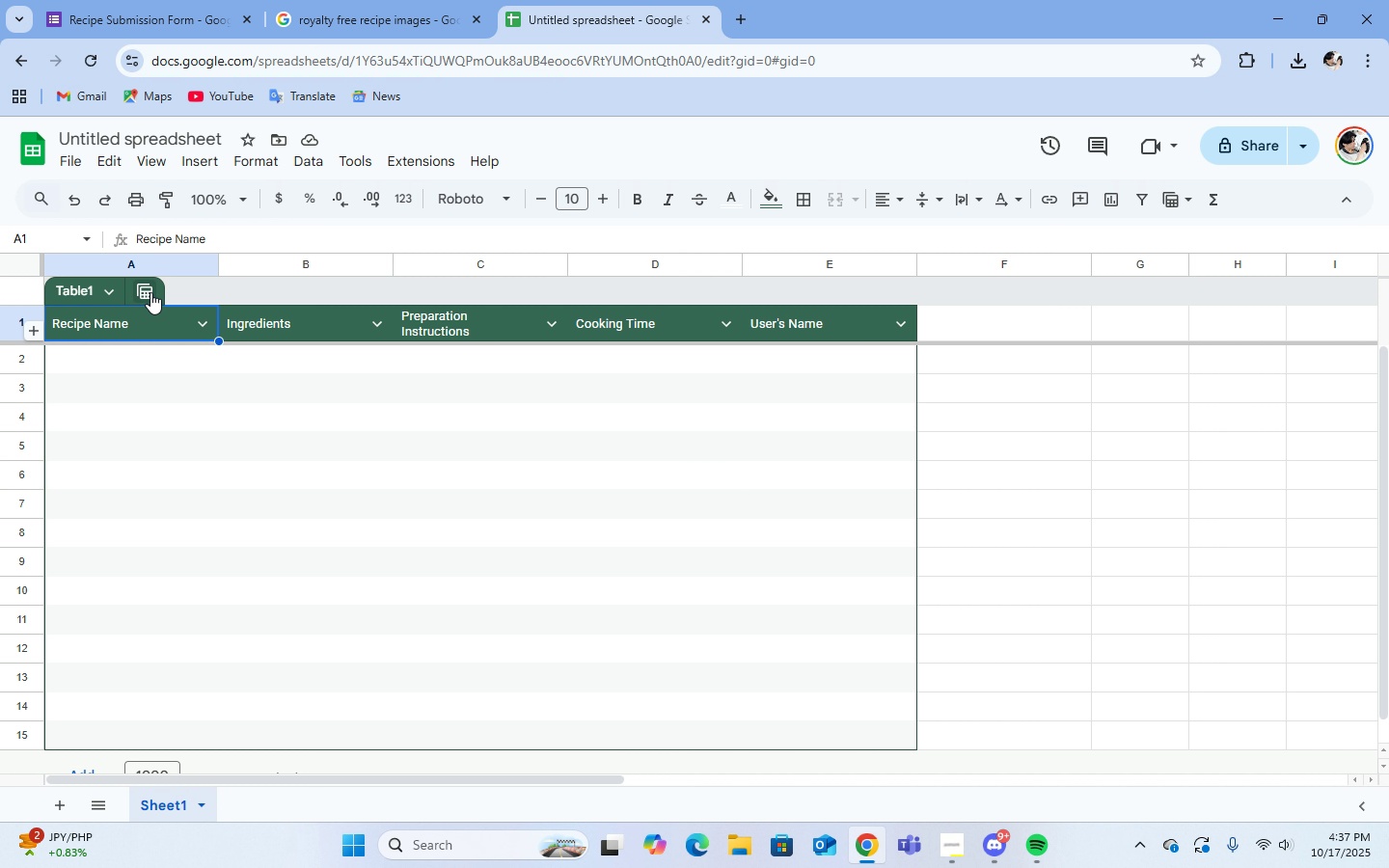 
left_click([150, 292])
 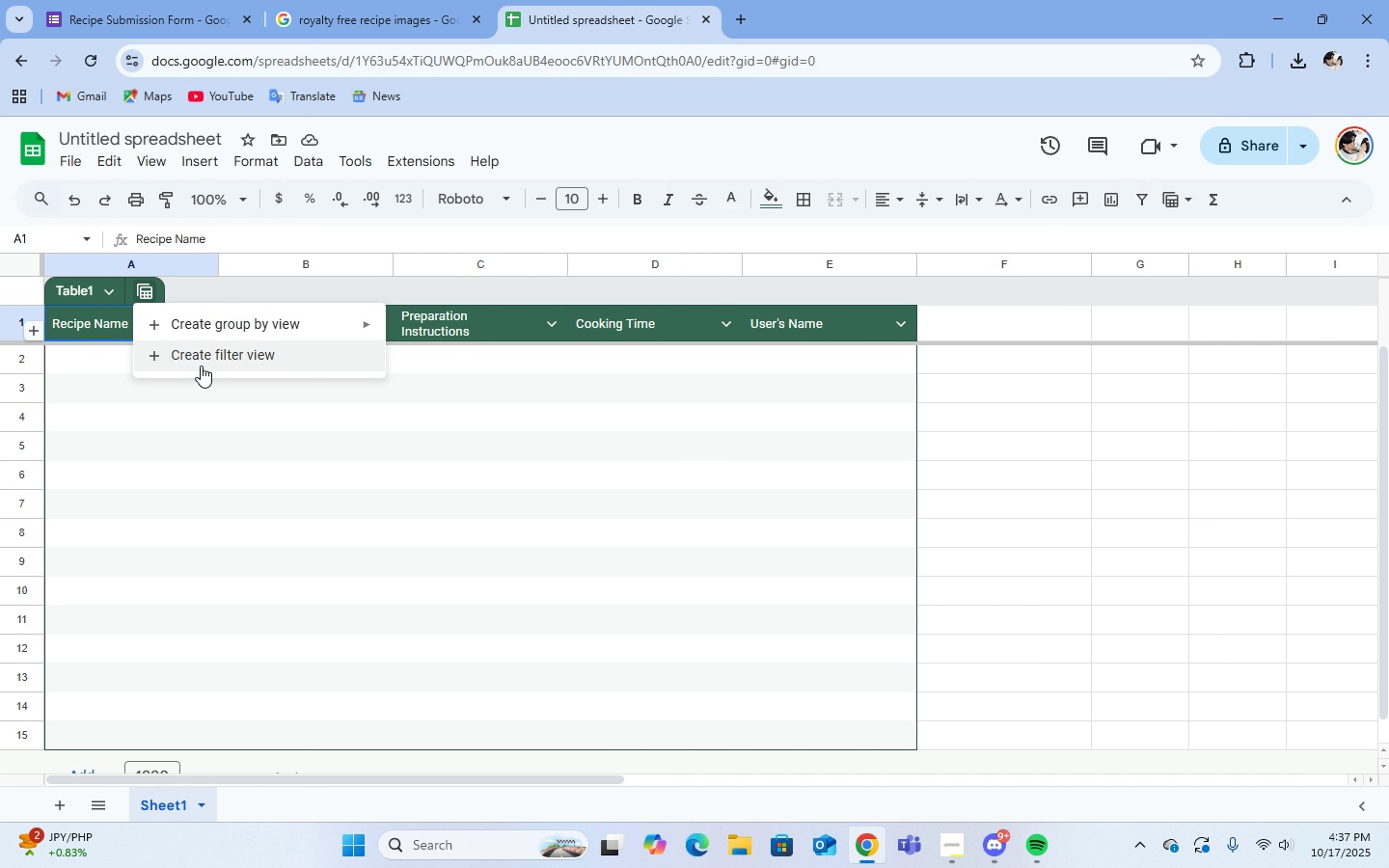 
left_click([201, 361])
 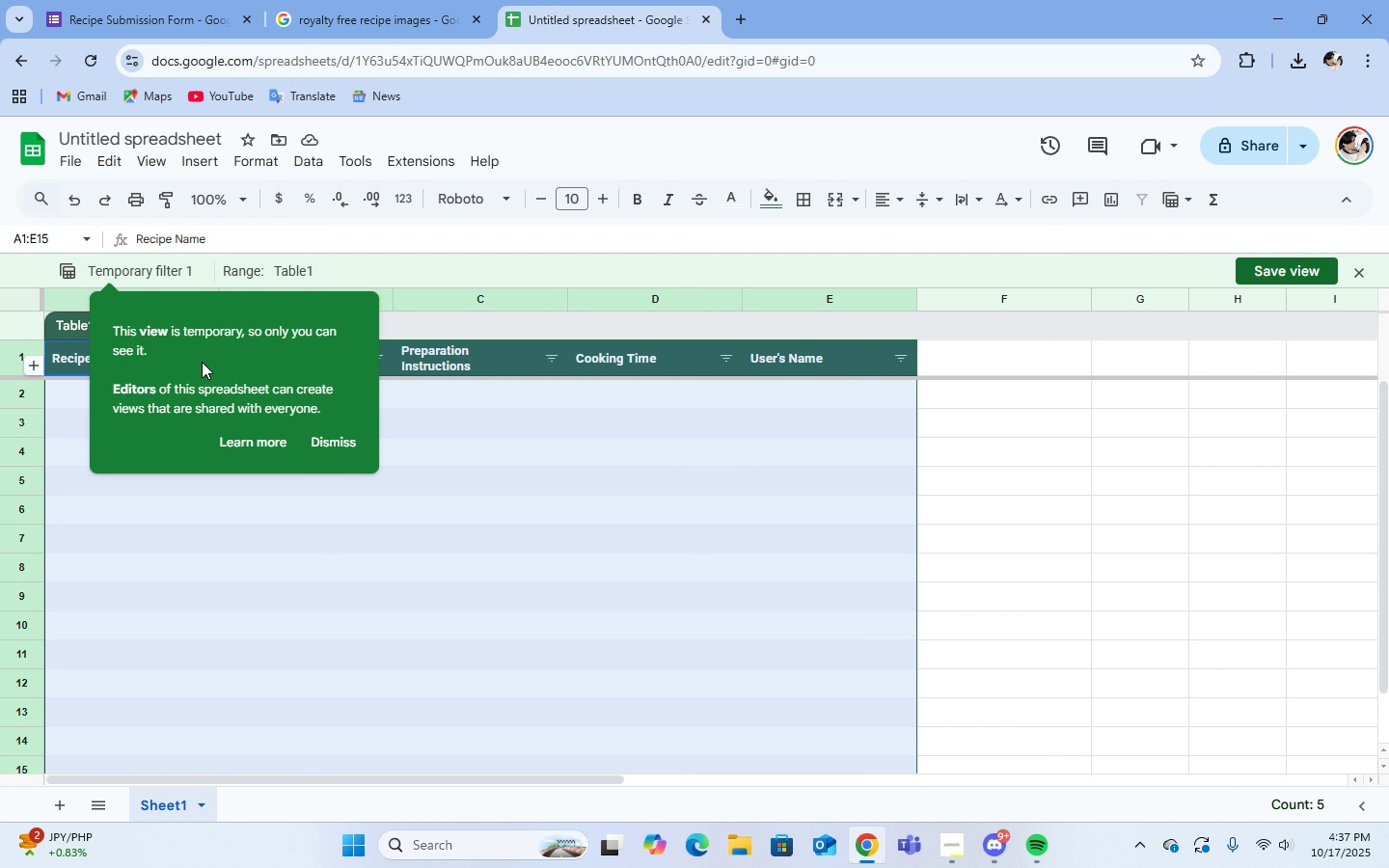 
wait(9.76)
 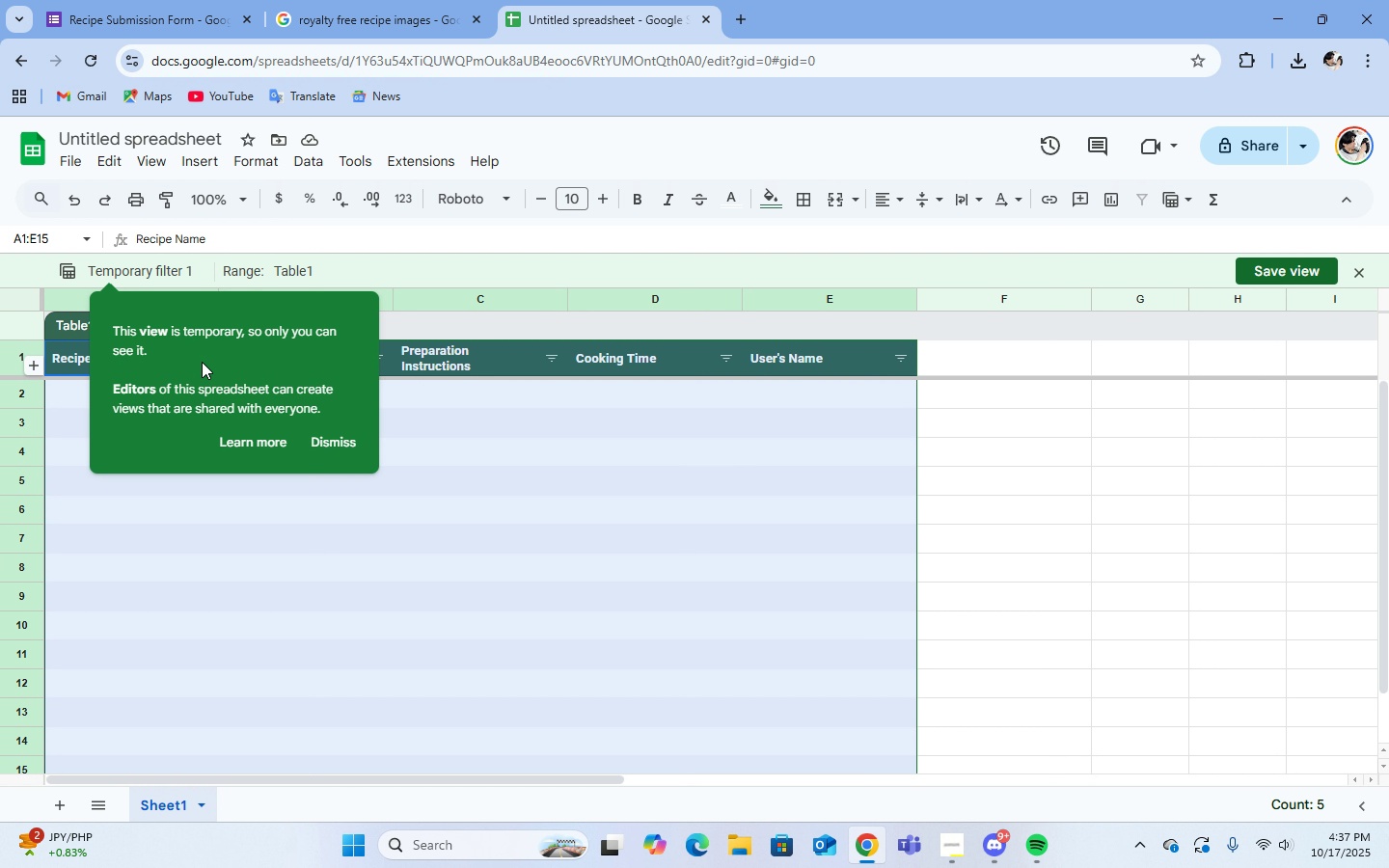 
left_click([344, 268])
 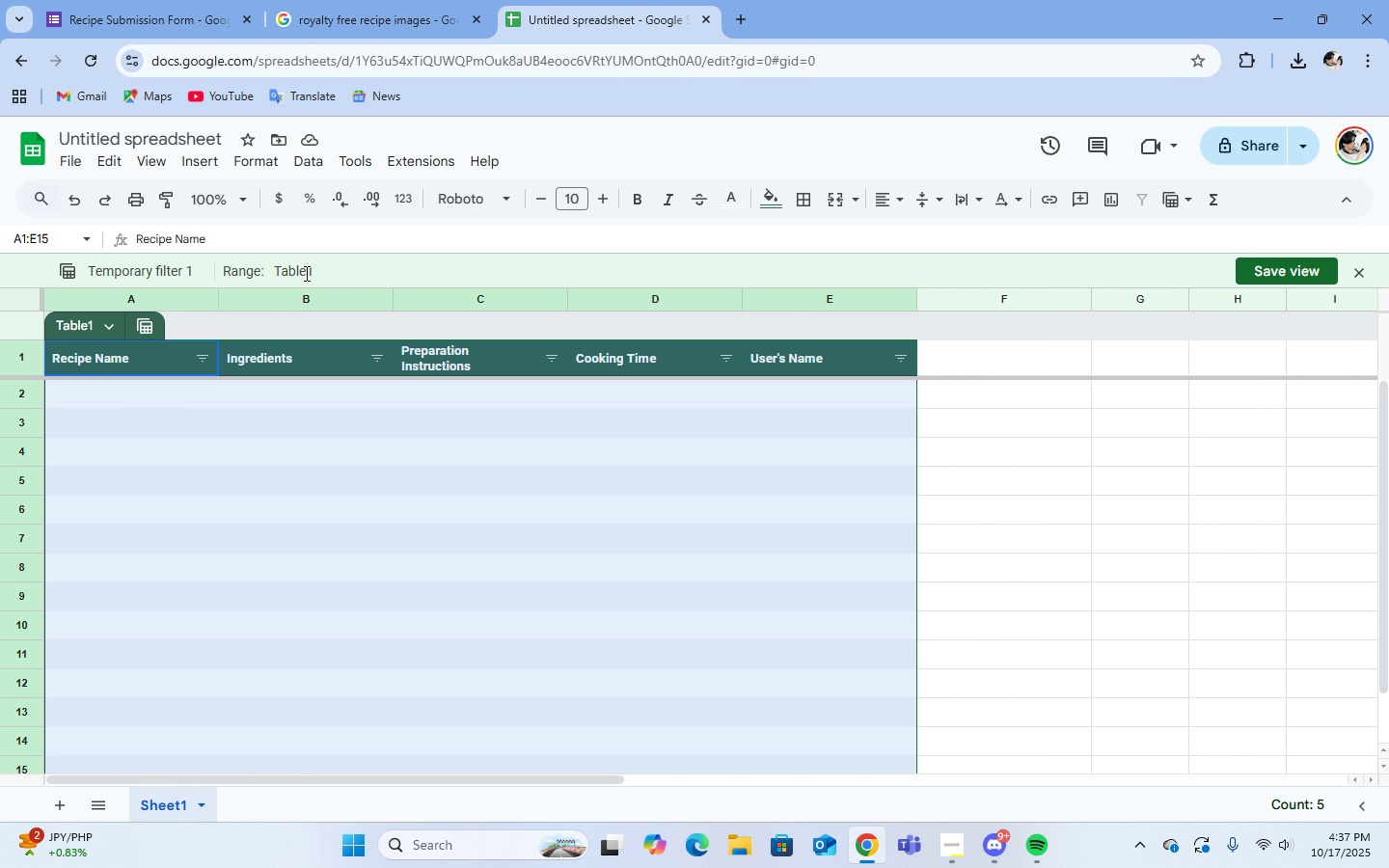 
double_click([304, 273])
 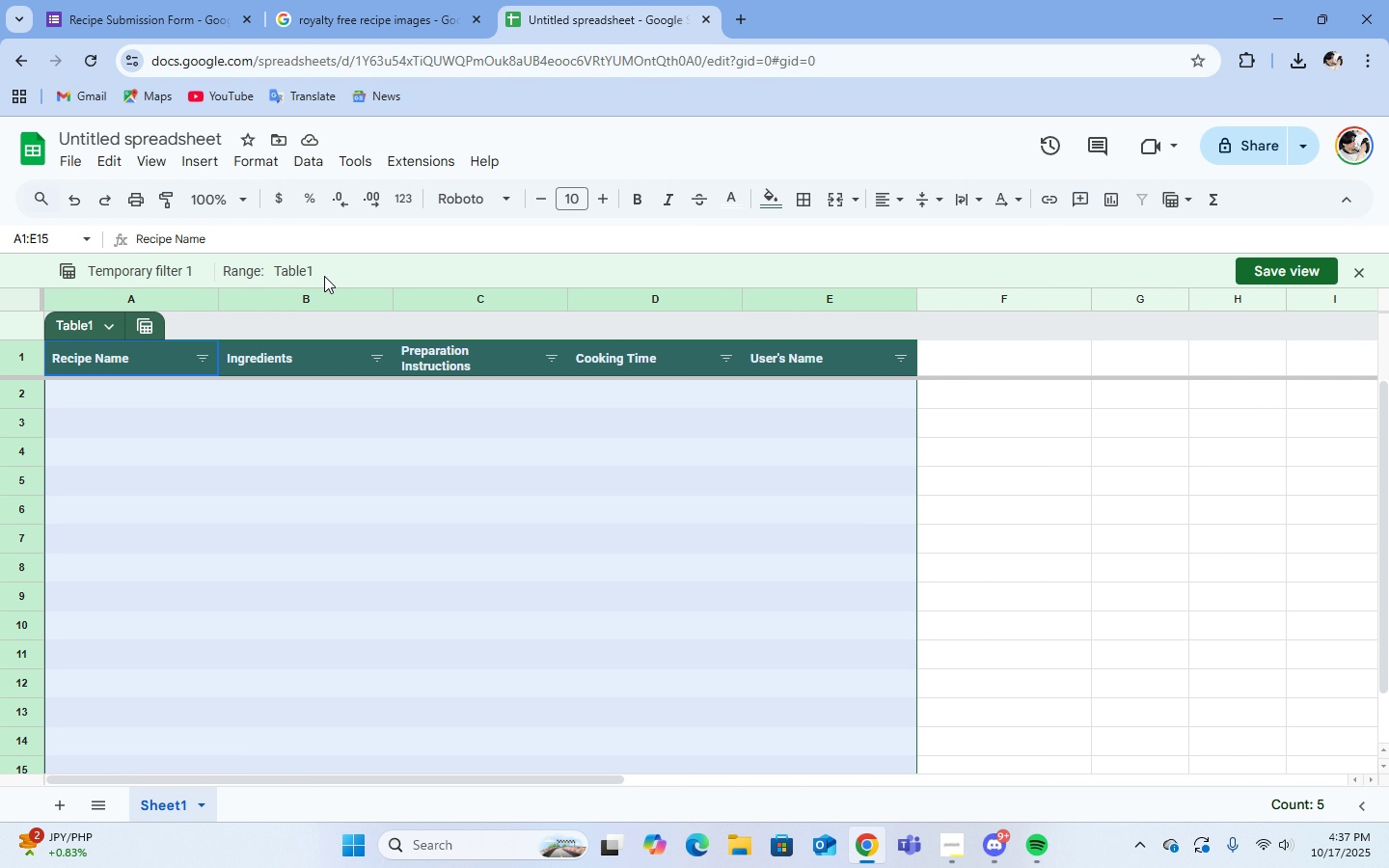 
left_click([324, 275])
 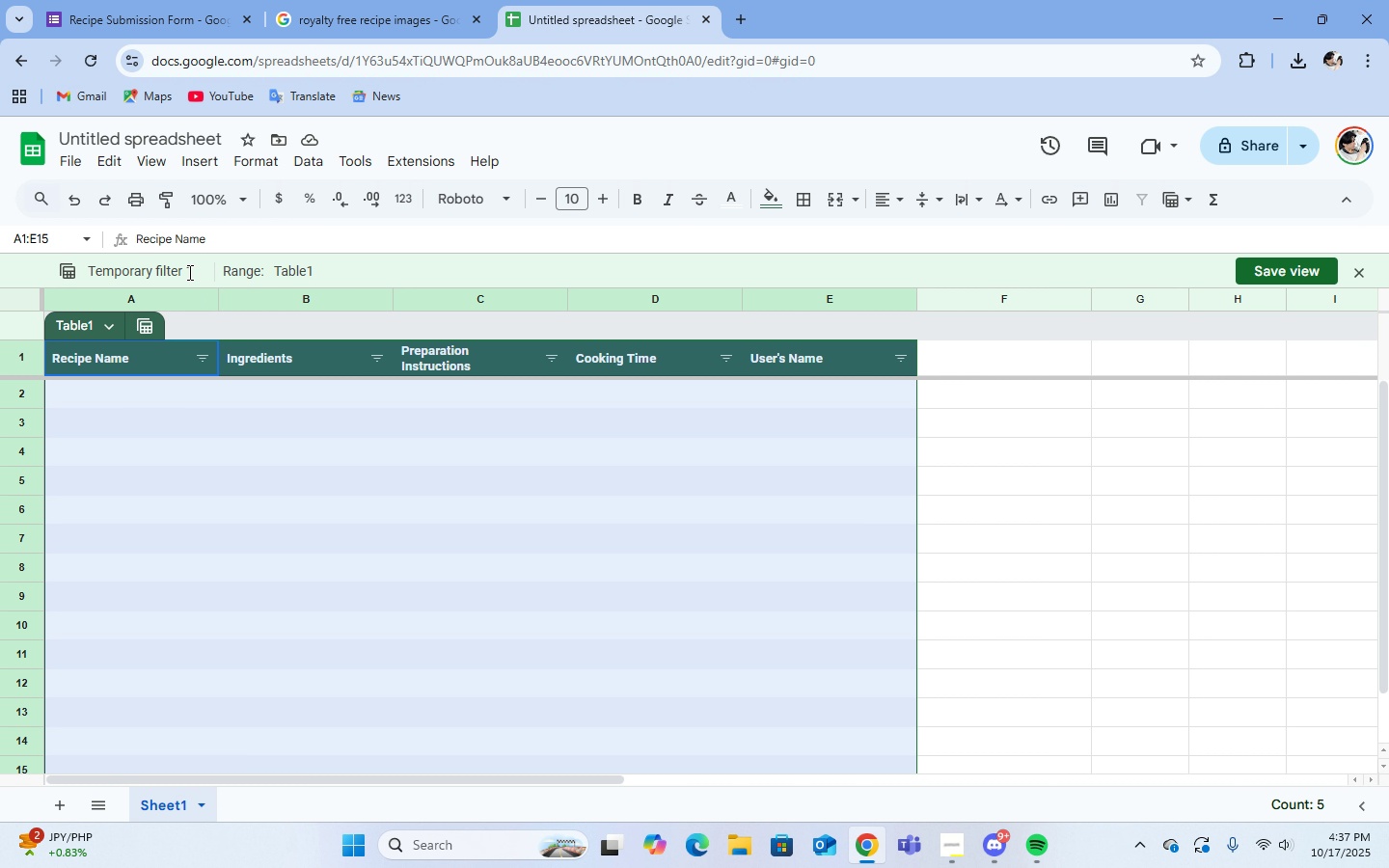 
left_click([187, 272])
 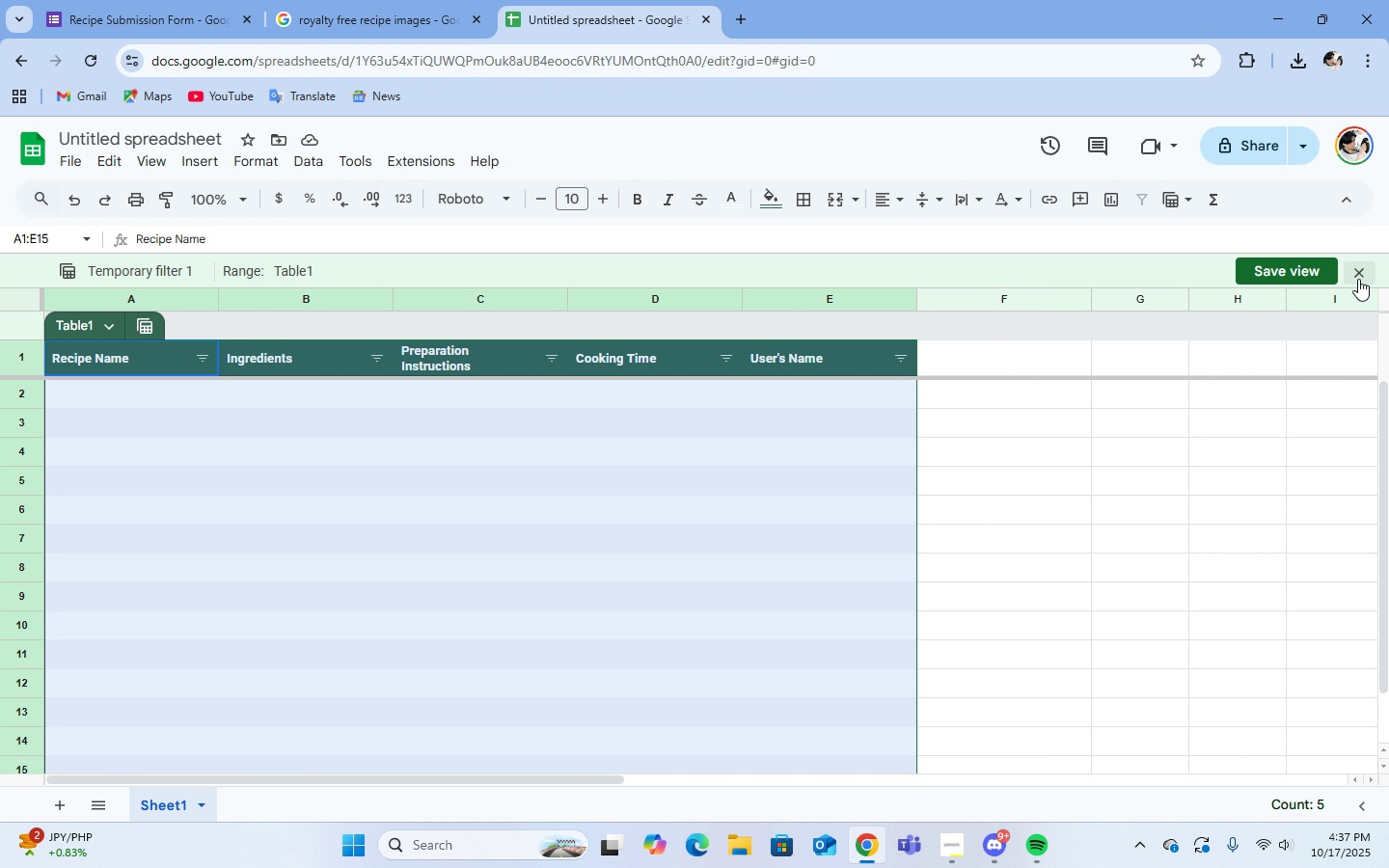 
left_click([1358, 279])
 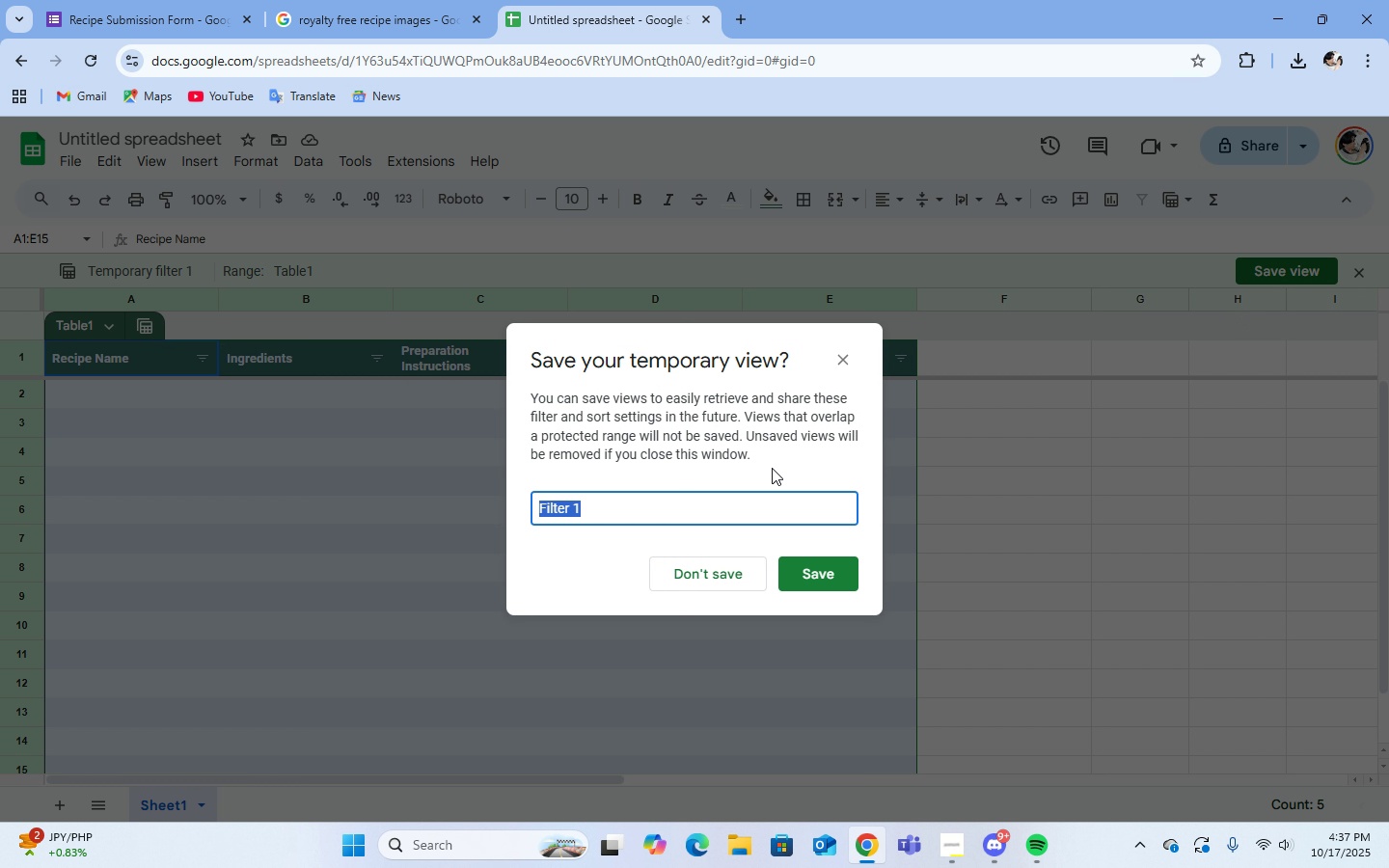 
left_click([718, 578])
 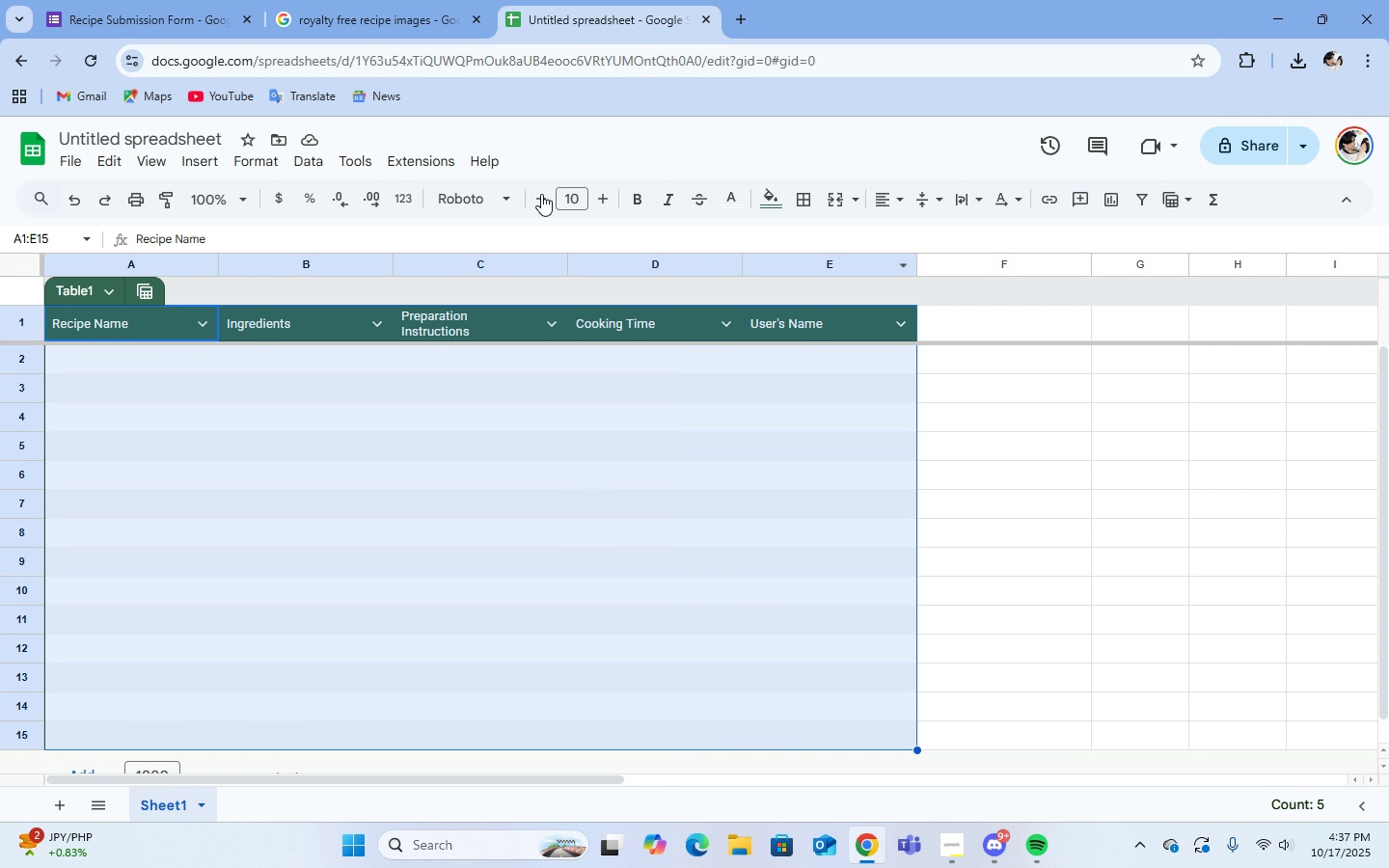 
left_click([203, 319])
 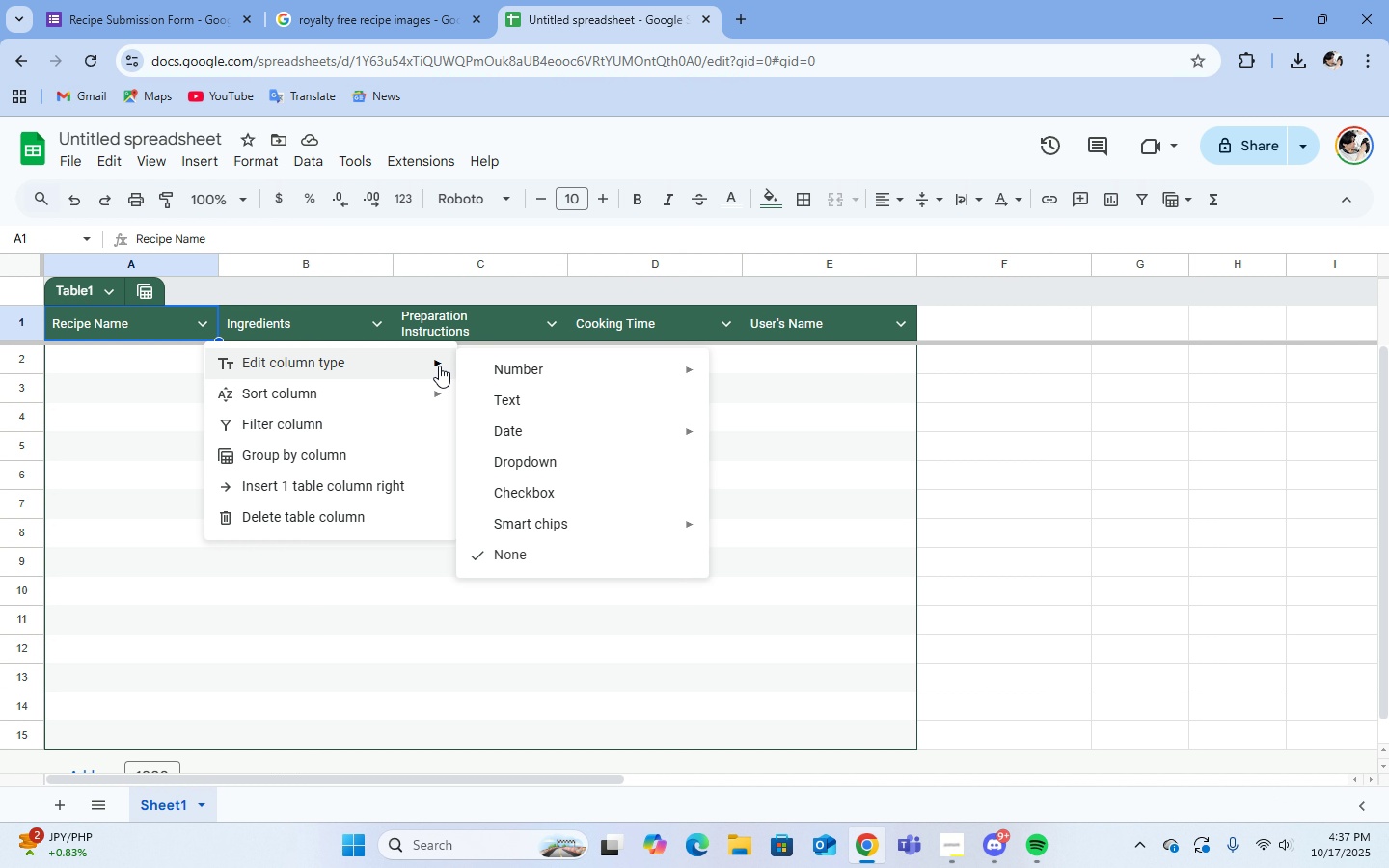 
wait(9.0)
 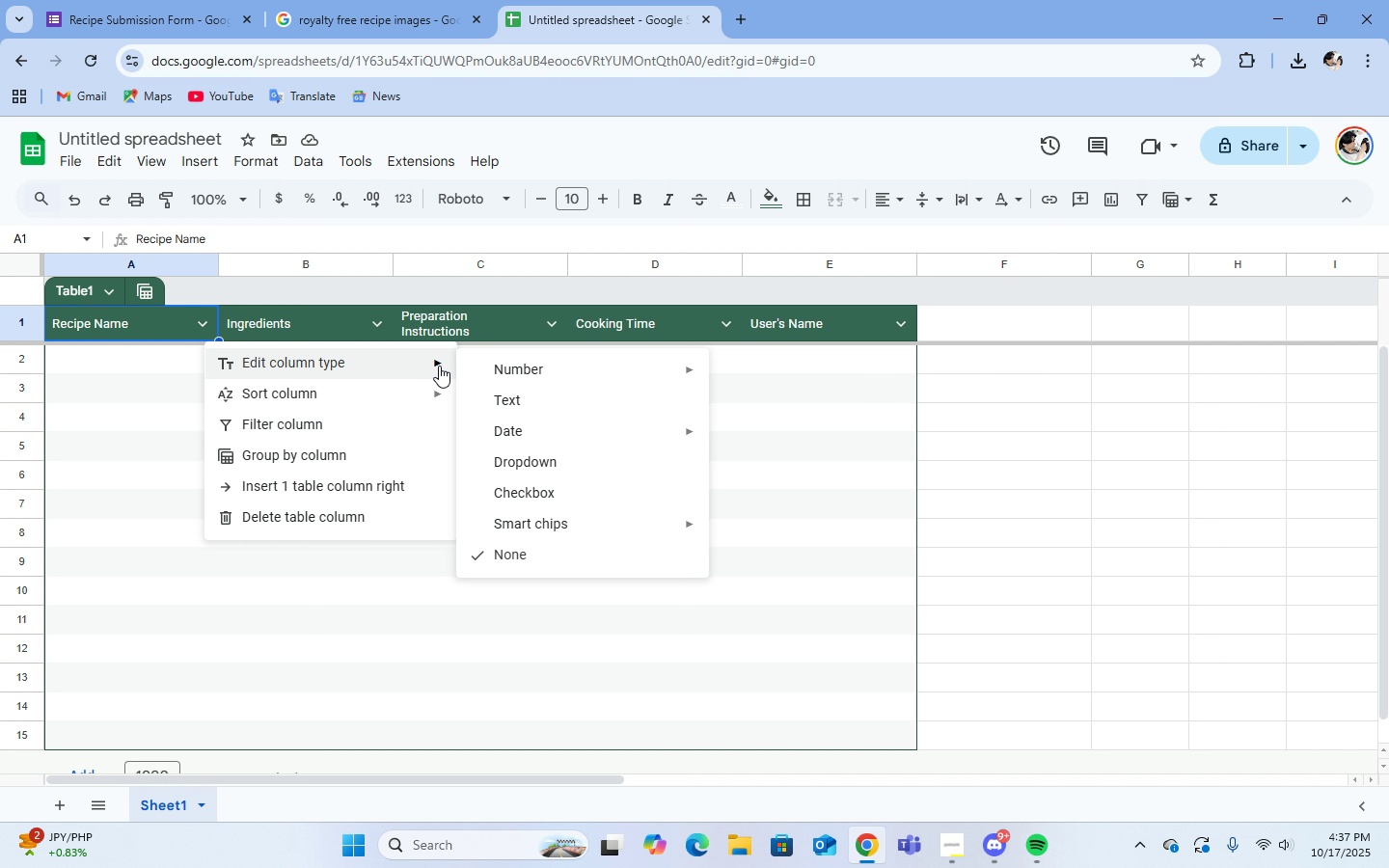 
mouse_move([320, 295])
 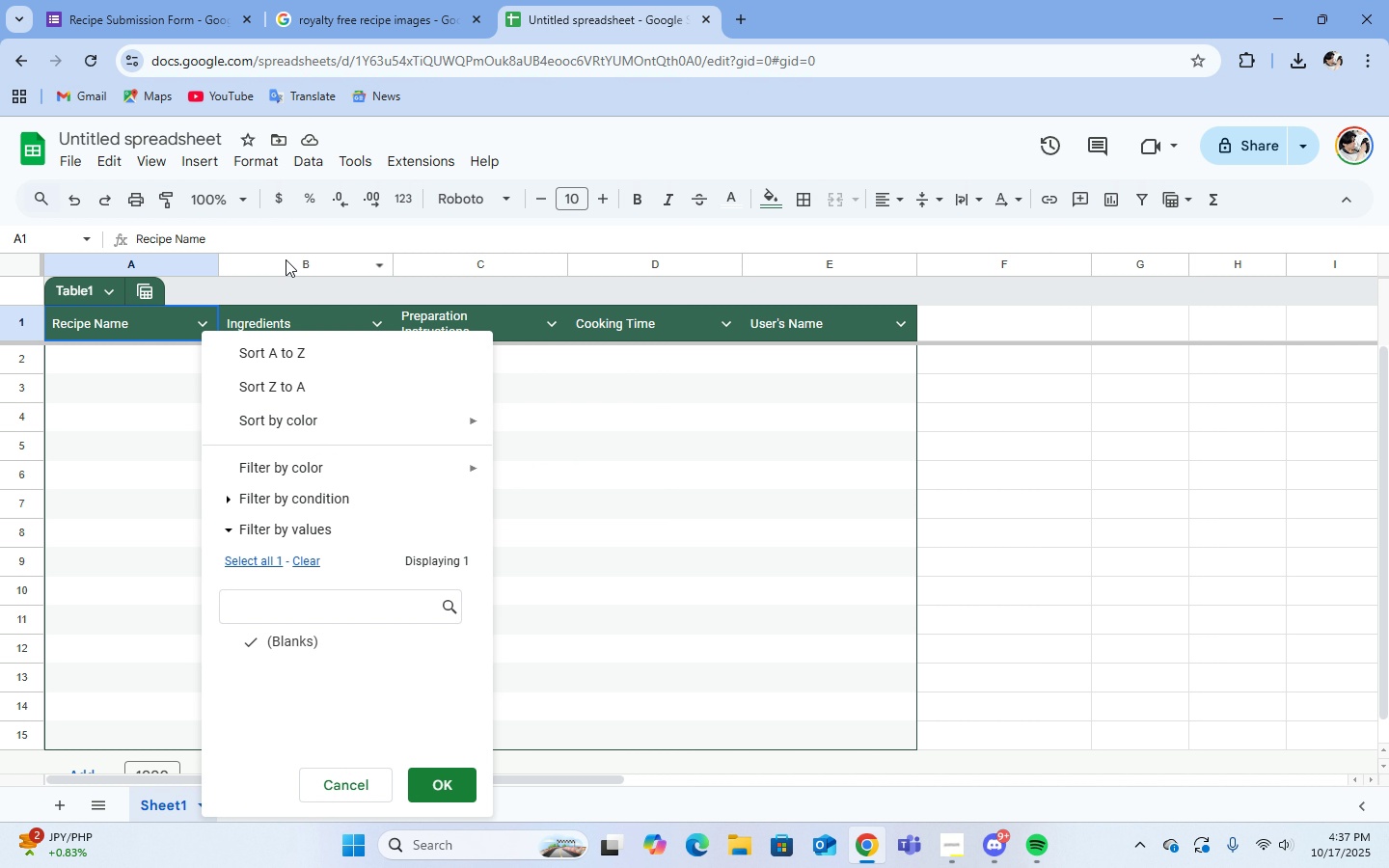 
left_click([286, 259])
 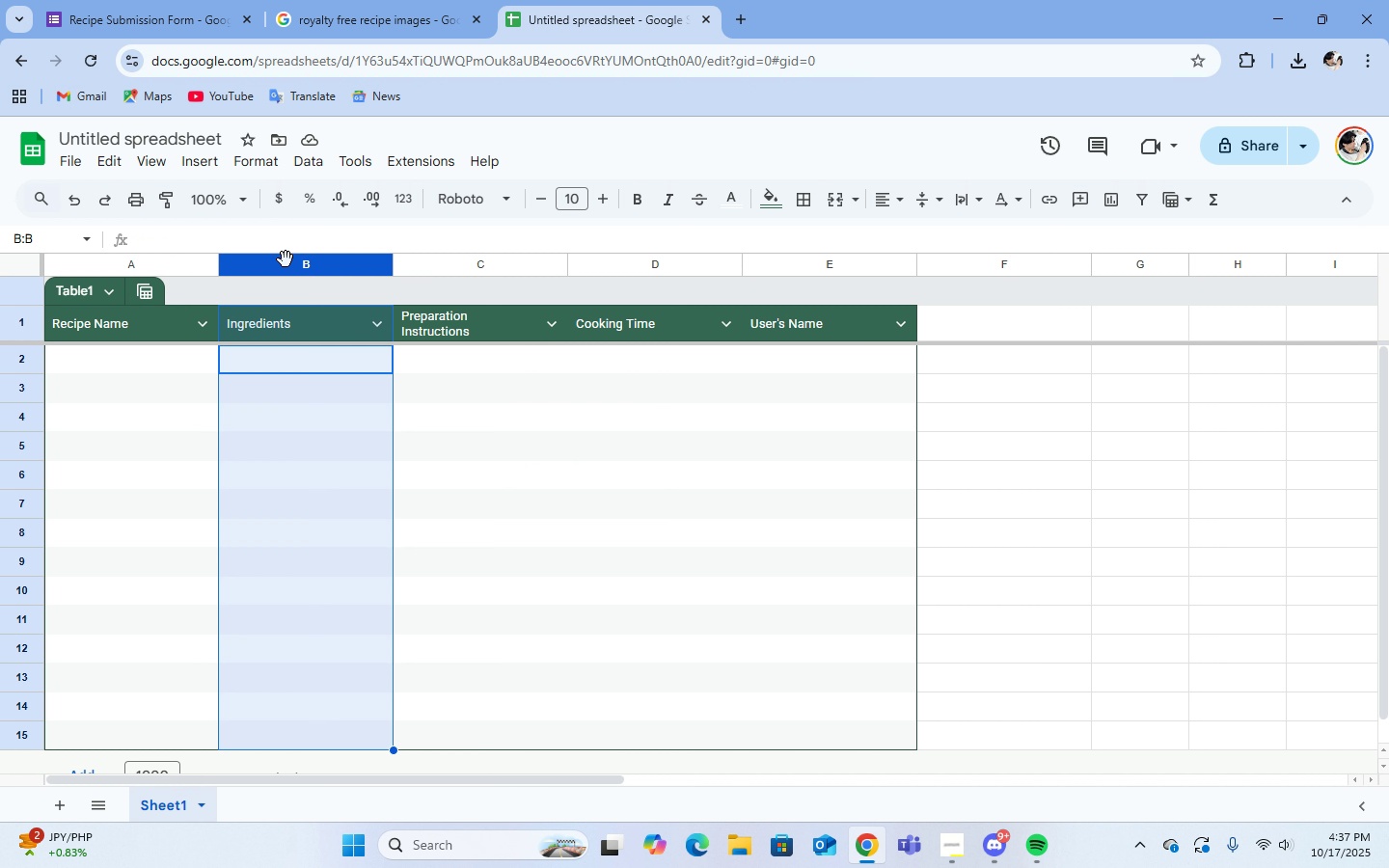 
middle_click([286, 259])
 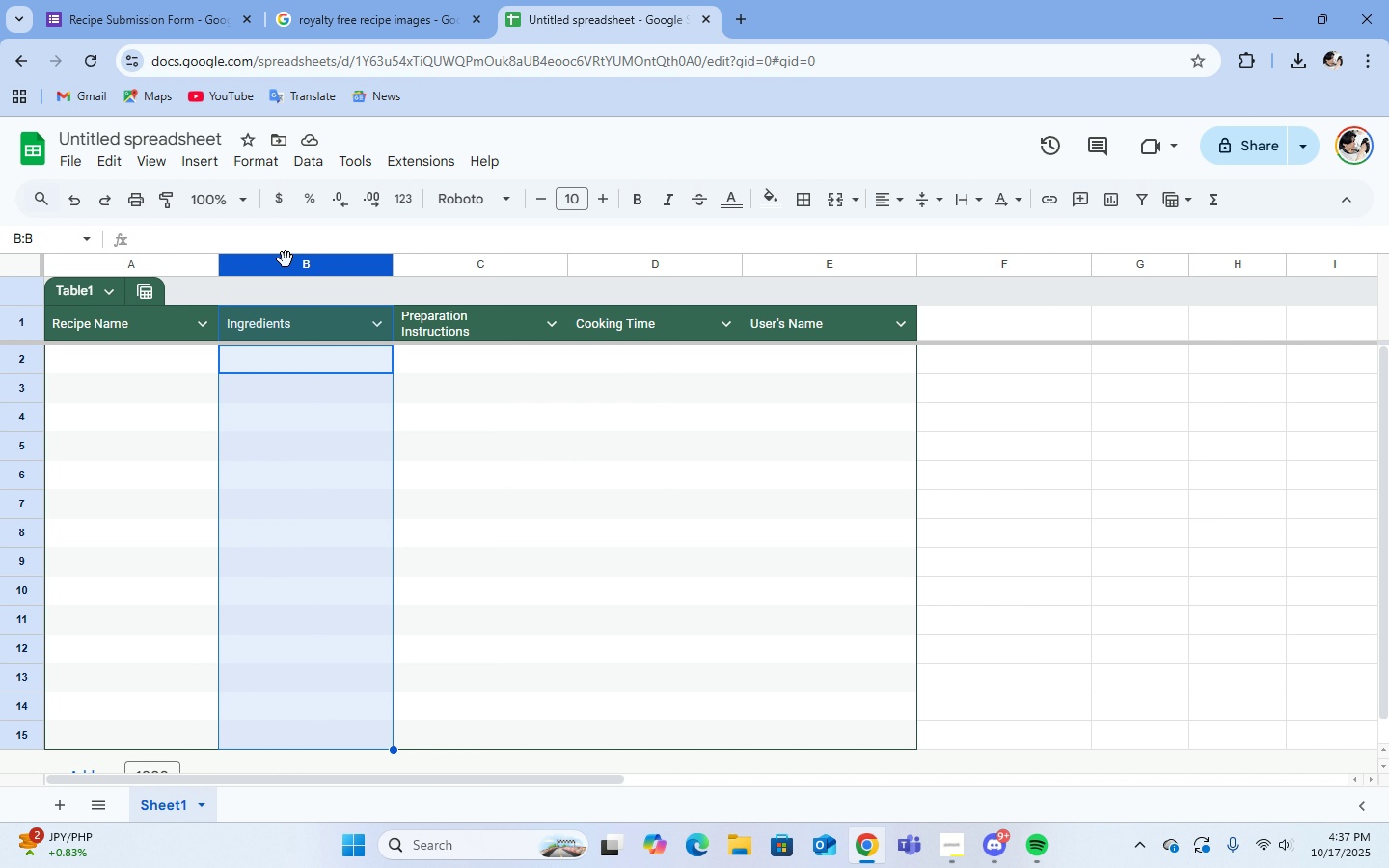 
left_click([286, 259])
 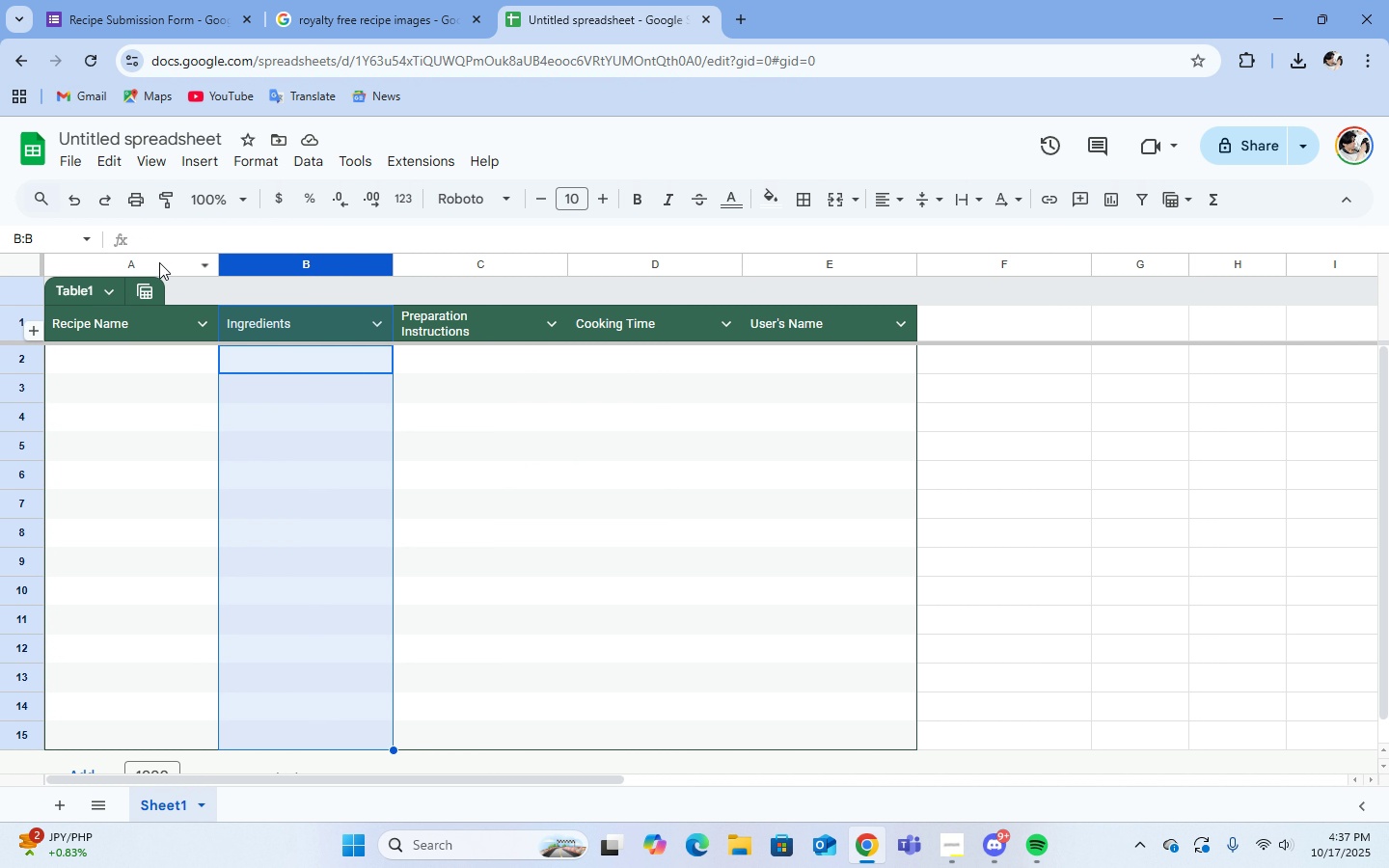 
left_click([159, 261])
 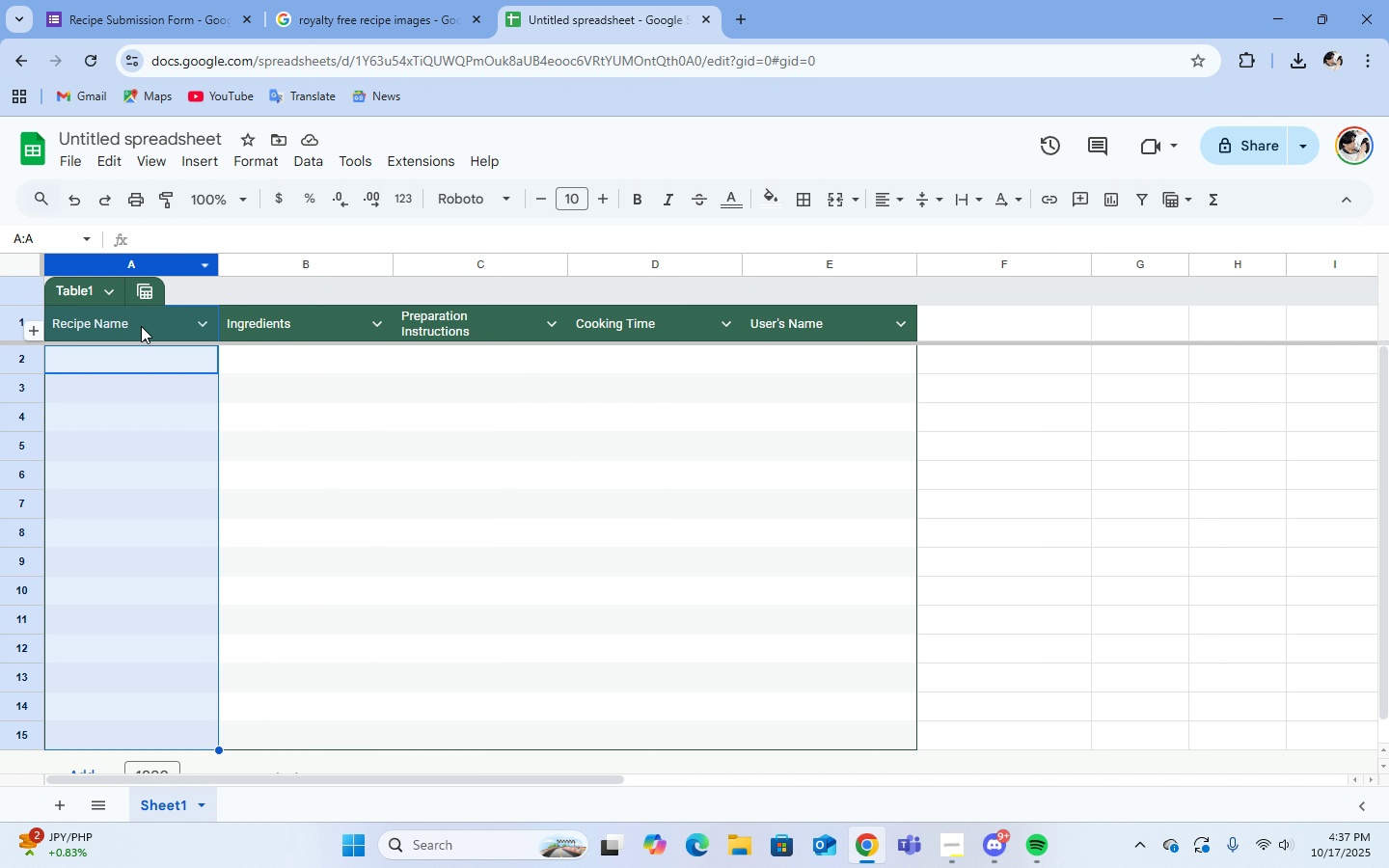 
left_click([141, 326])
 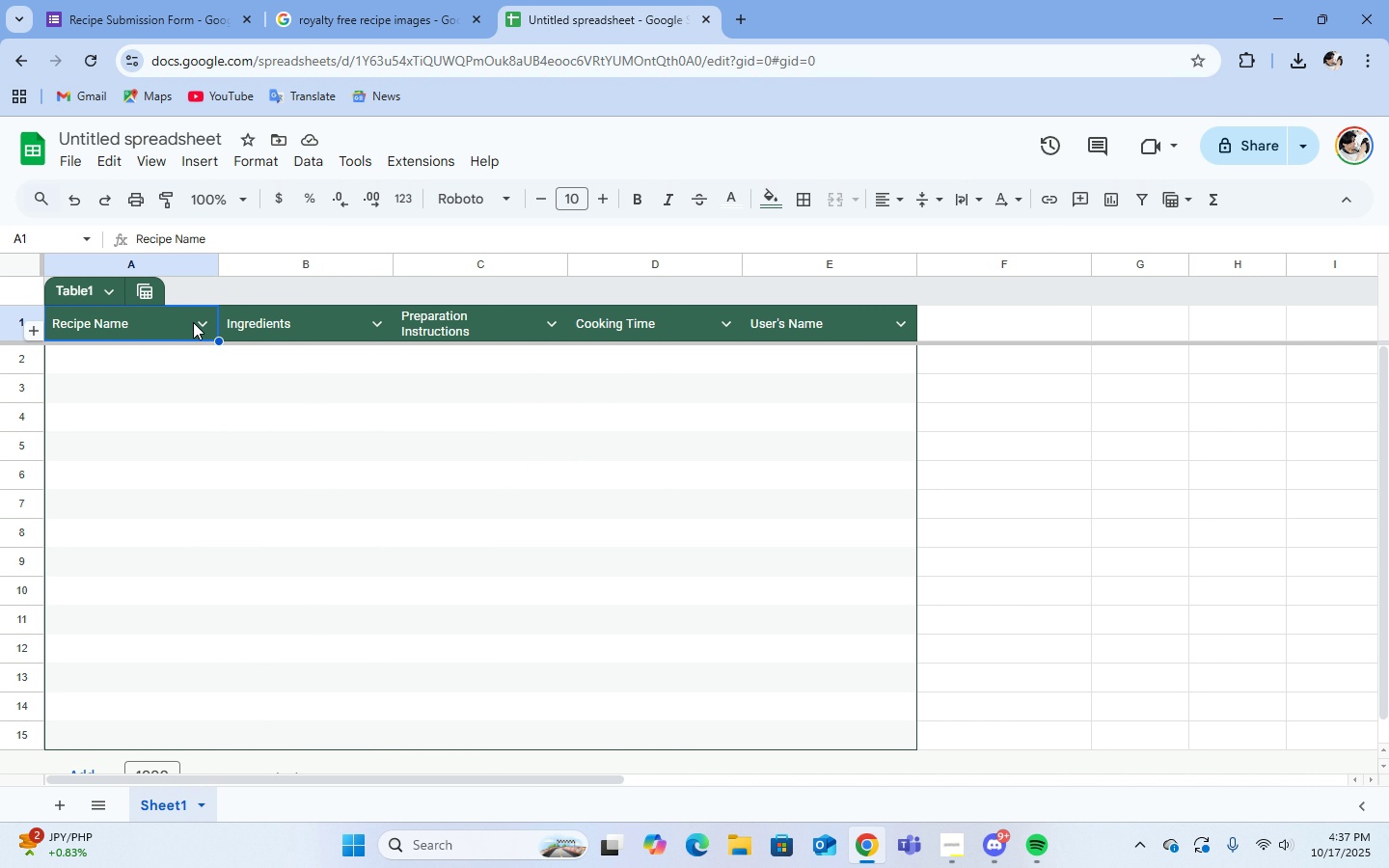 
left_click([195, 322])
 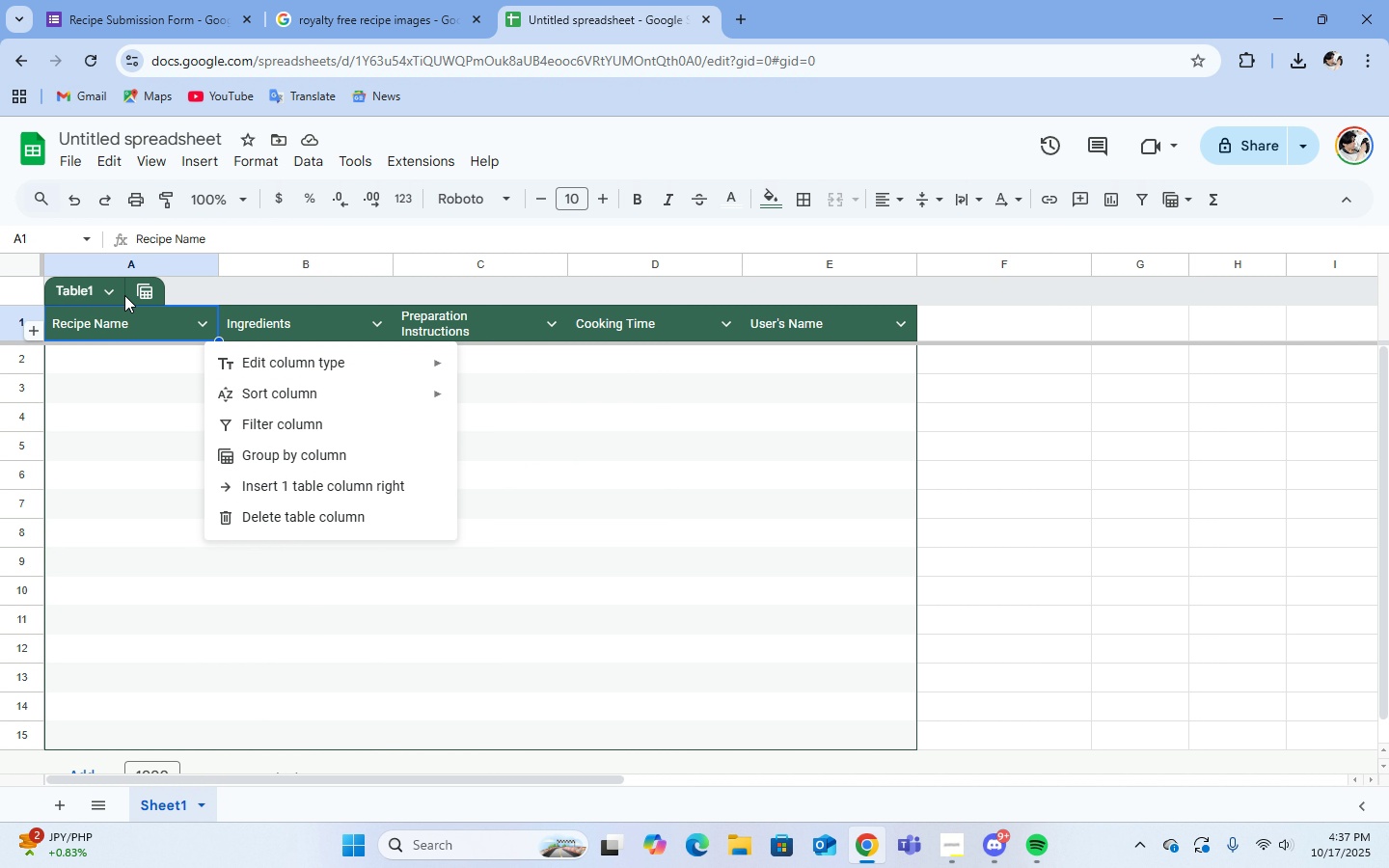 
left_click([107, 294])
 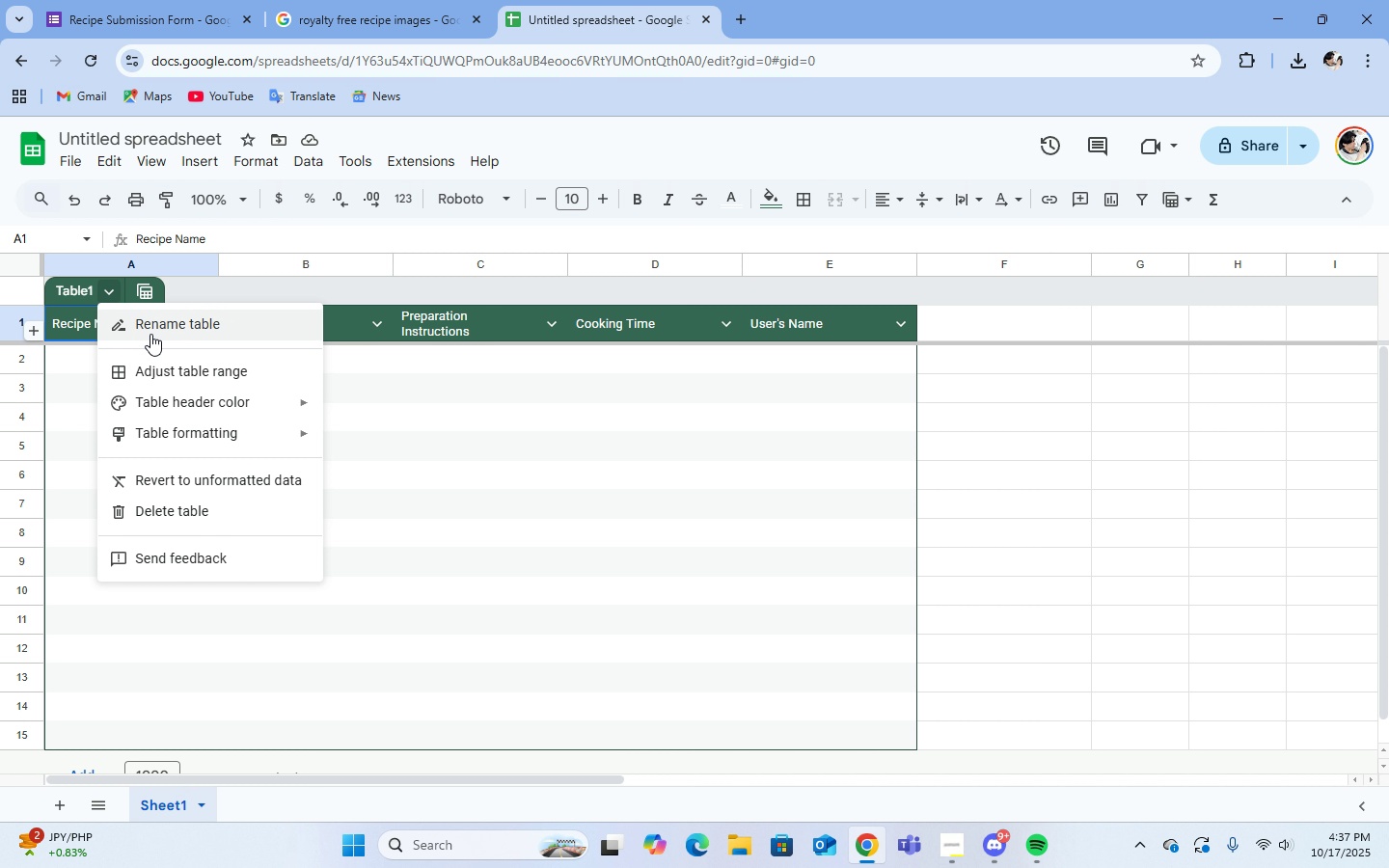 
mouse_move([168, 379])
 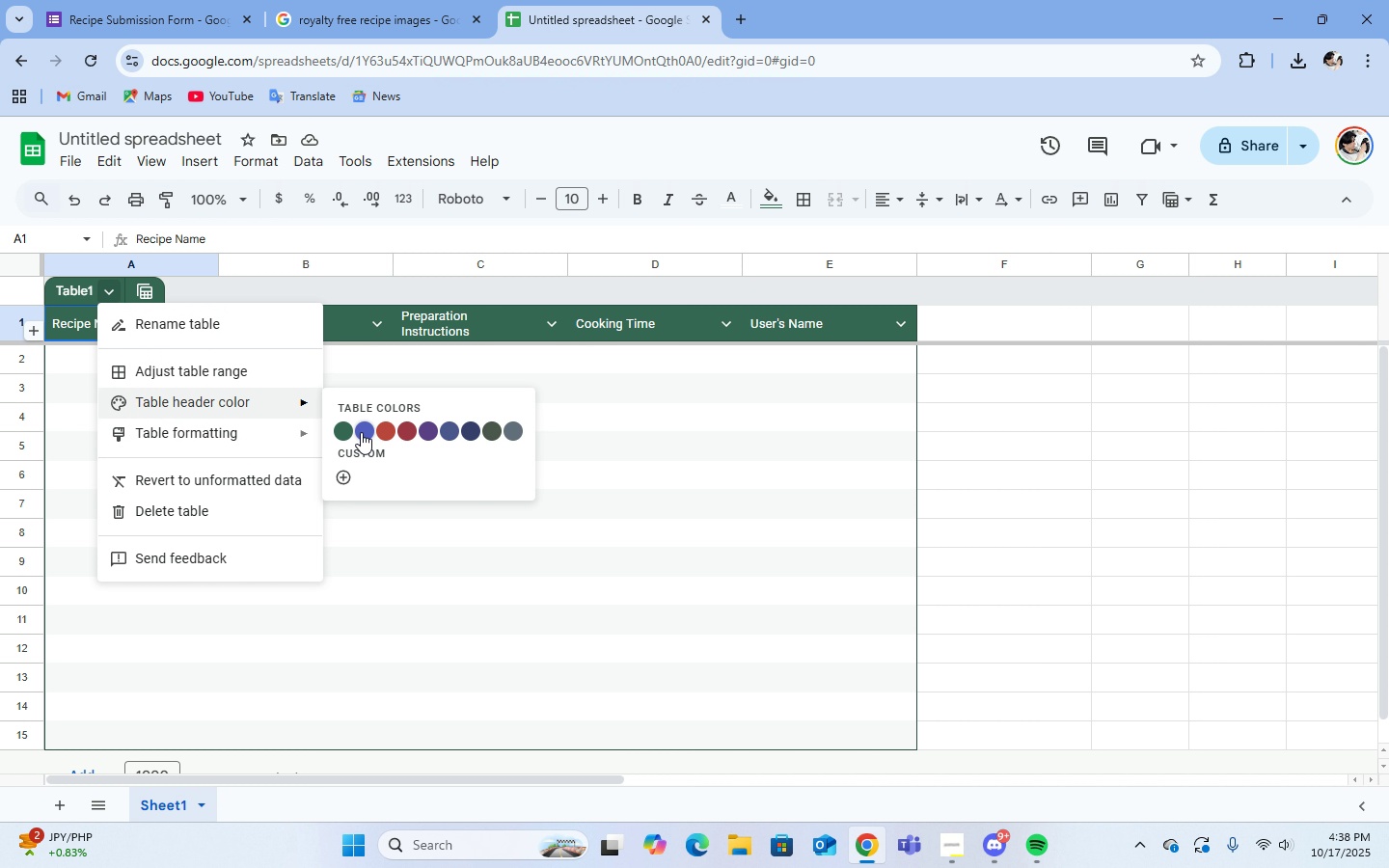 
double_click([361, 432])
 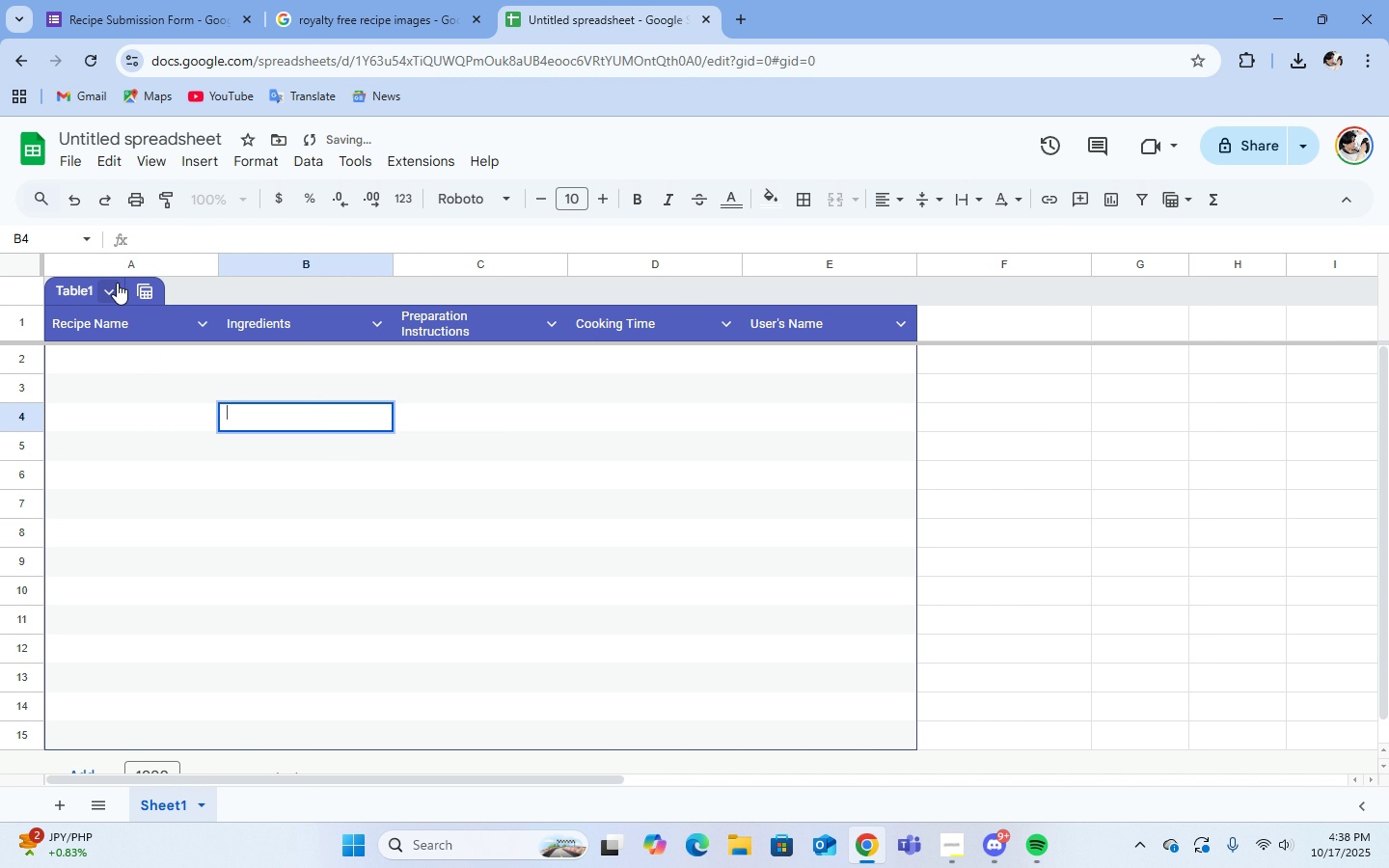 
left_click([112, 287])
 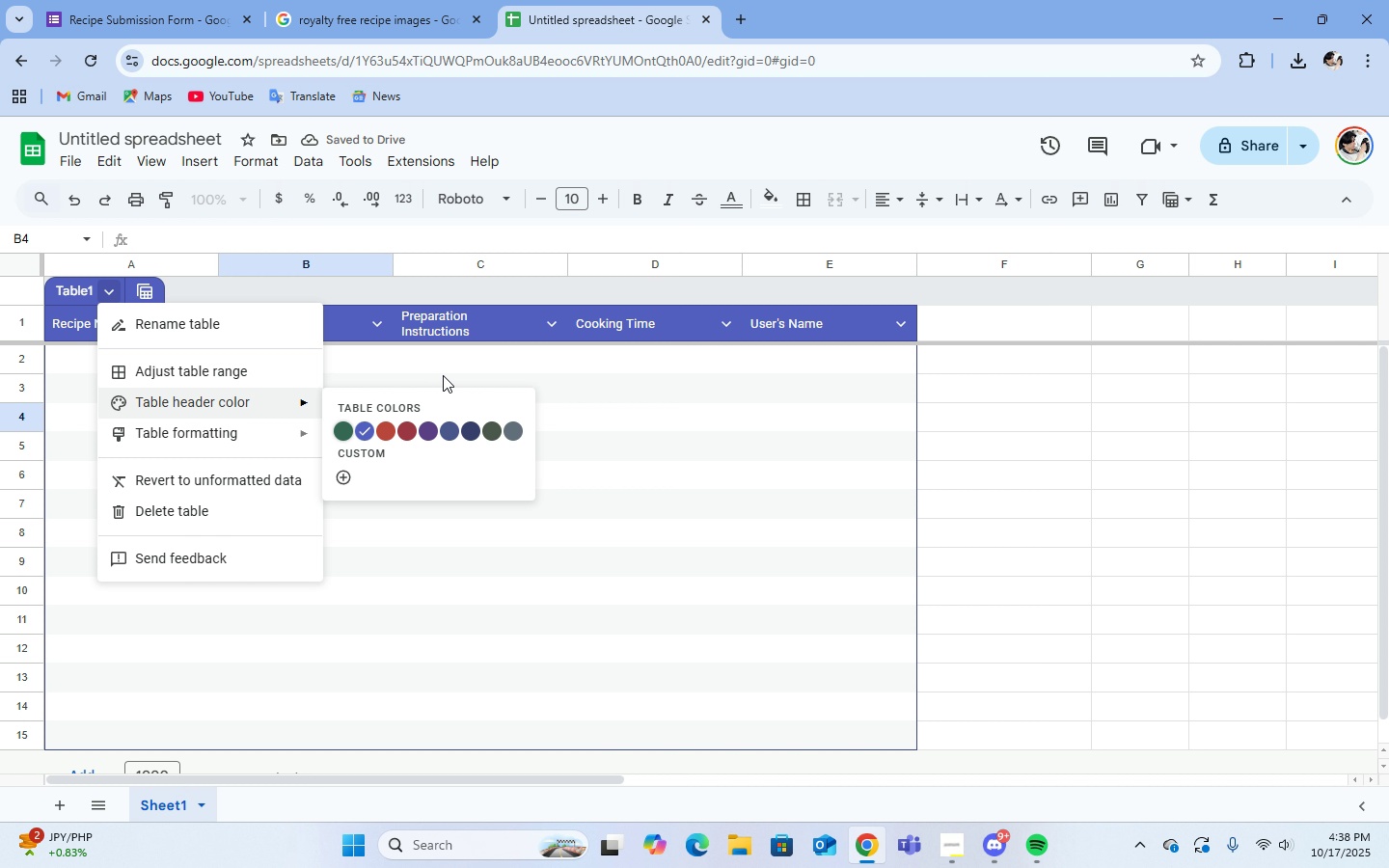 
left_click([471, 430])
 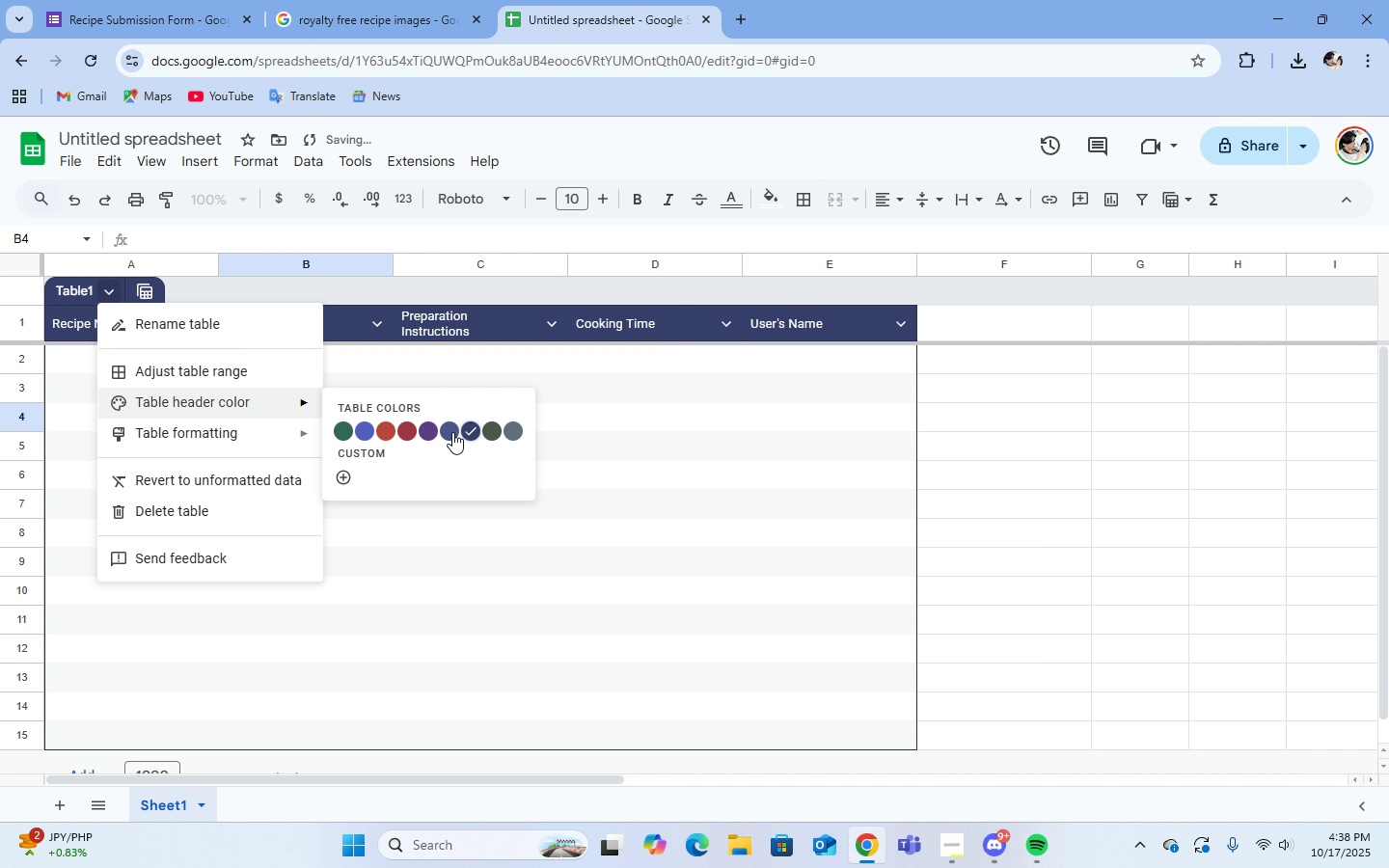 
left_click([444, 432])
 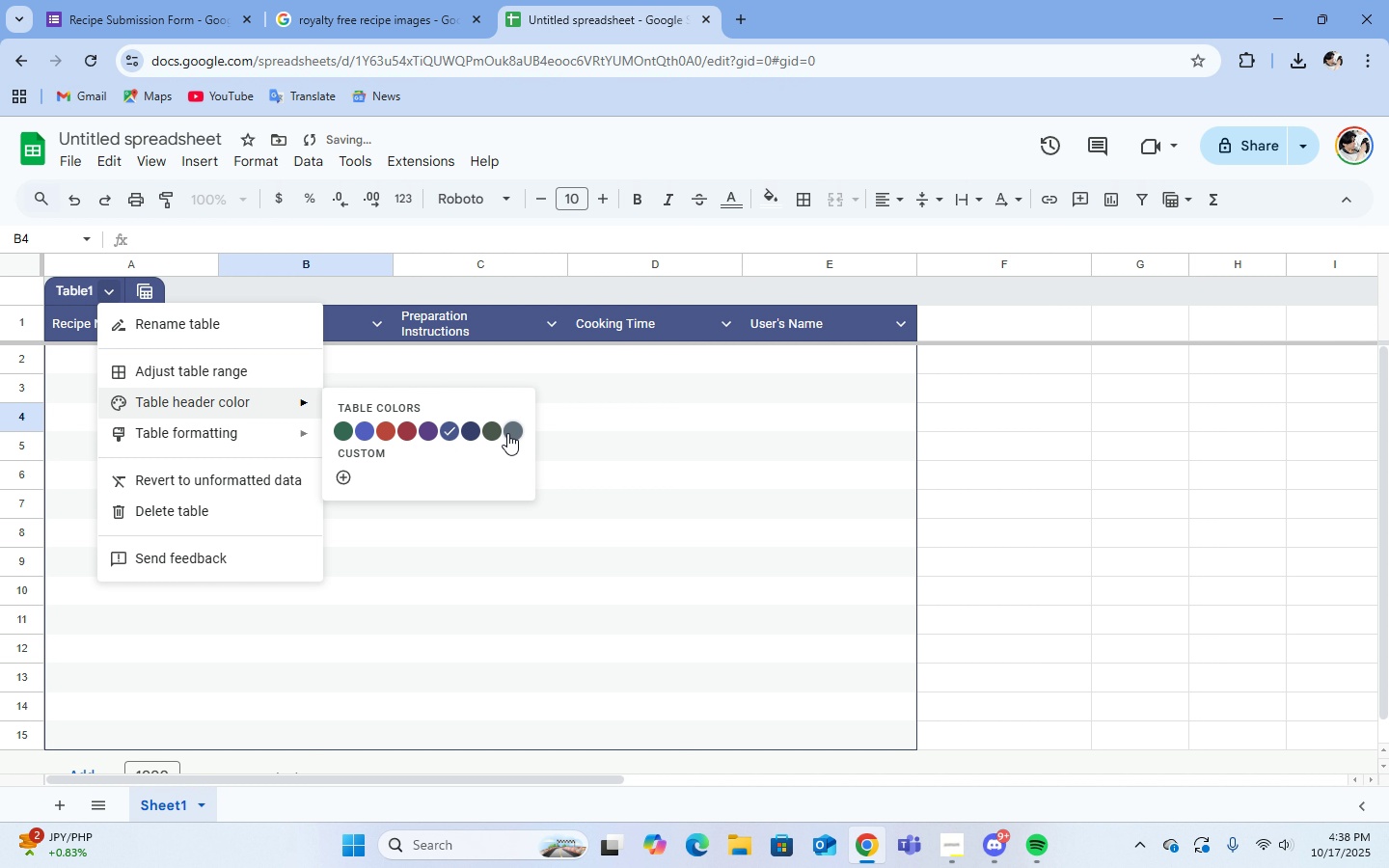 
left_click([509, 433])
 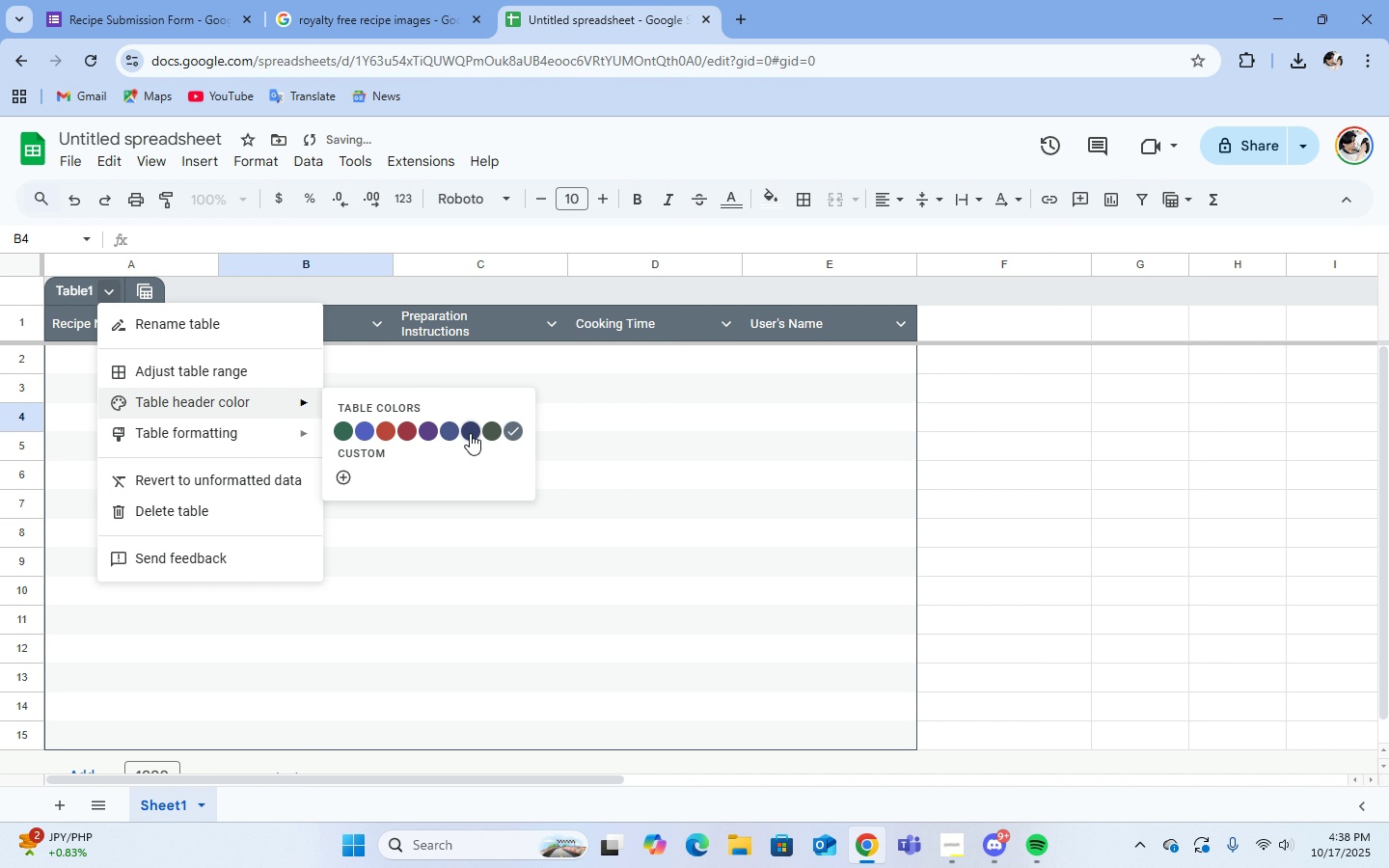 
left_click([467, 433])
 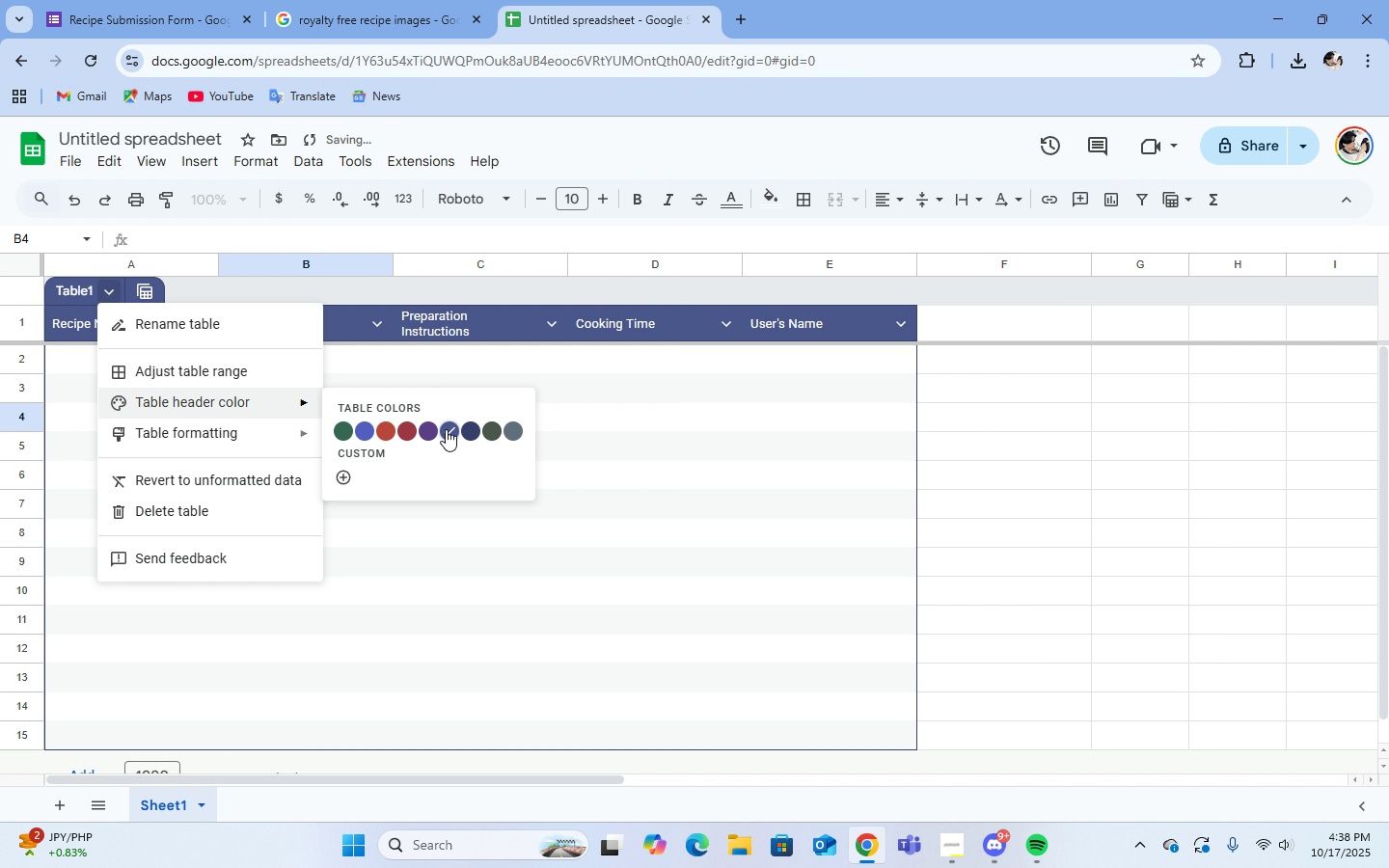 
double_click([446, 429])
 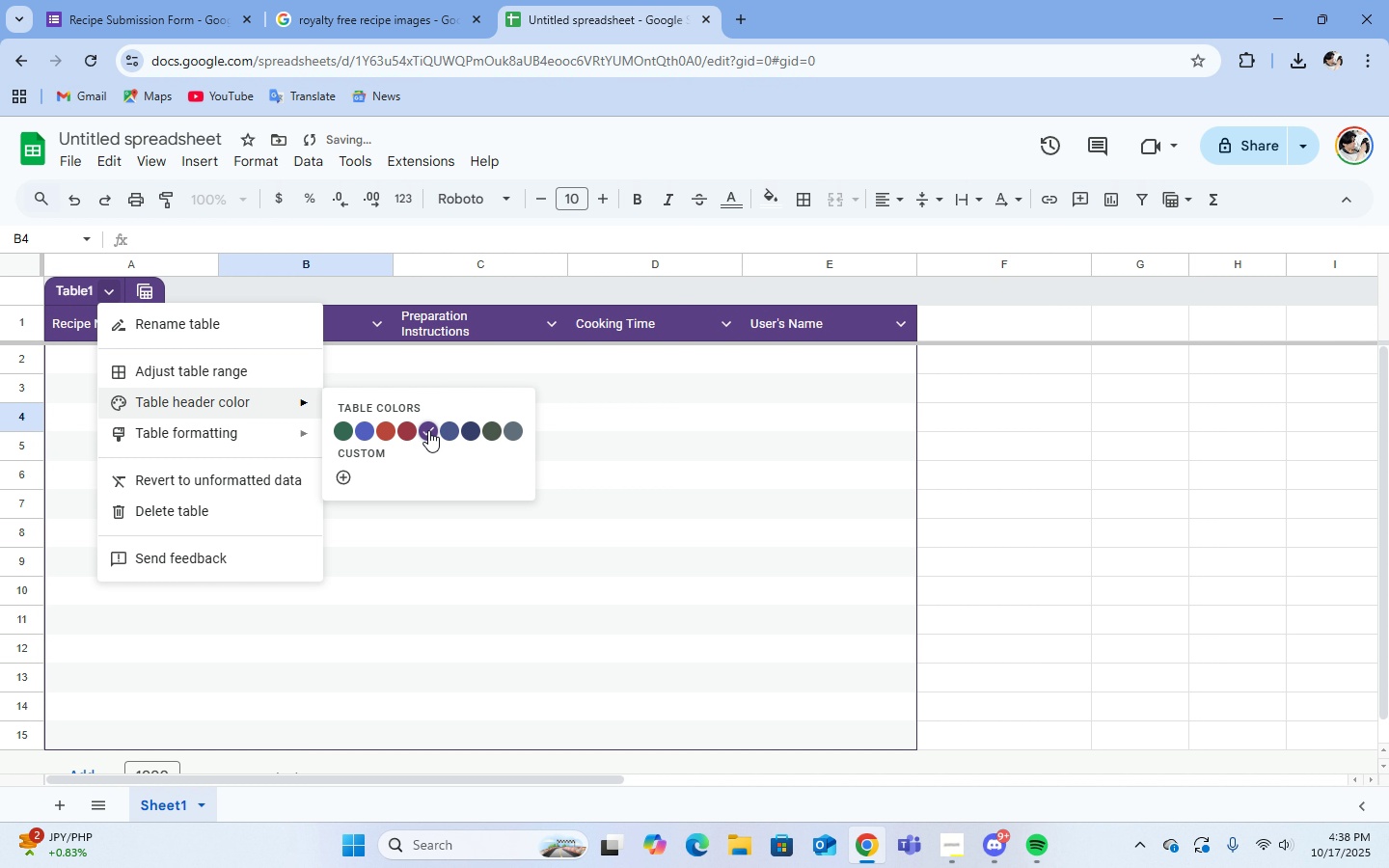 
left_click([428, 430])
 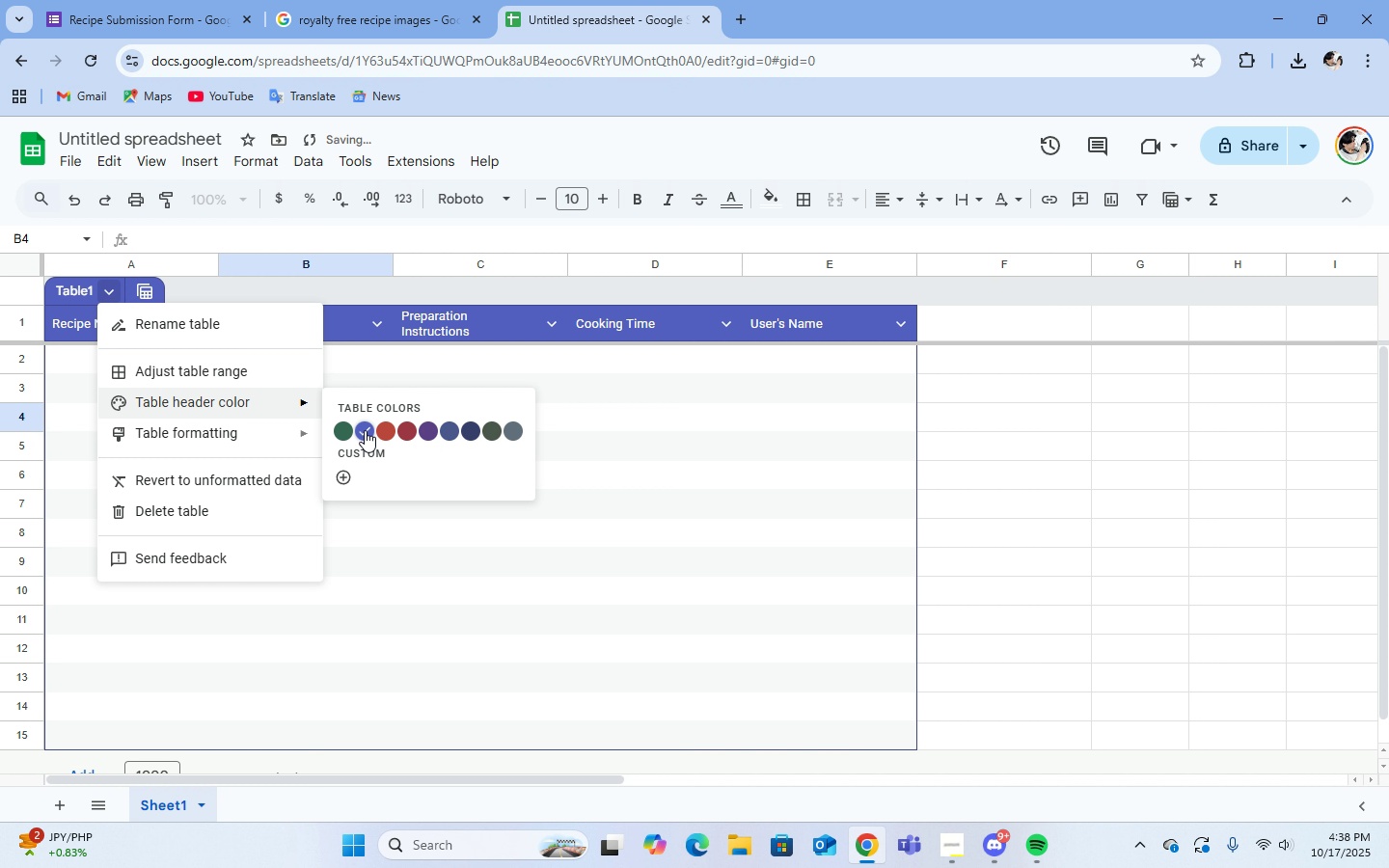 
left_click([365, 430])
 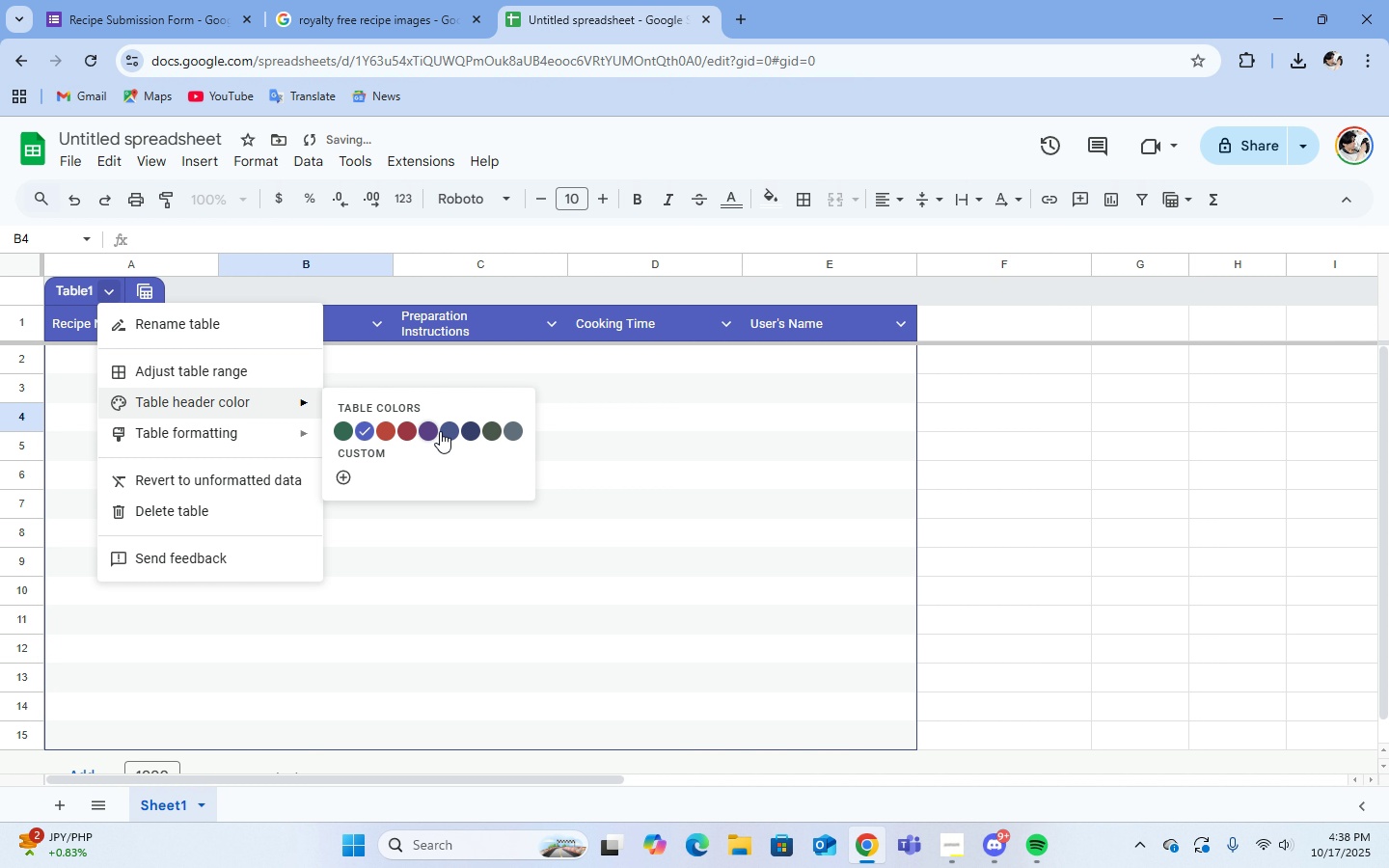 
left_click([444, 431])
 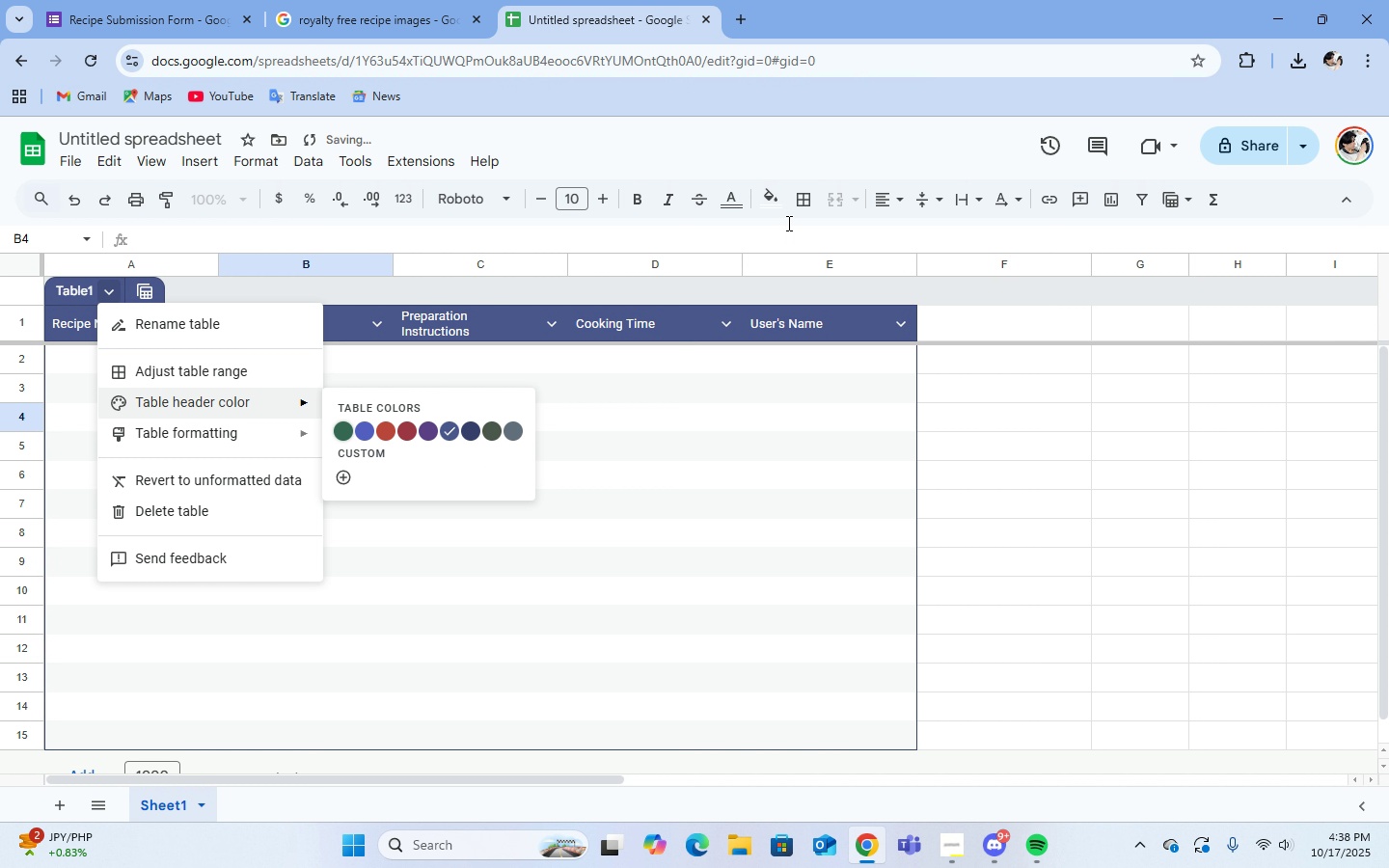 
left_click([800, 160])
 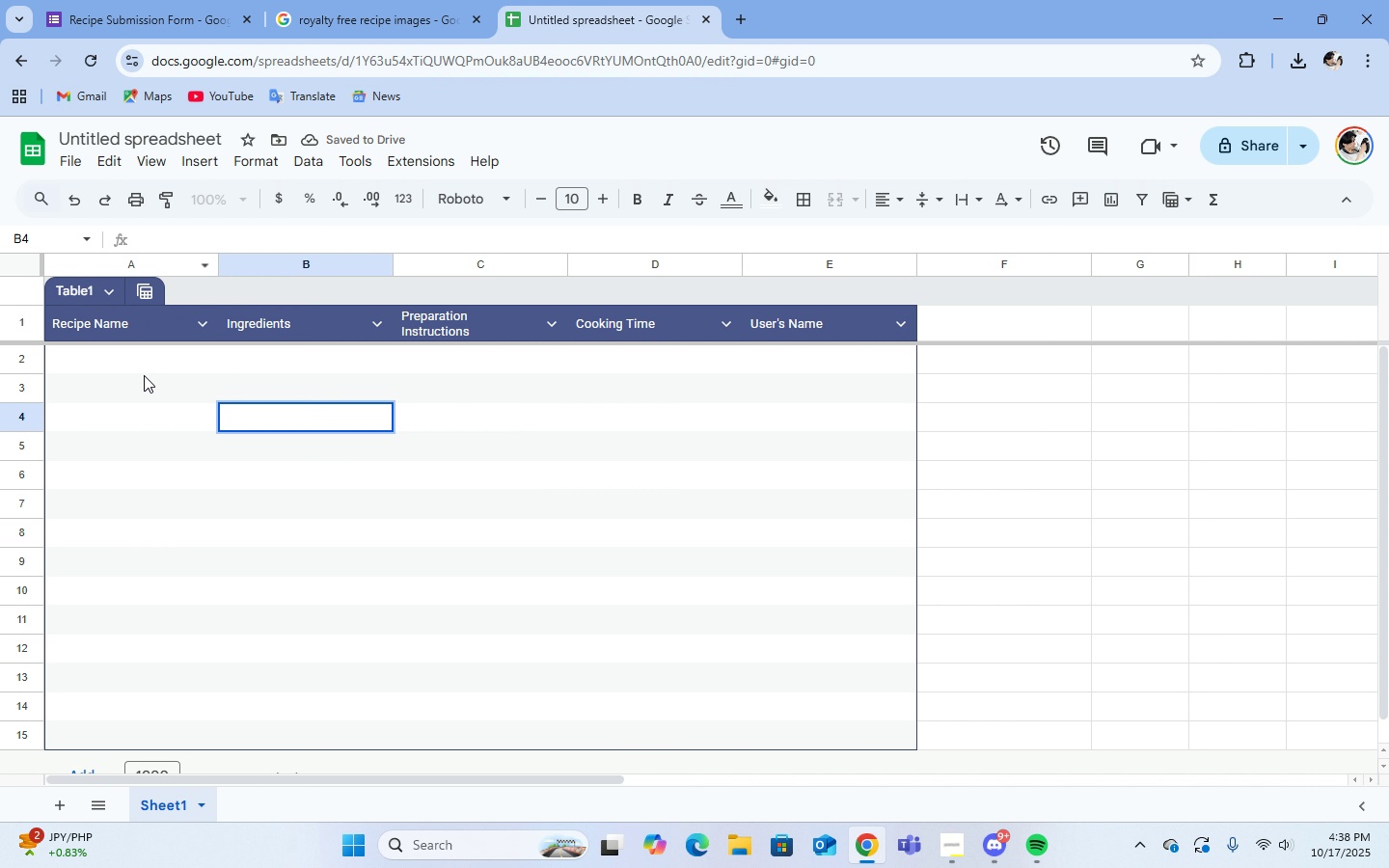 
left_click([132, 357])
 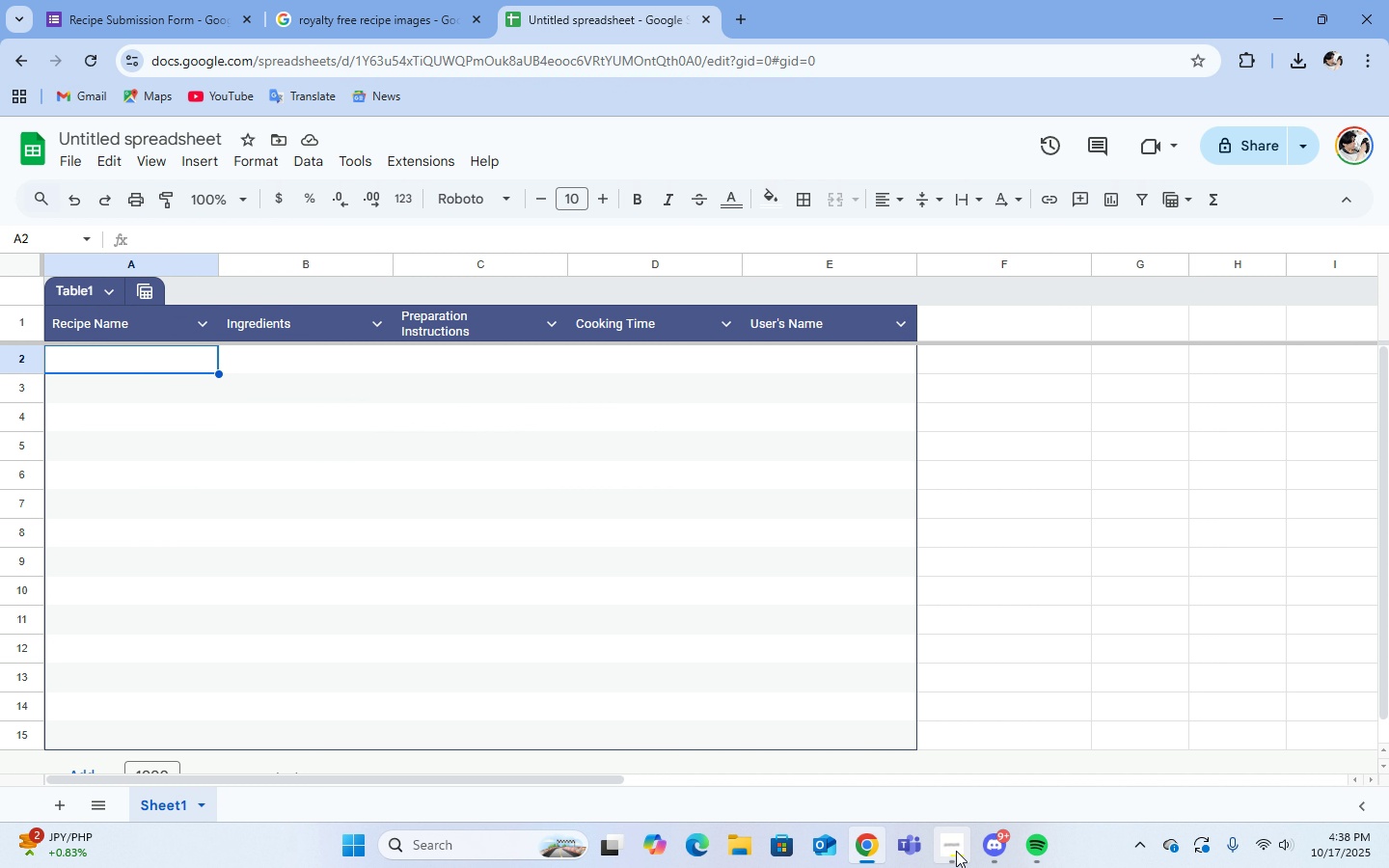 
left_click([922, 757])
 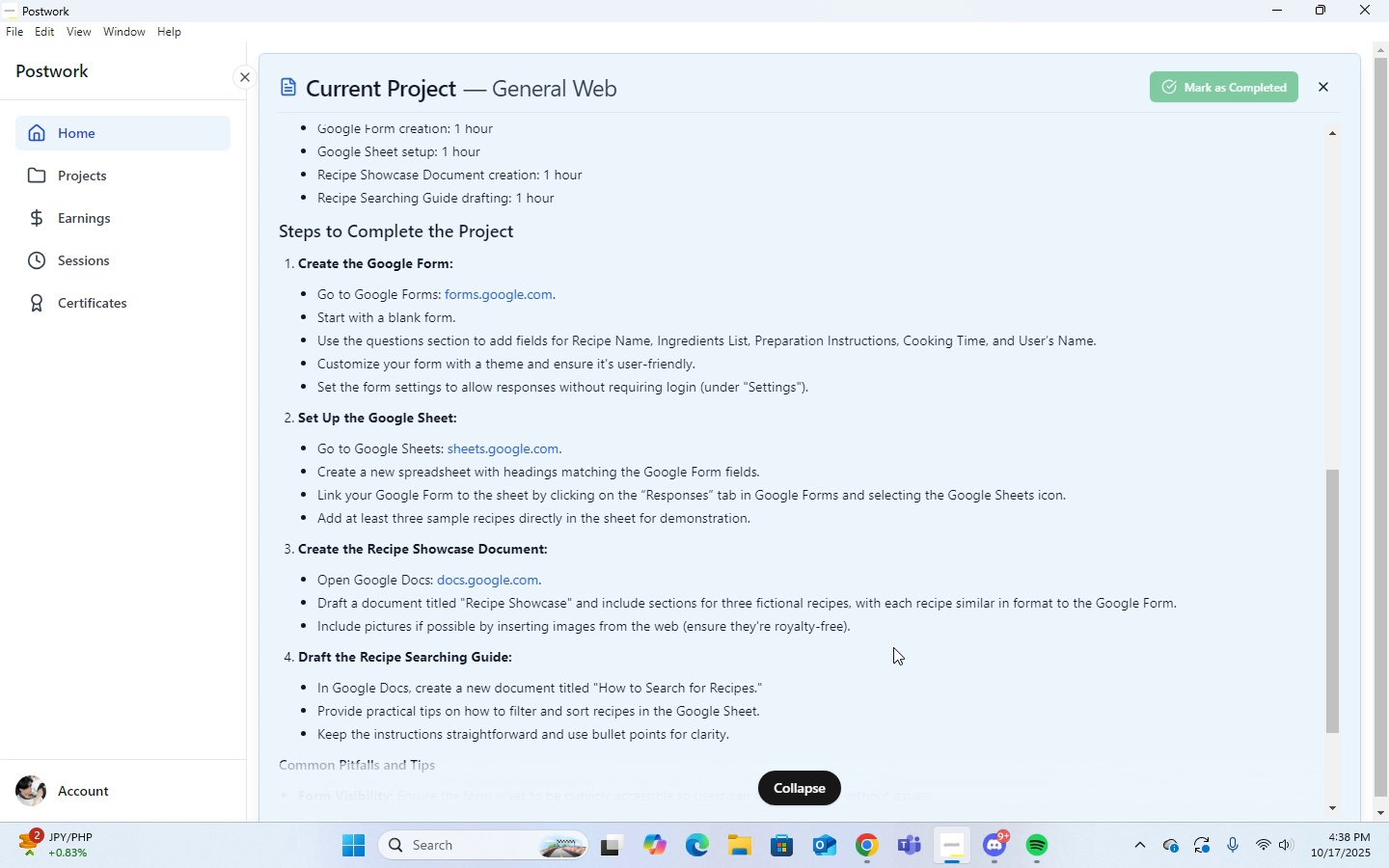 
wait(12.54)
 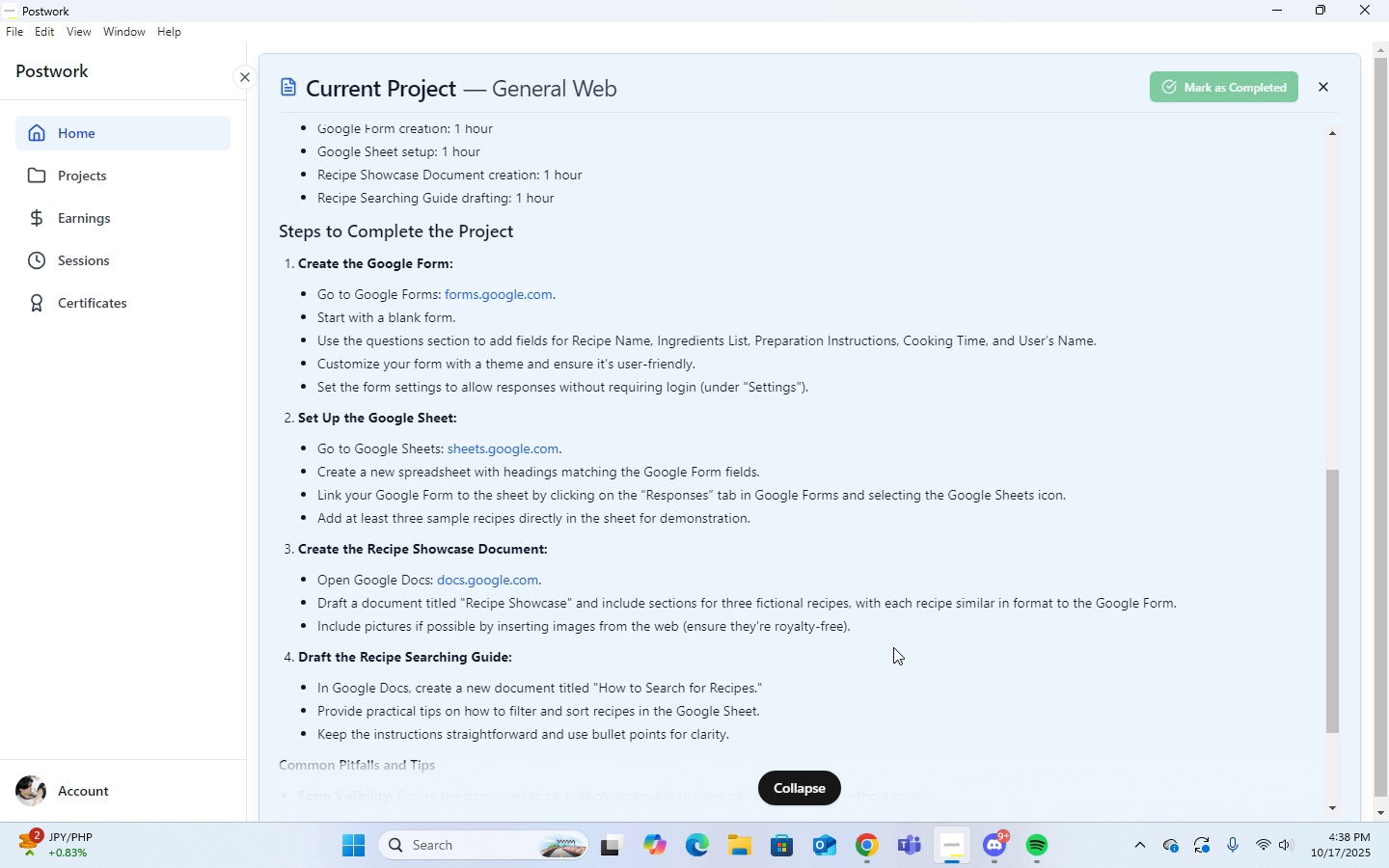 
left_click([876, 750])
 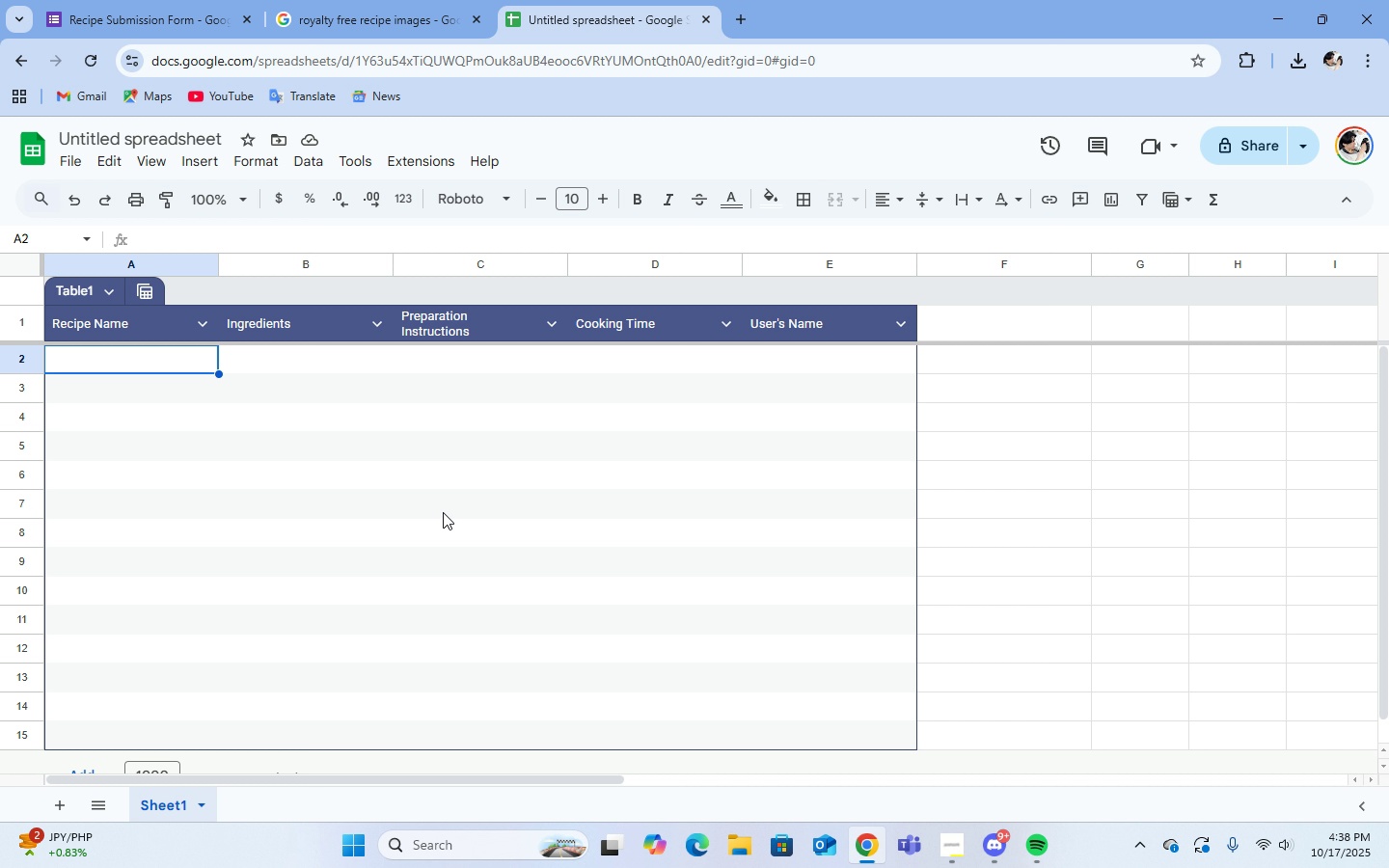 
wait(9.47)
 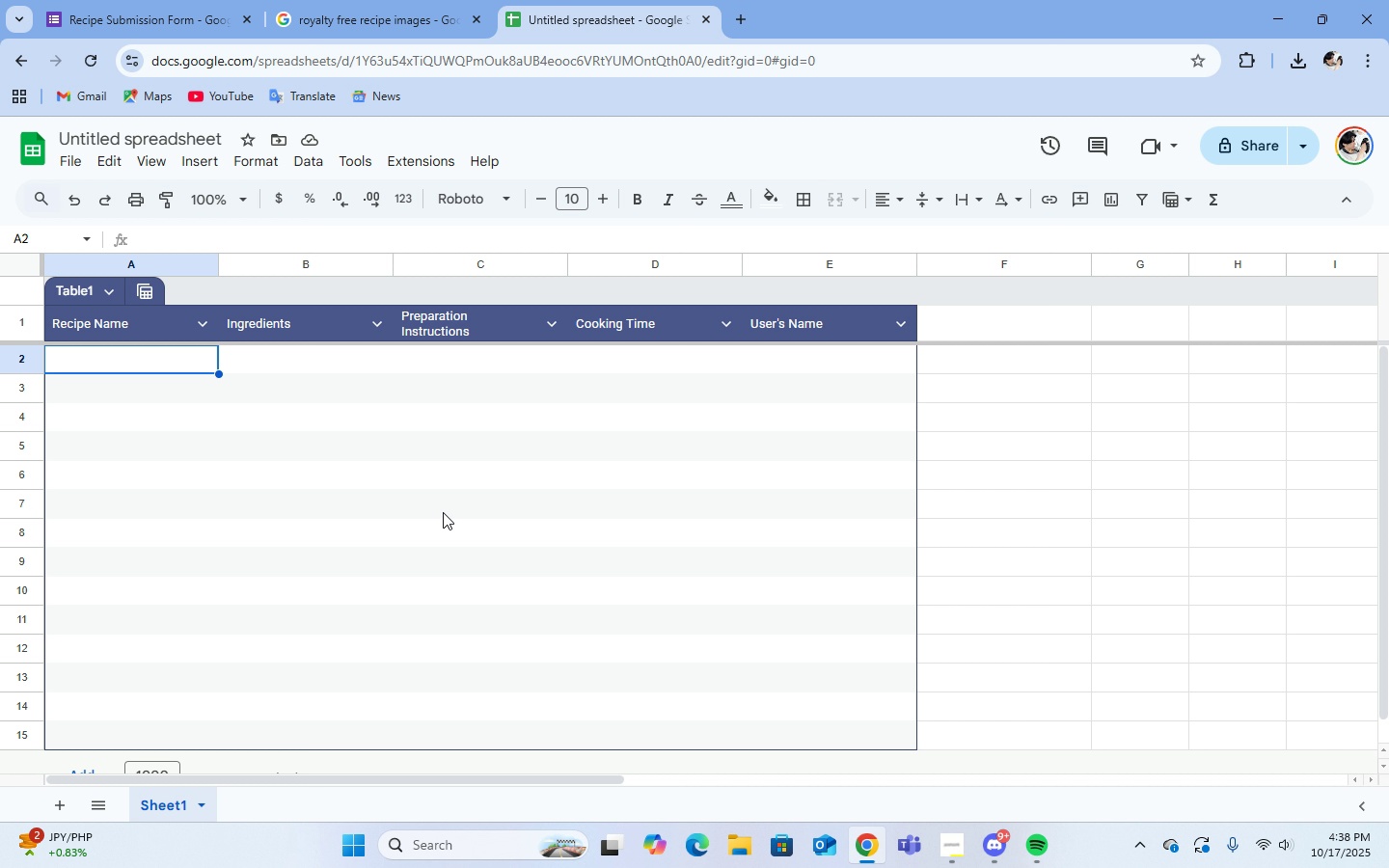 
left_click([103, 0])
 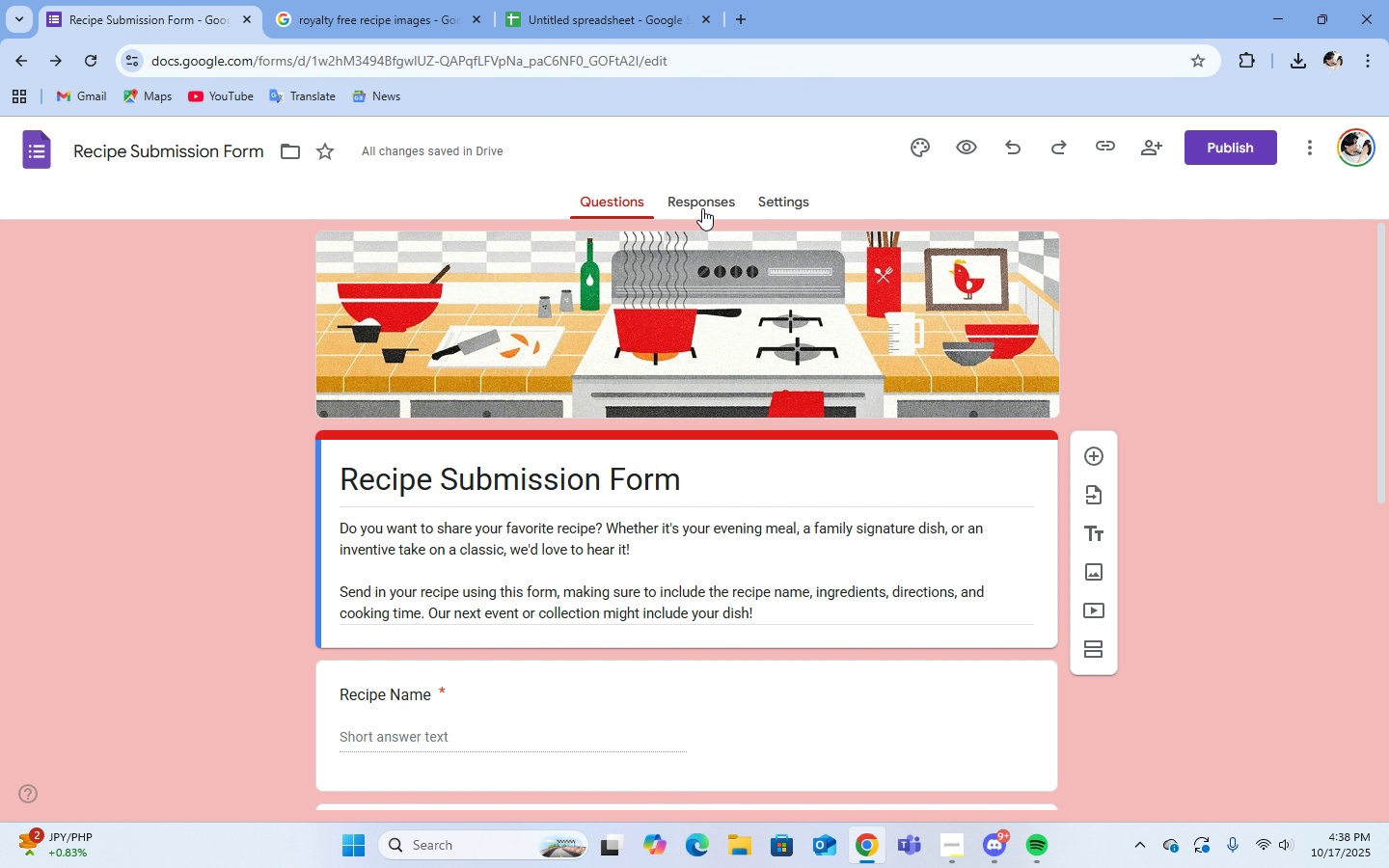 
left_click([702, 208])
 